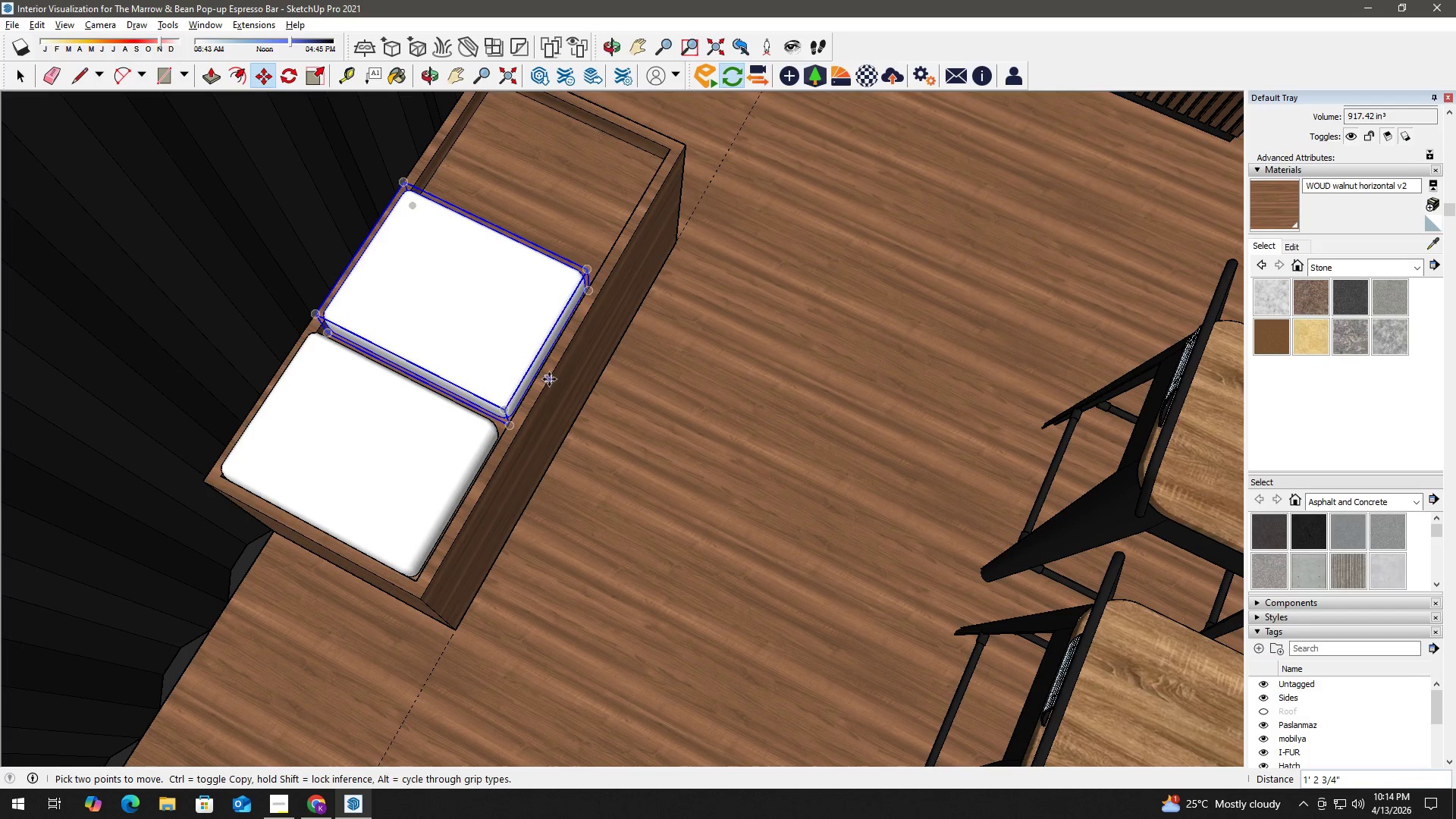 
key(Control+ControlLeft)
 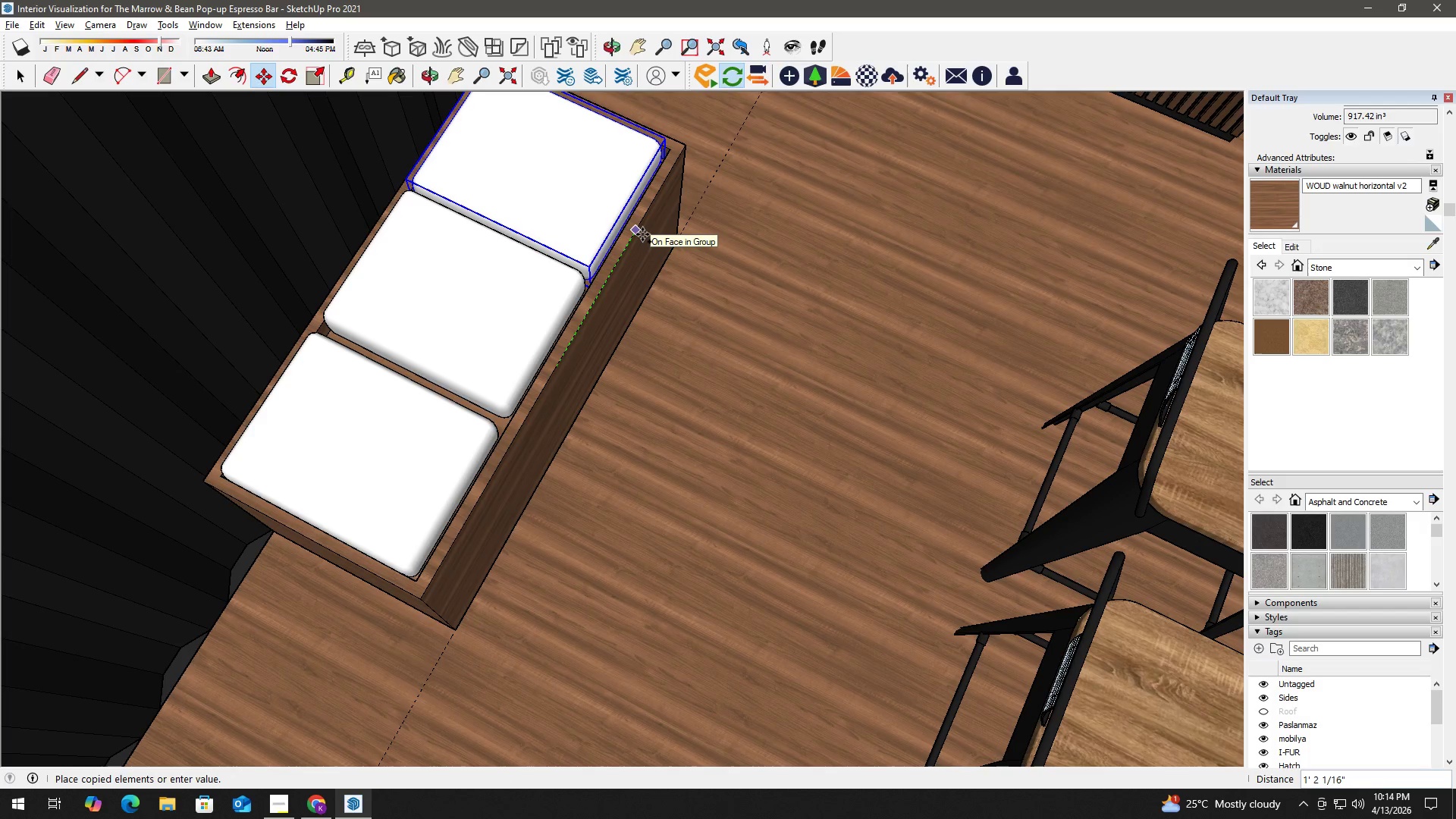 
left_click([642, 234])
 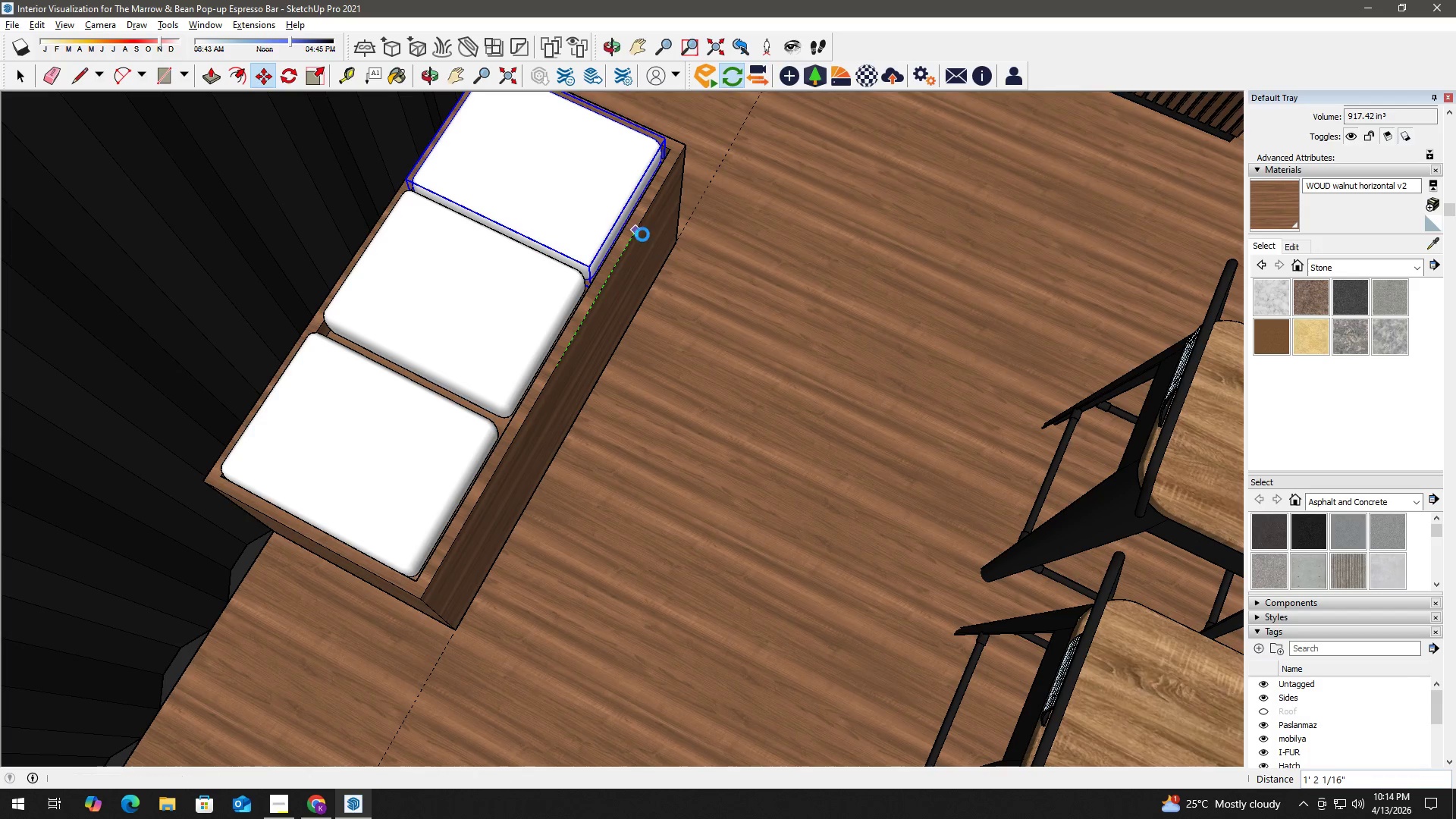 
key(Space)
 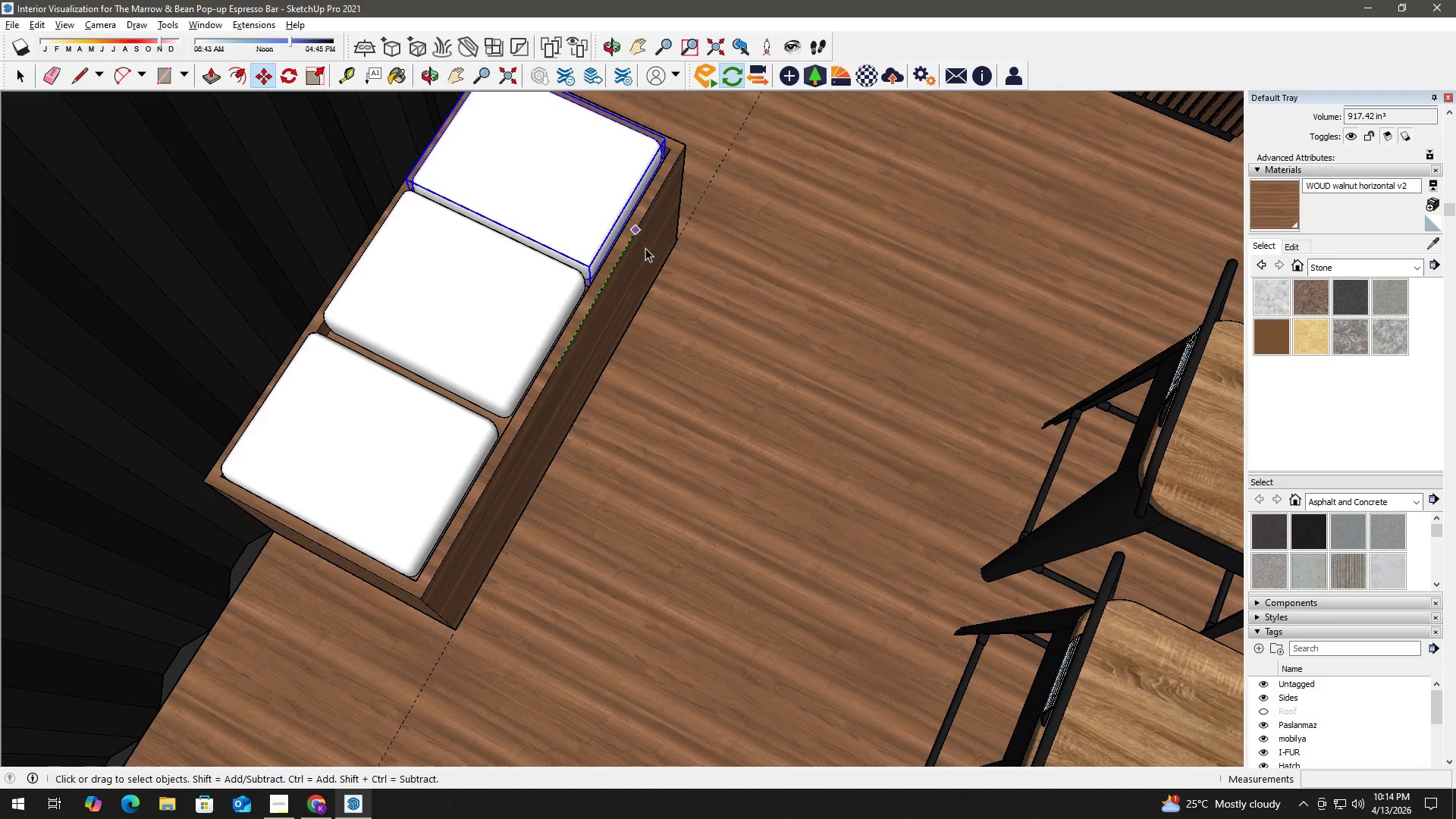 
scroll: coordinate [632, 279], scroll_direction: down, amount: 5.0
 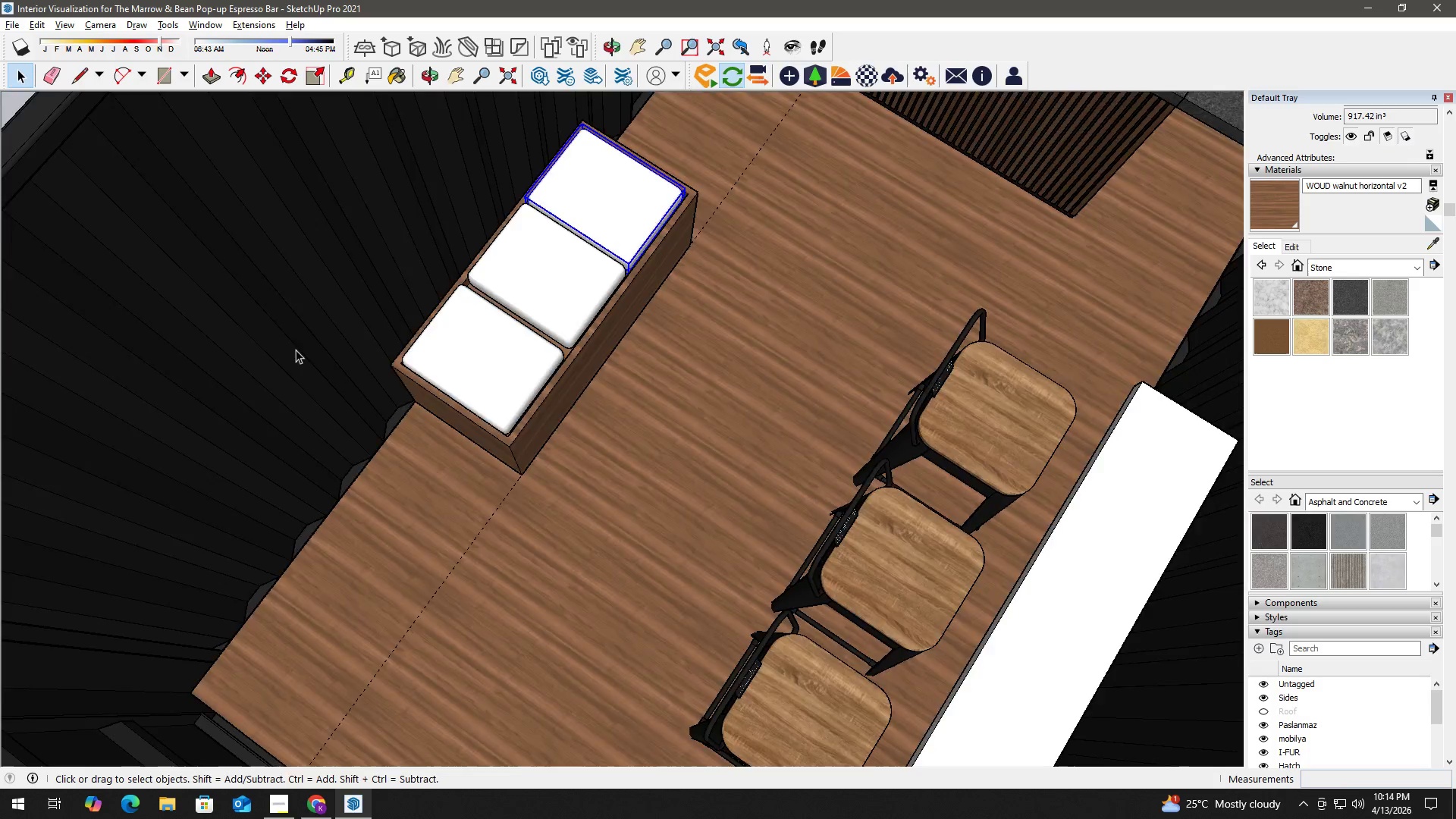 
key(H)
 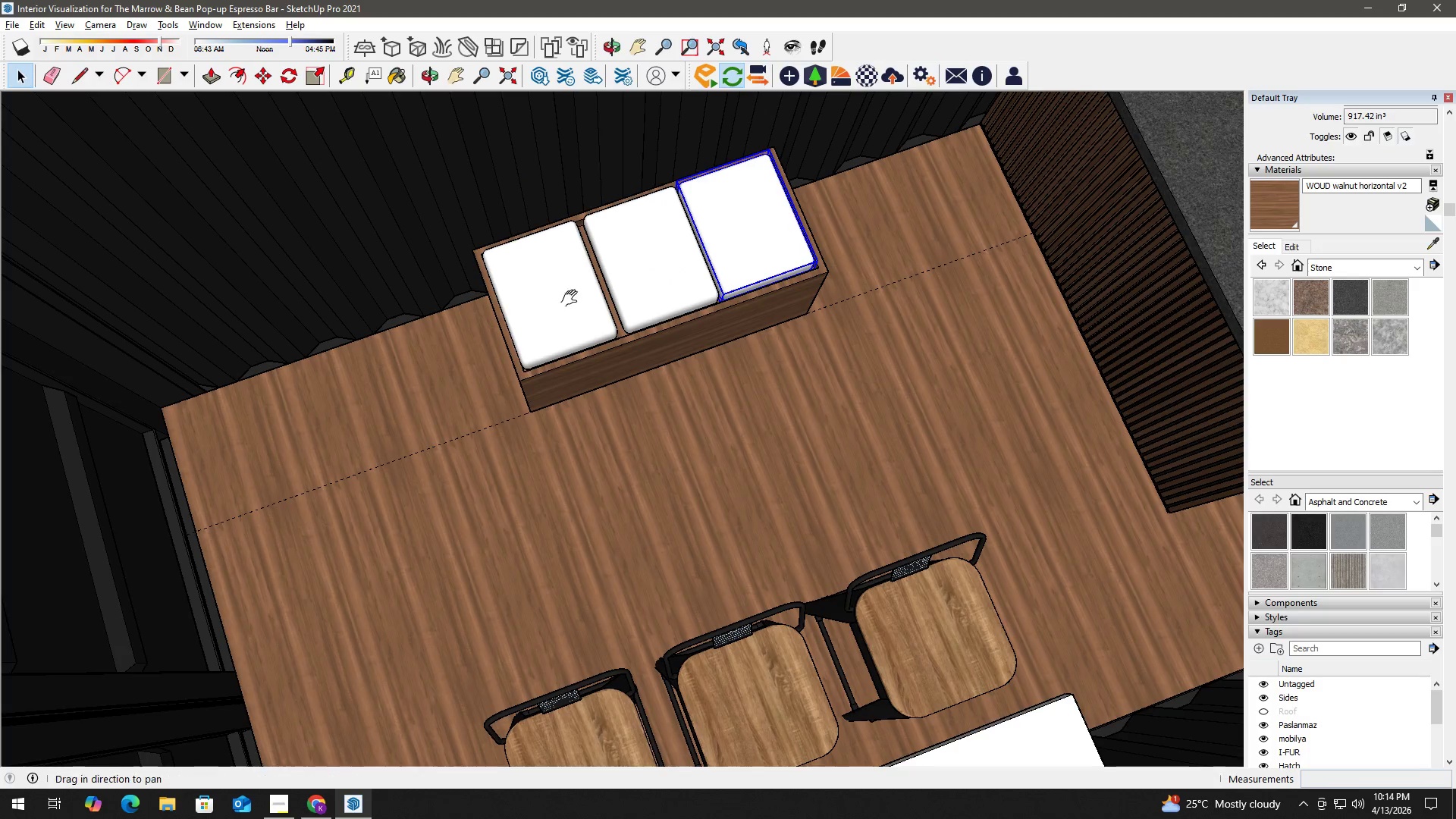 
left_click_drag(start_coordinate=[582, 298], to_coordinate=[415, 431])
 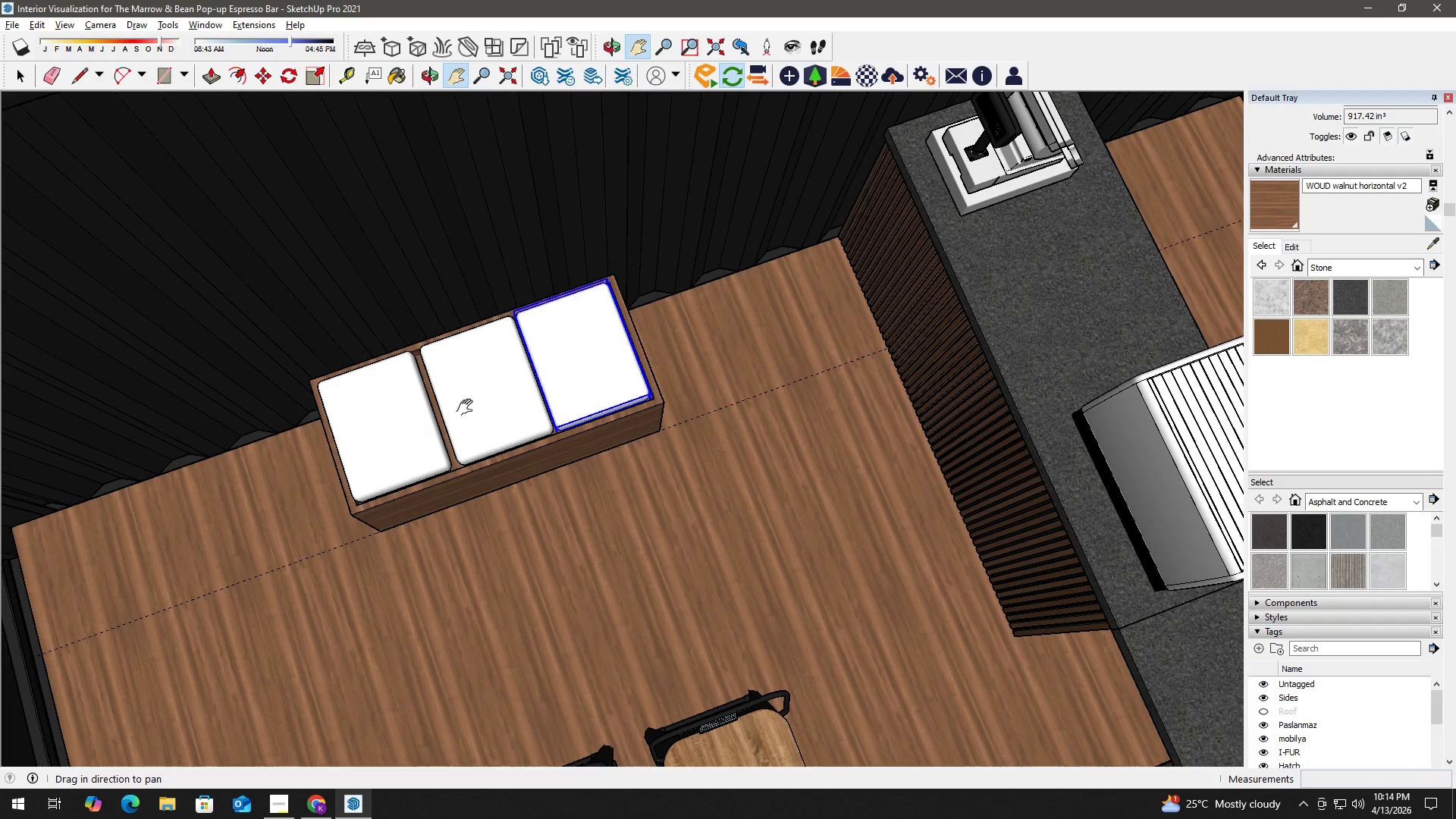 
key(Space)
 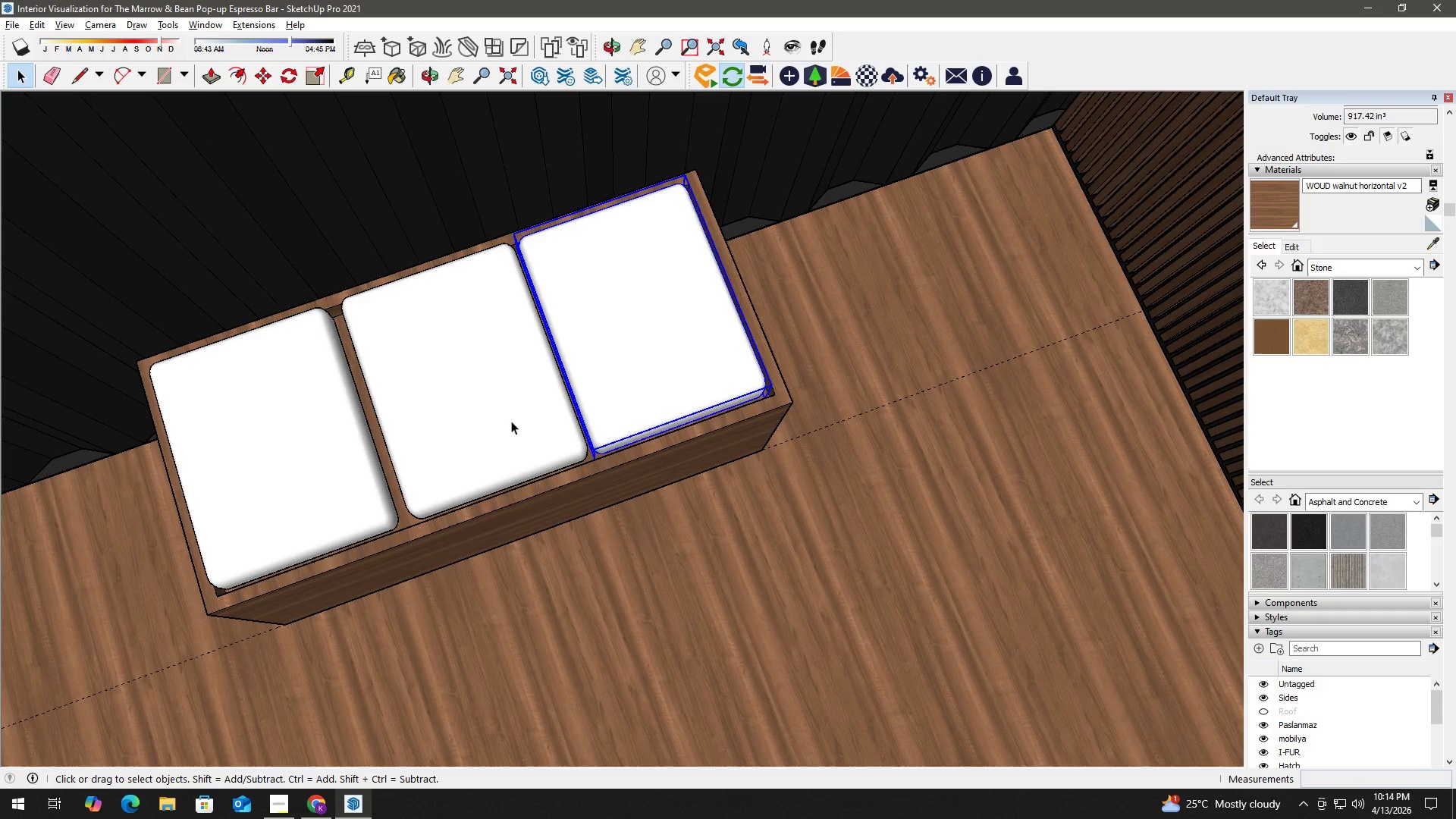 
left_click([508, 421])
 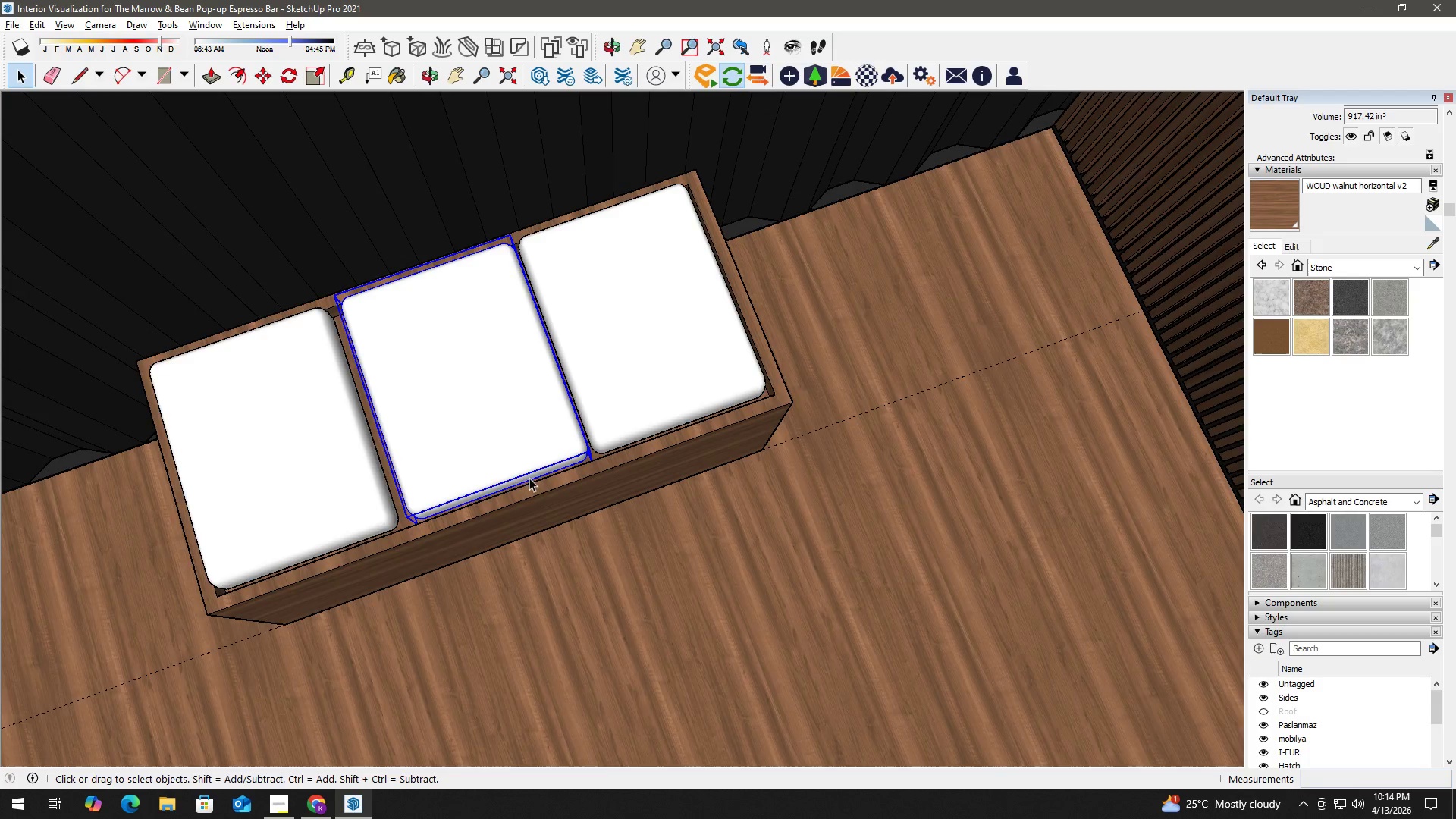 
scroll: coordinate [533, 489], scroll_direction: up, amount: 8.0
 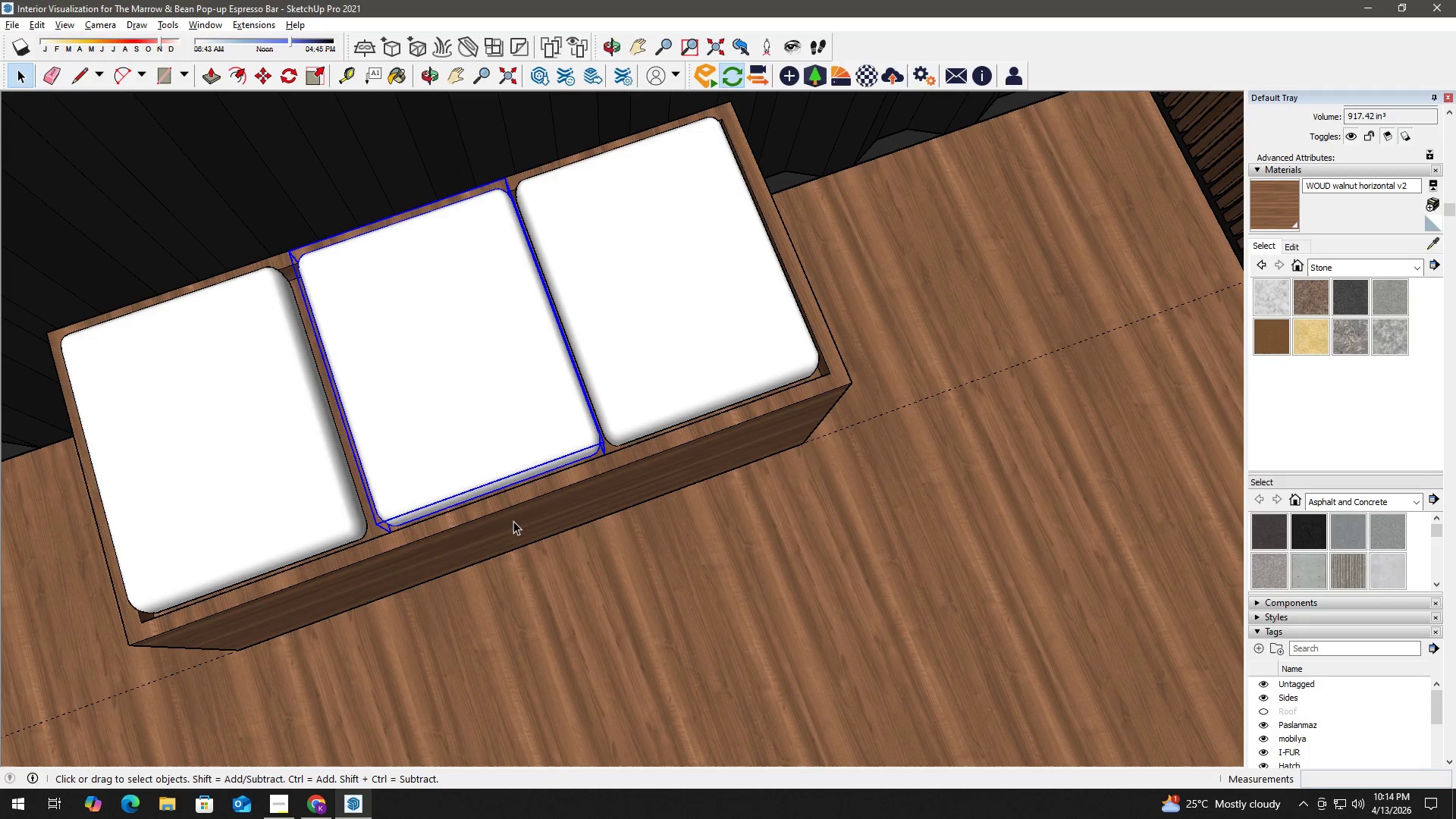 
key(M)
 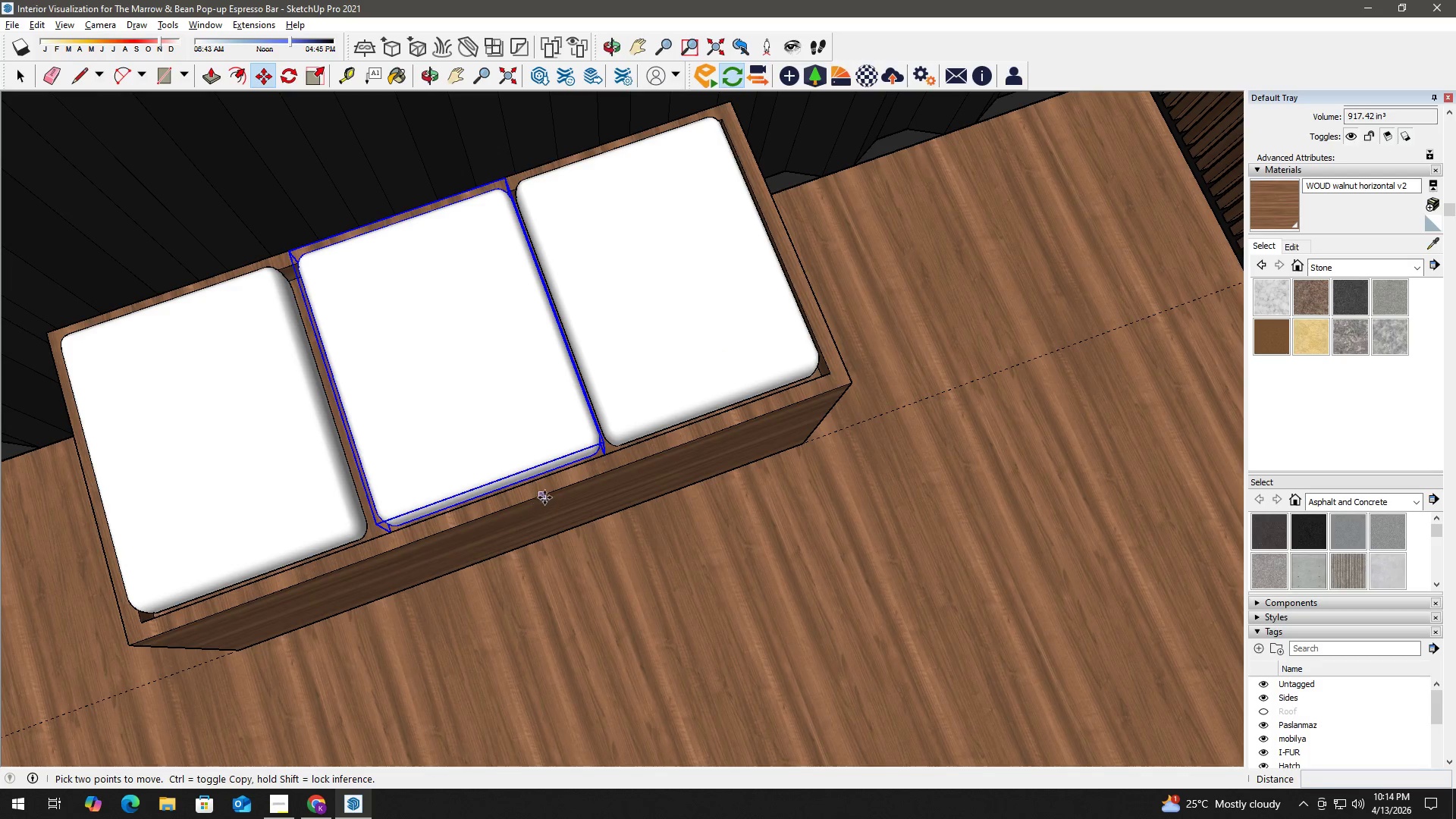 
left_click([545, 494])
 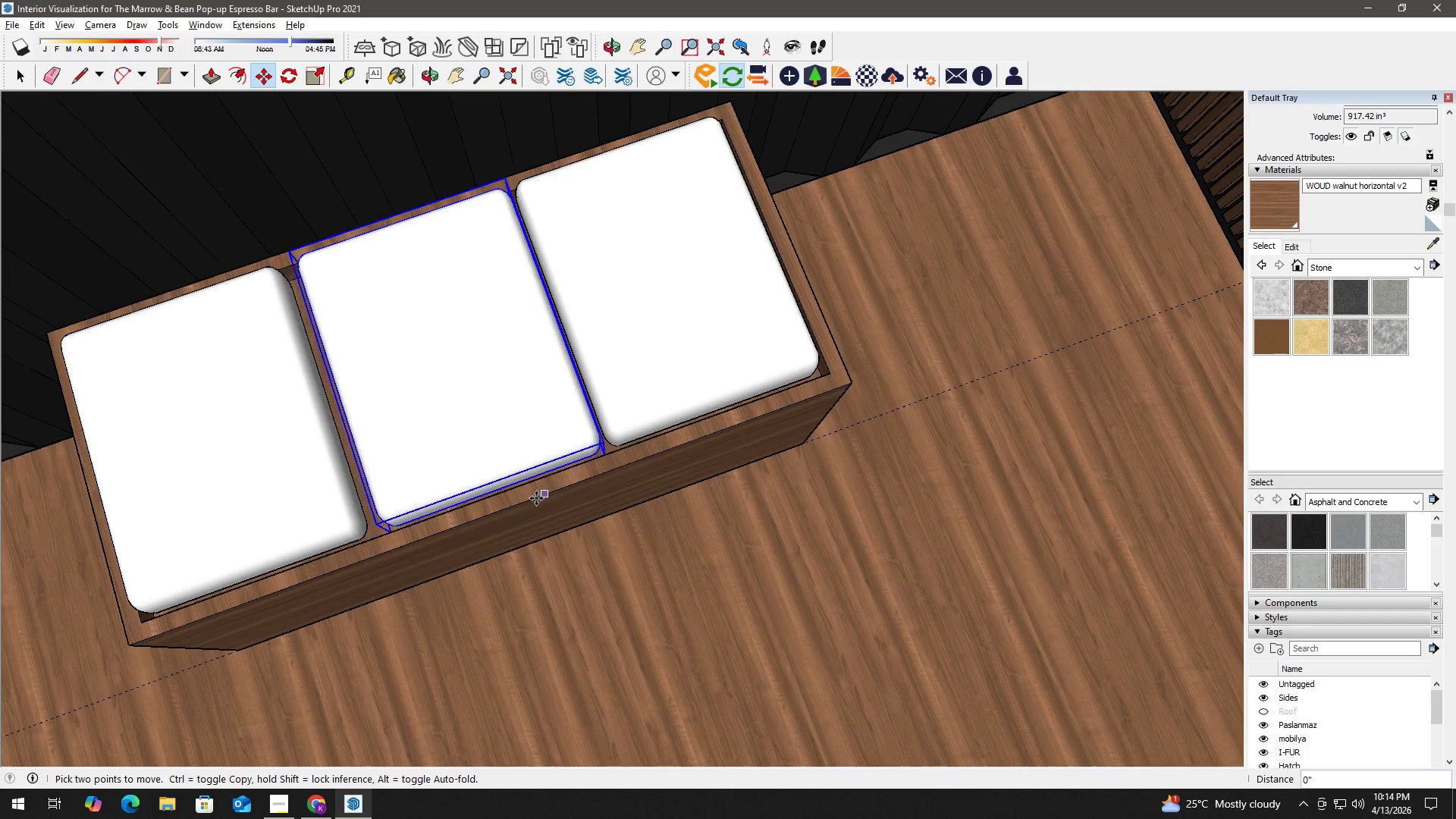 
left_click([535, 499])
 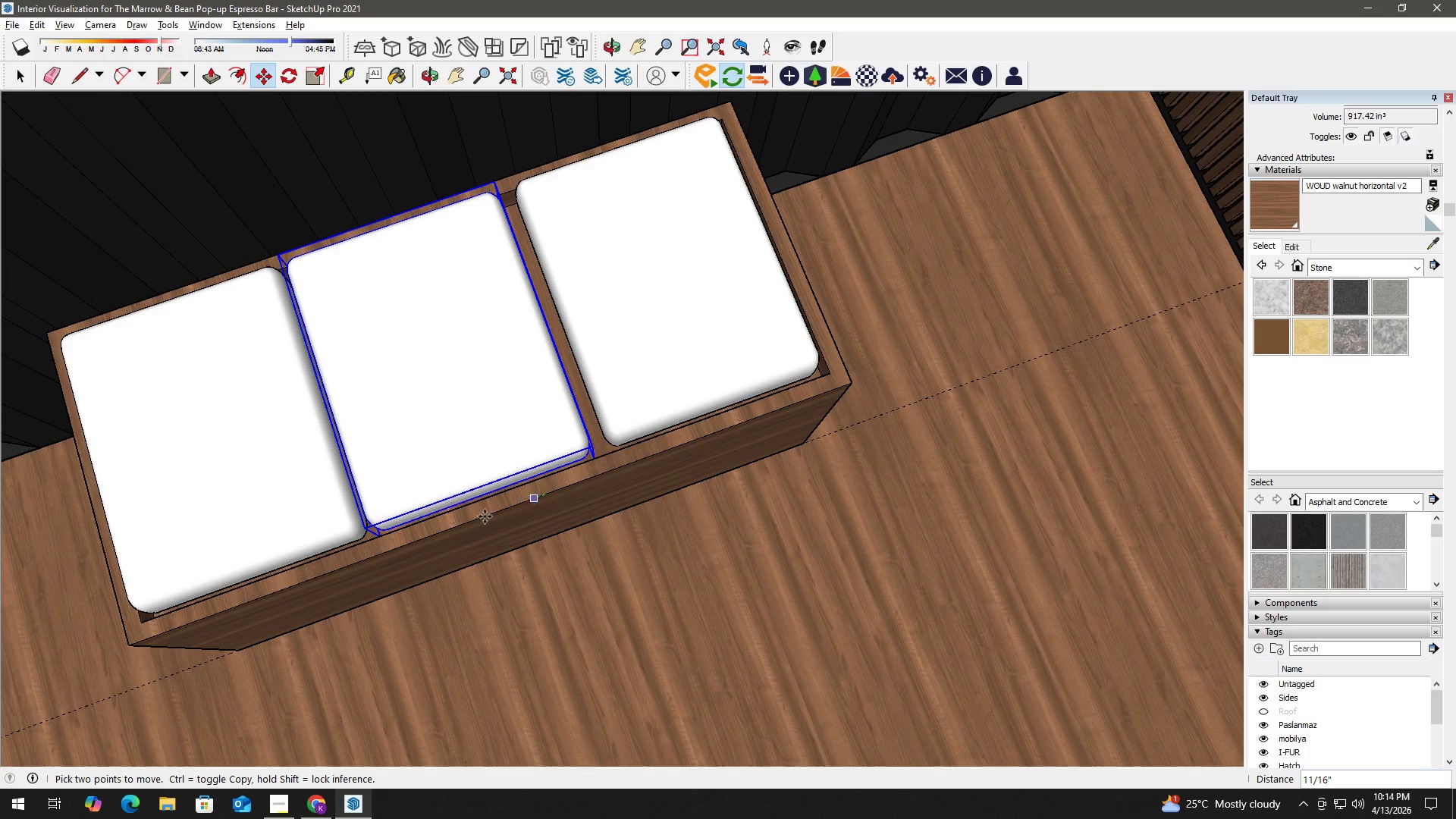 
scroll: coordinate [516, 513], scroll_direction: up, amount: 6.0
 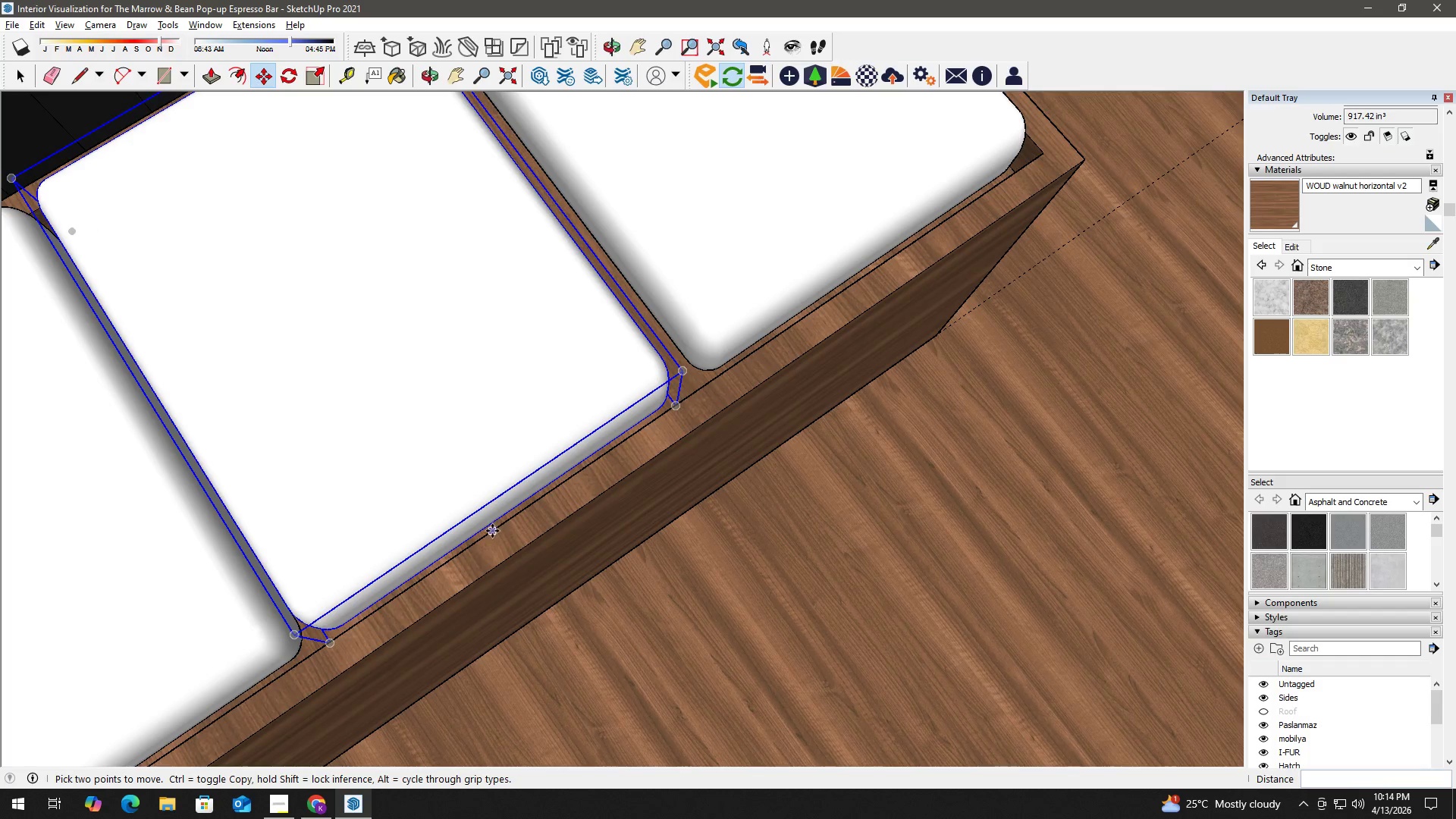 
left_click([492, 531])
 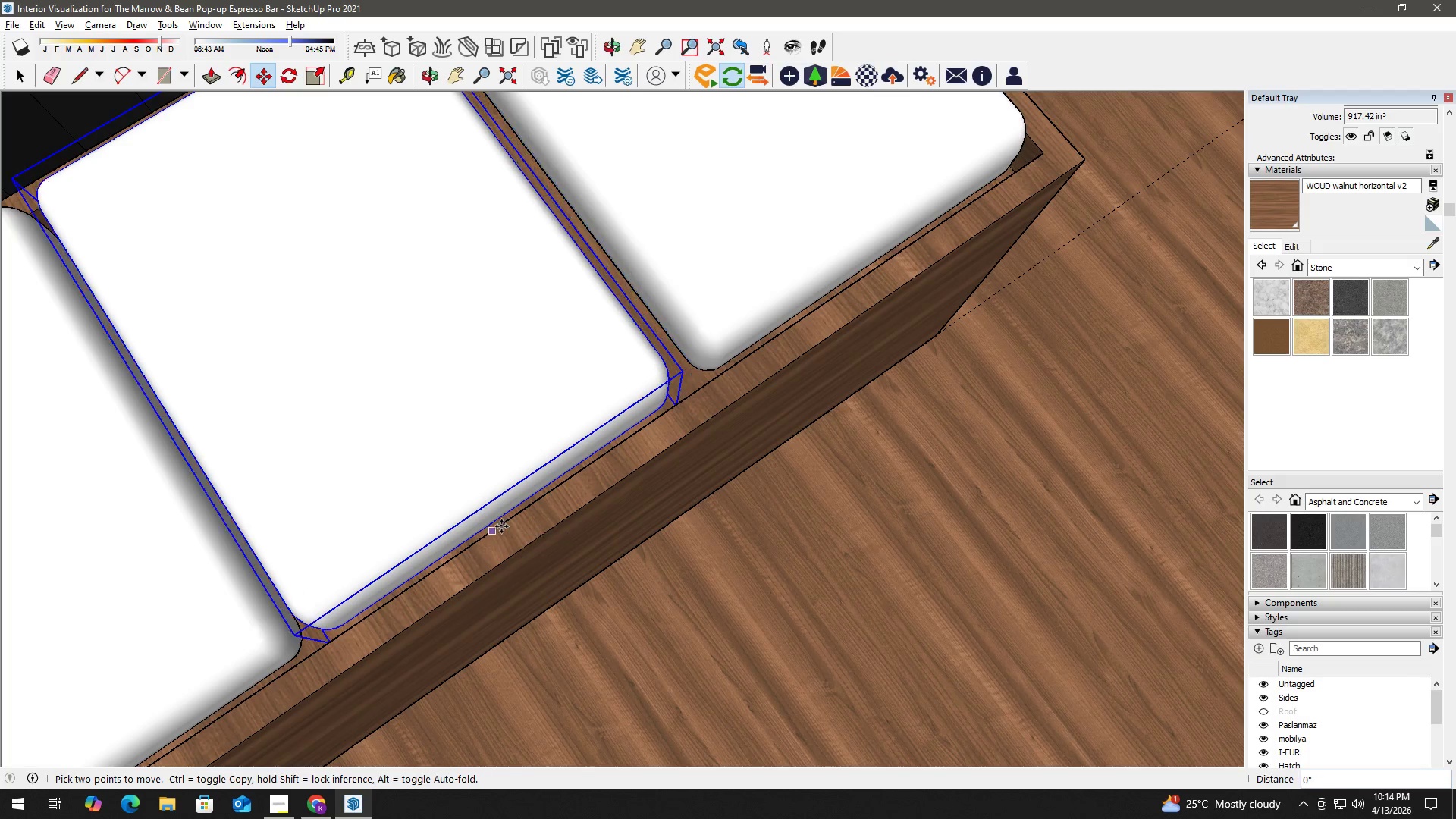 
scroll: coordinate [501, 526], scroll_direction: up, amount: 2.0
 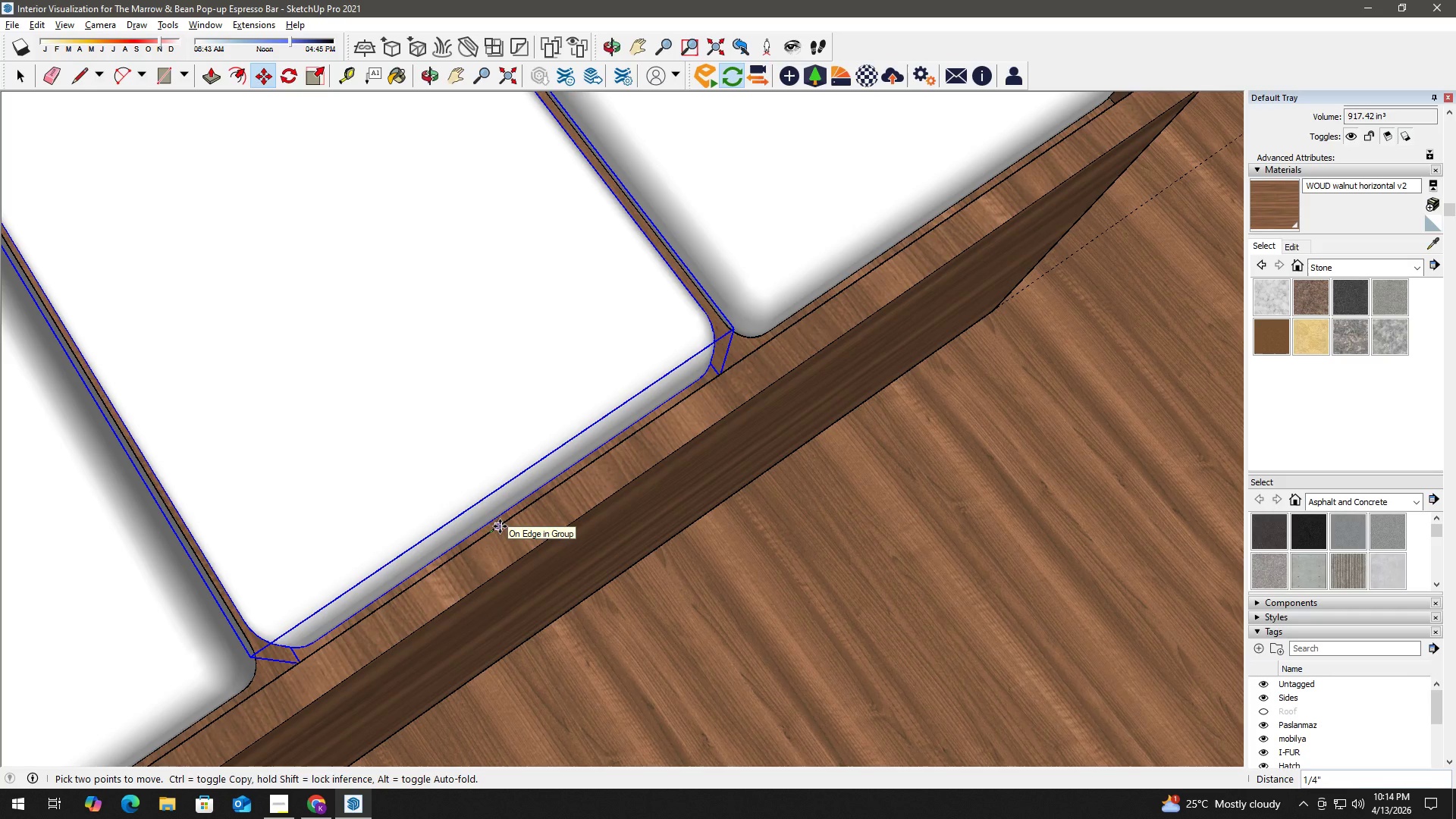 
left_click([500, 526])
 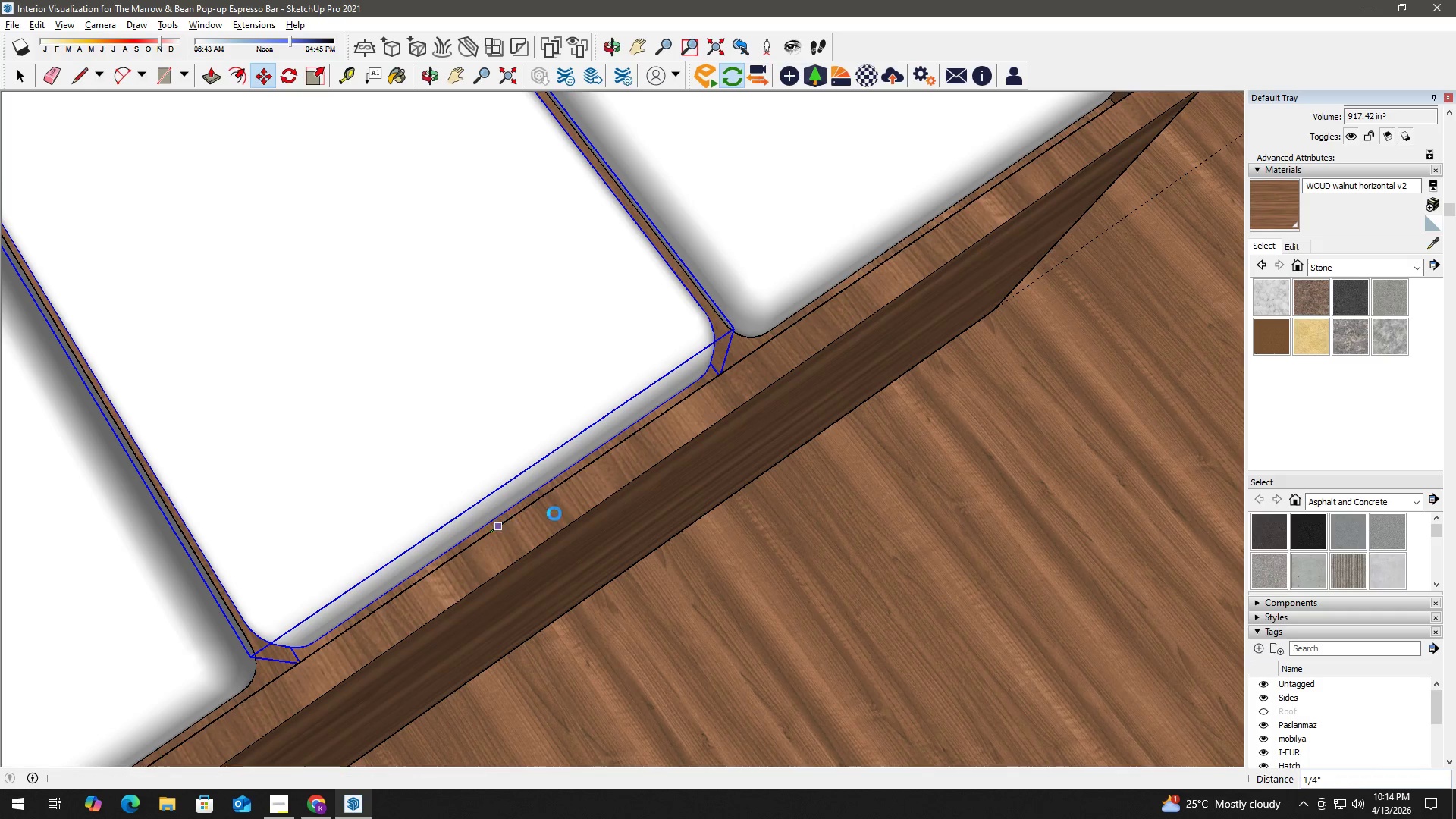 
key(Space)
 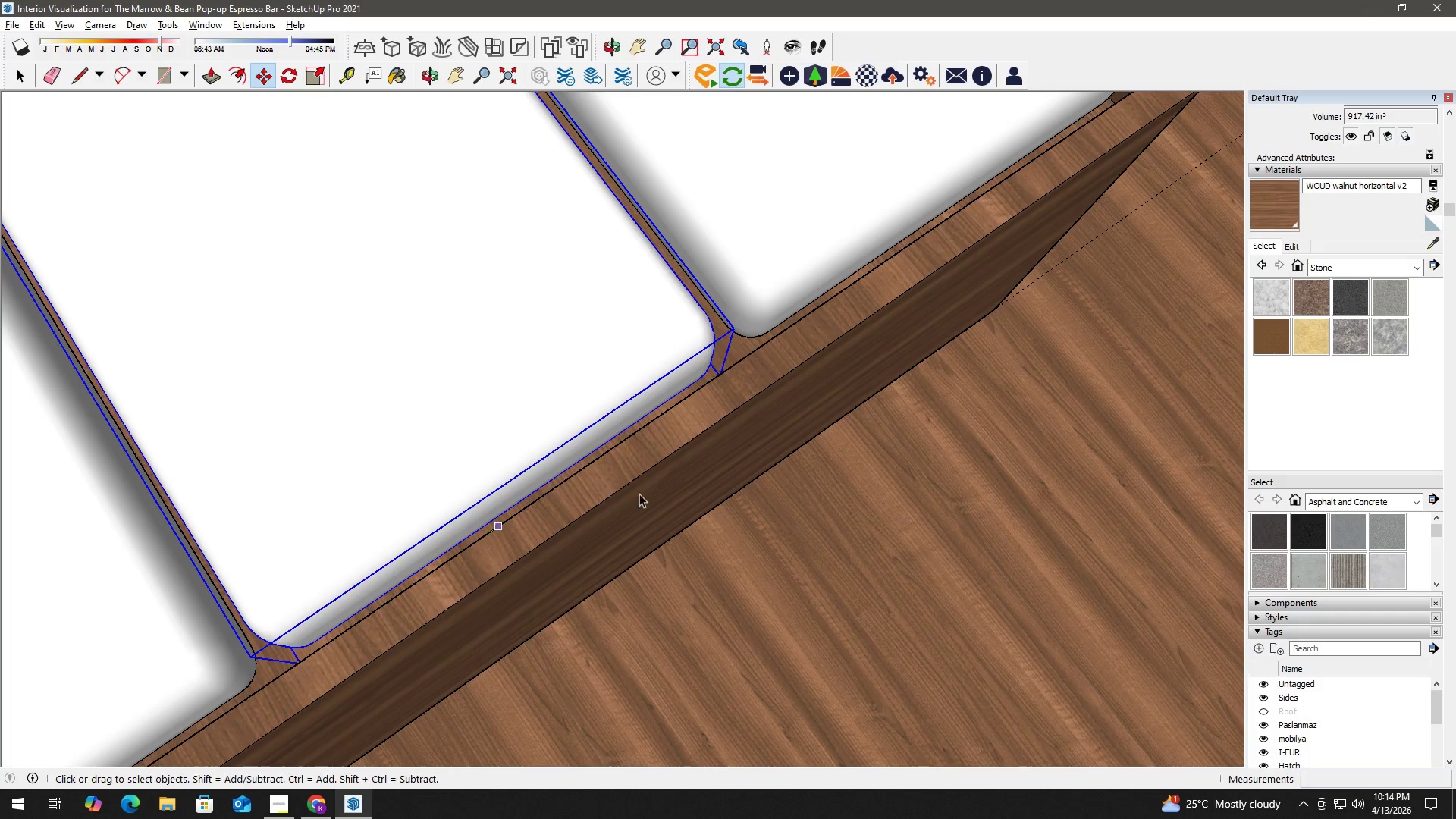 
double_click([644, 492])
 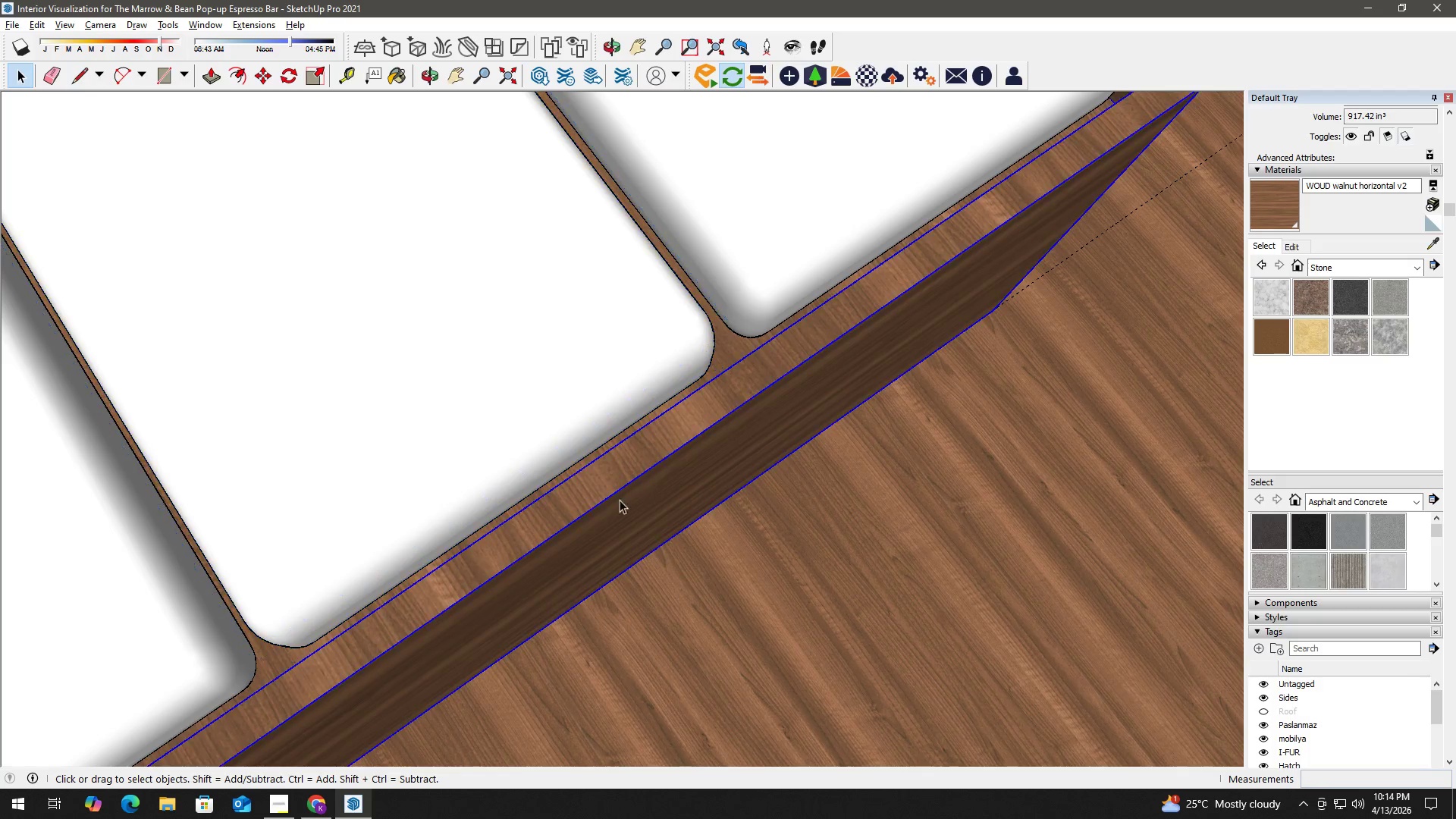 
key(Escape)
 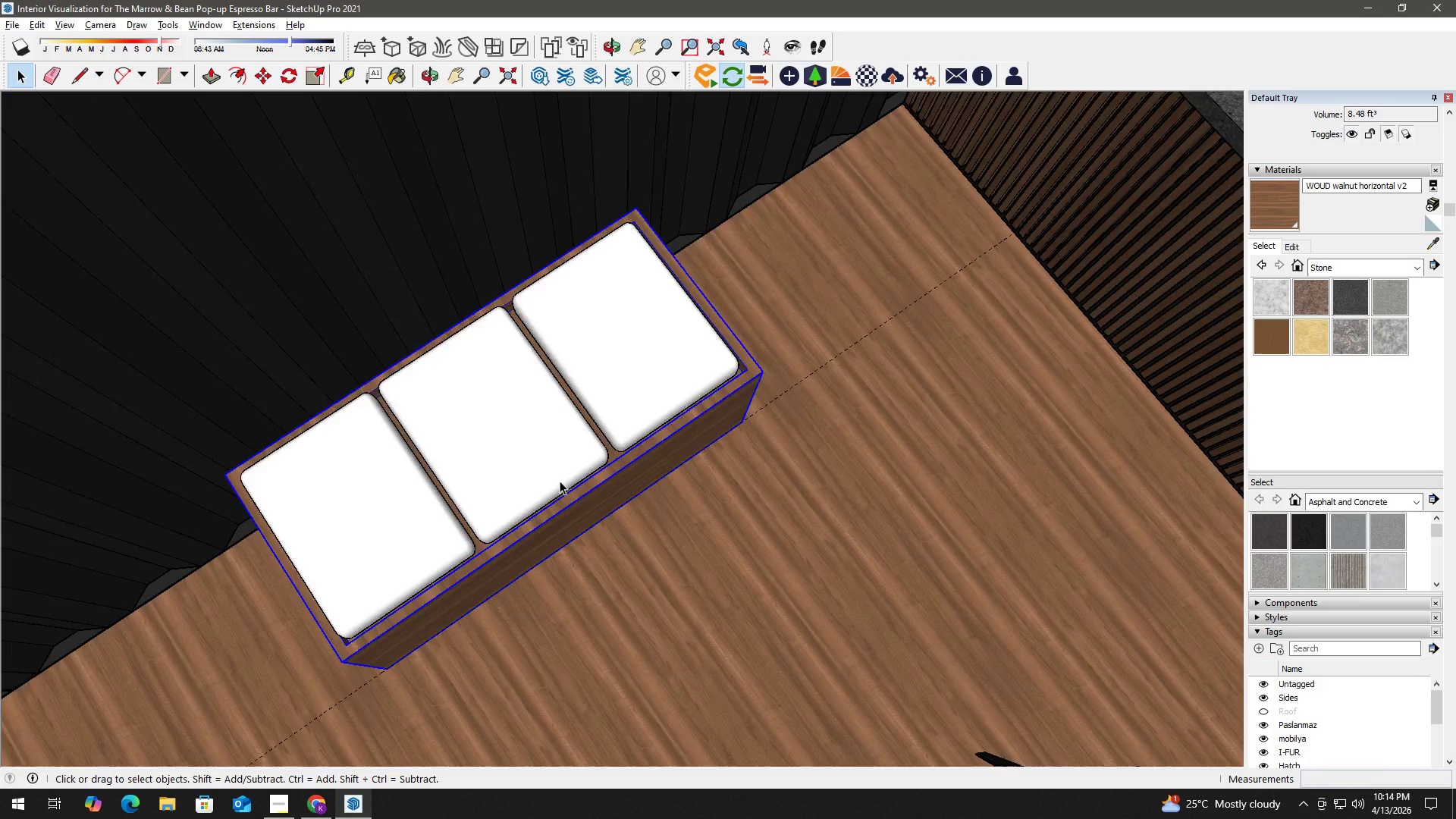 
key(Escape)
 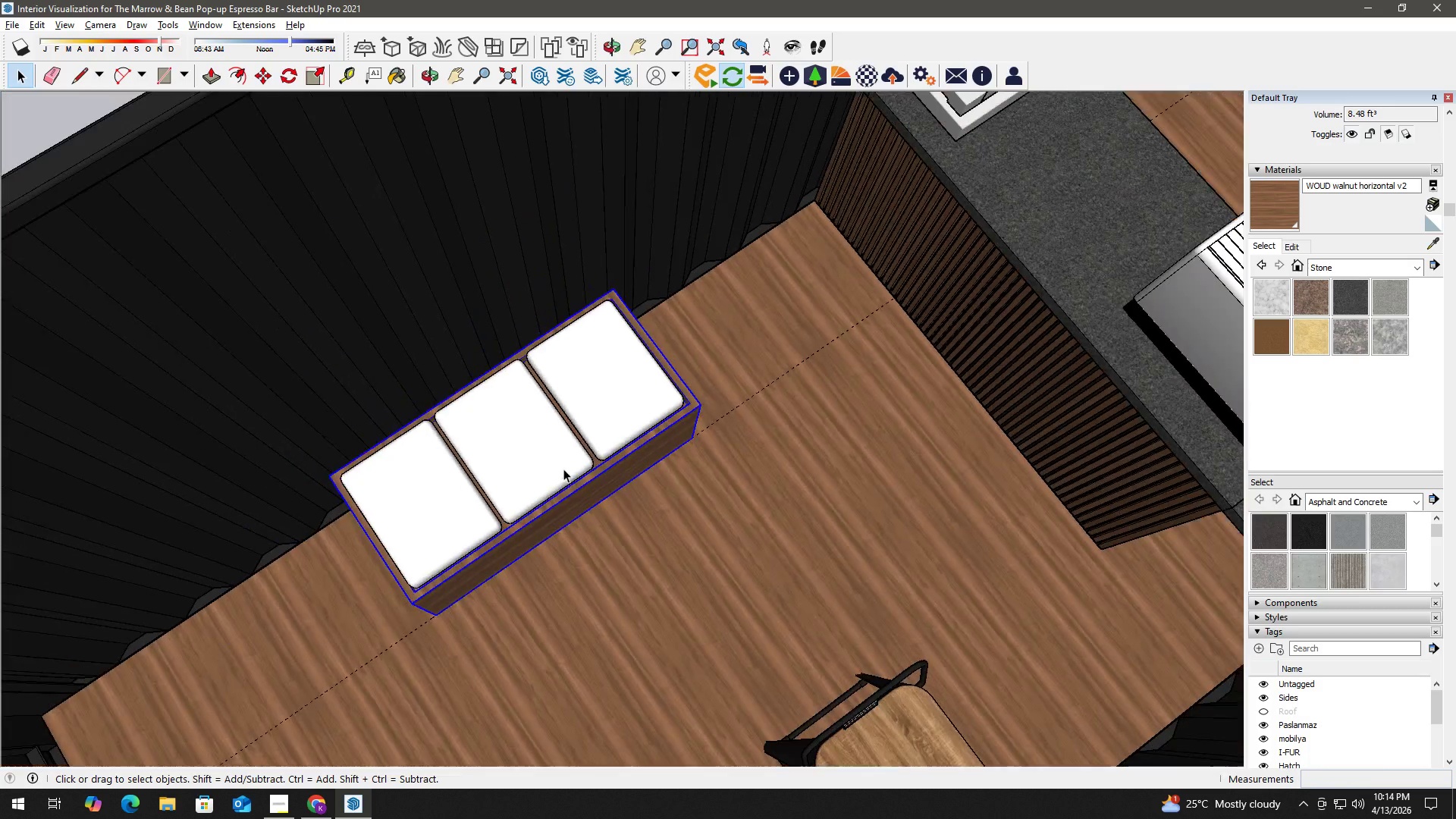 
key(Escape)
 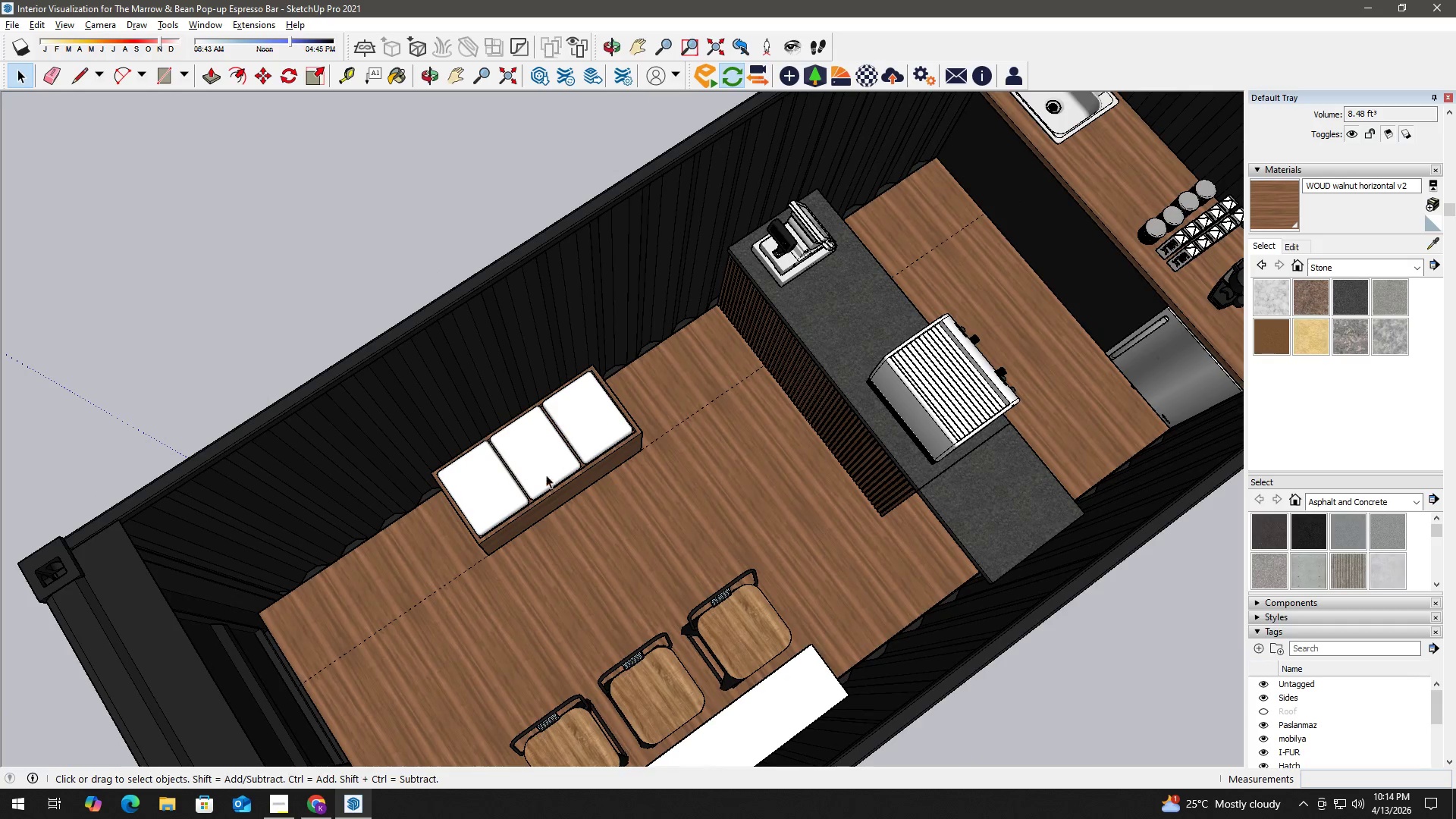 
scroll: coordinate [565, 469], scroll_direction: down, amount: 25.0
 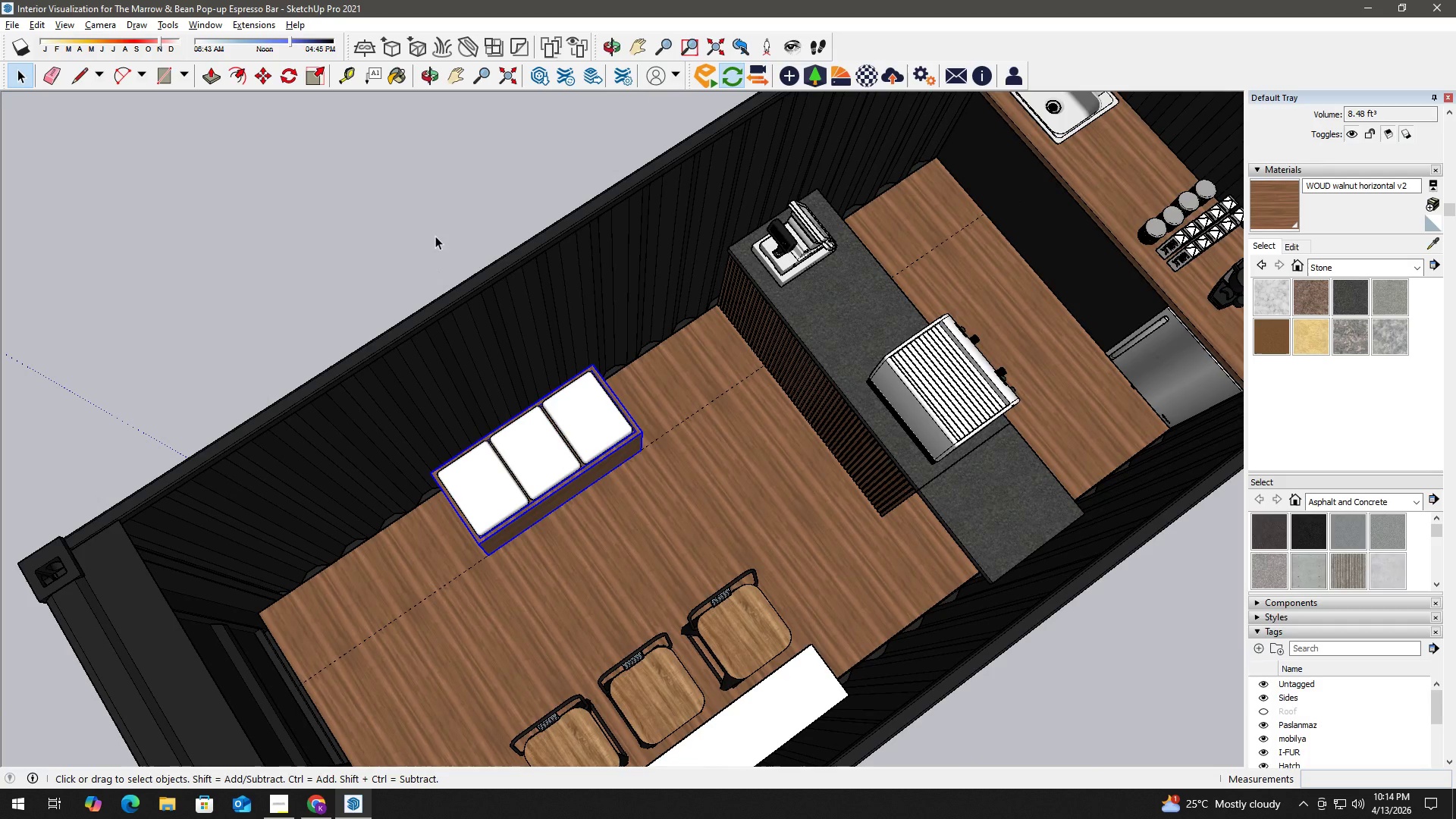 
key(E)
 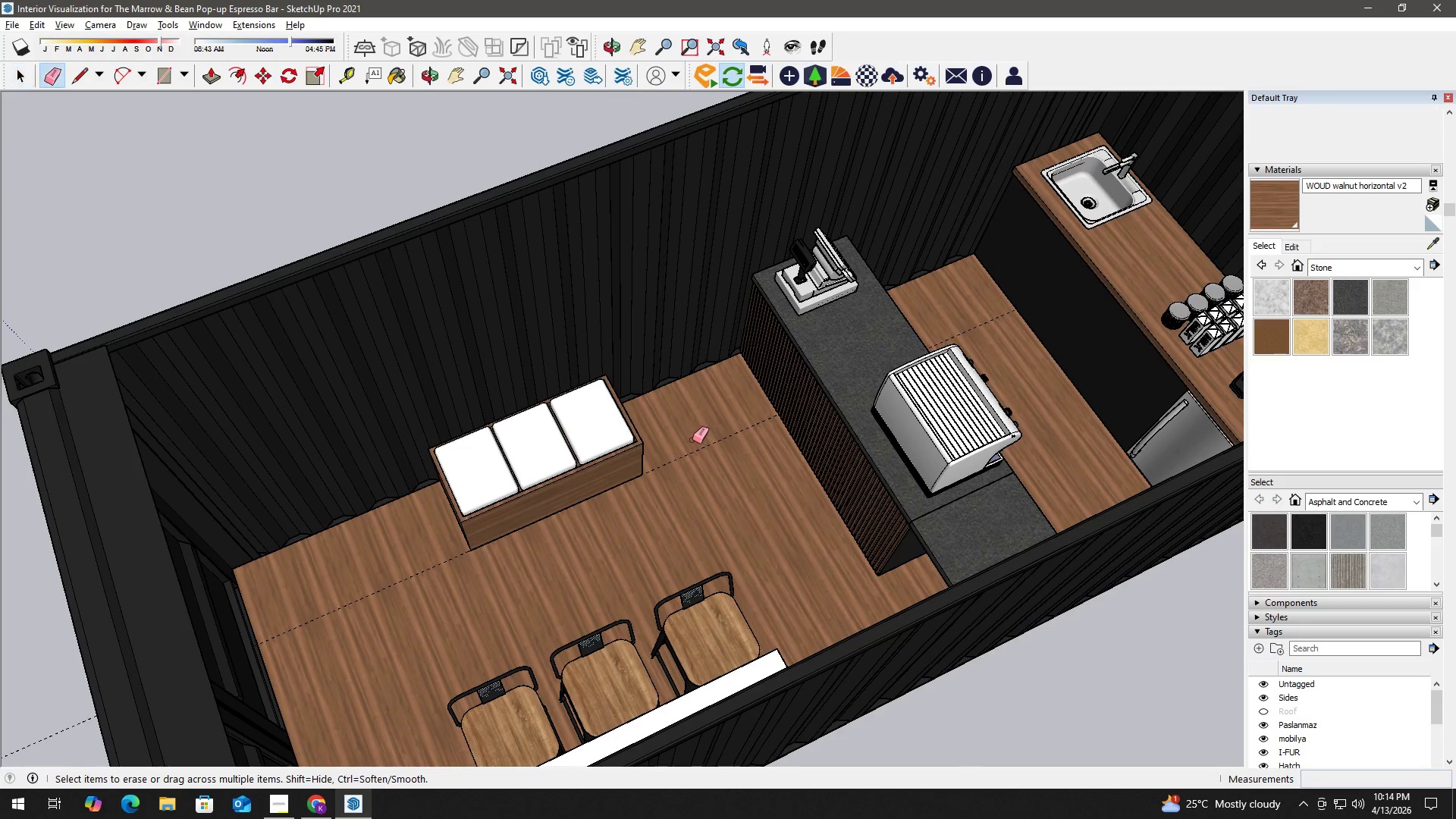 
left_click_drag(start_coordinate=[692, 443], to_coordinate=[690, 463])
 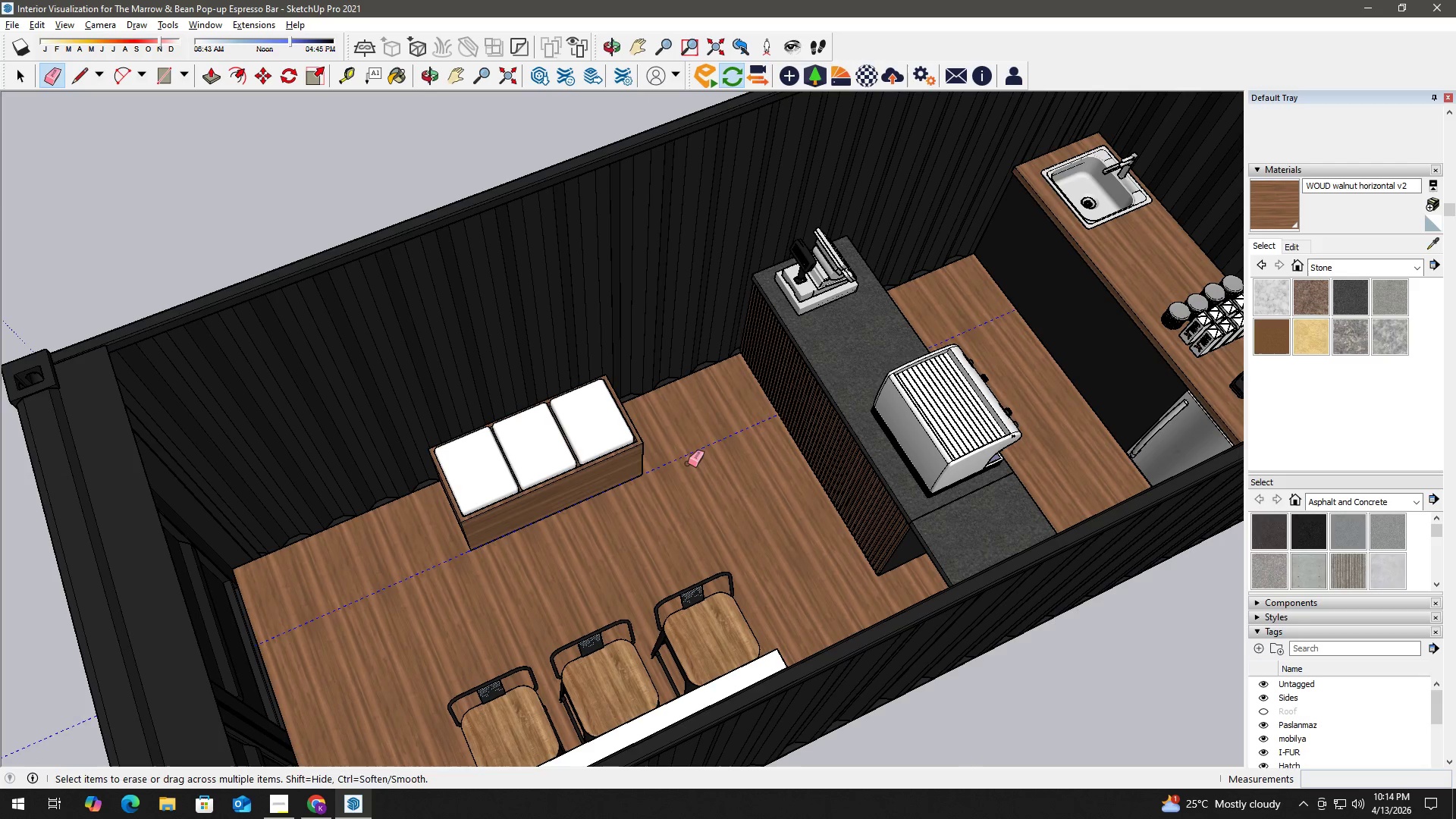 
key(Space)
 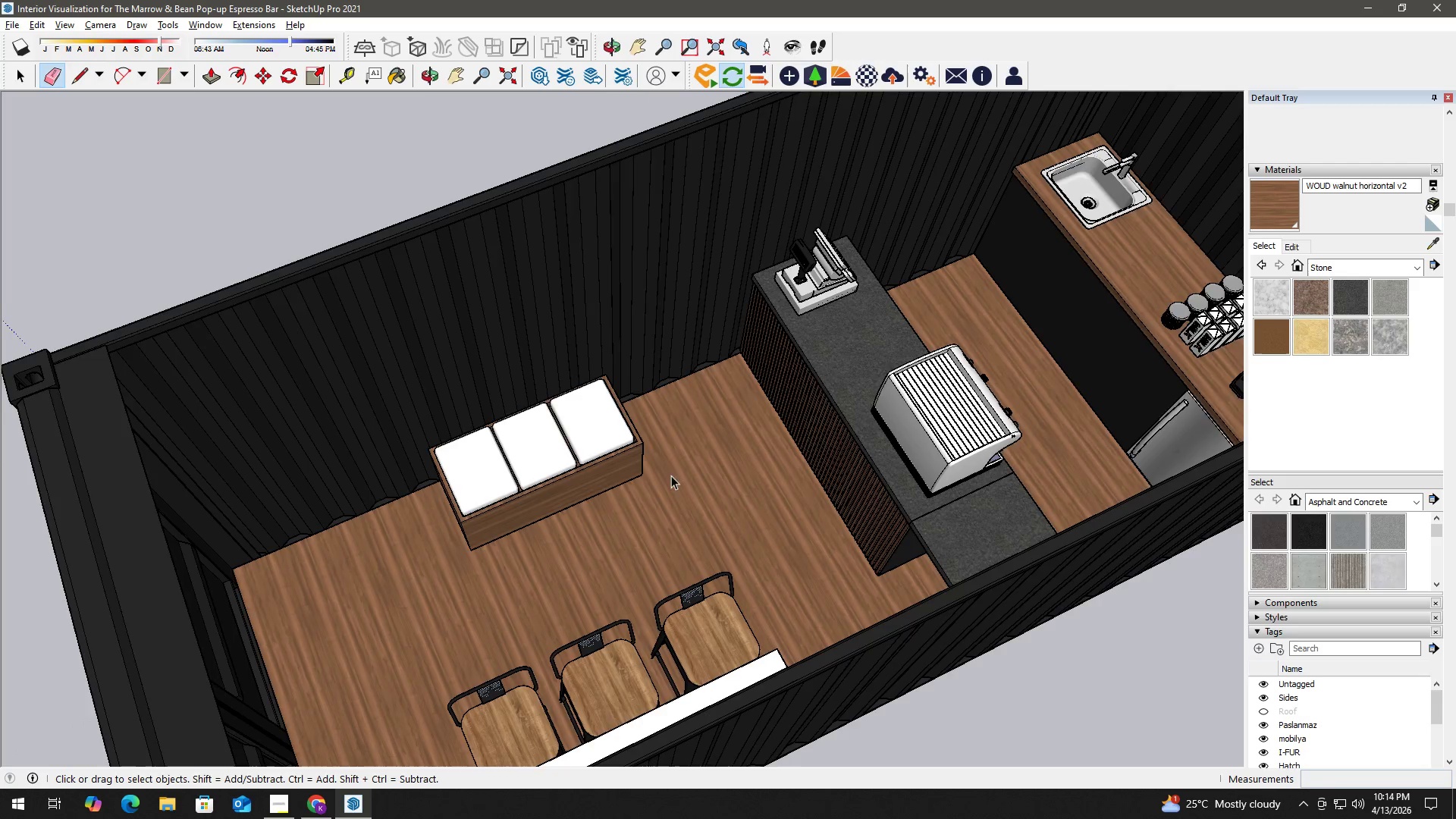 
scroll: coordinate [671, 488], scroll_direction: down, amount: 3.0
 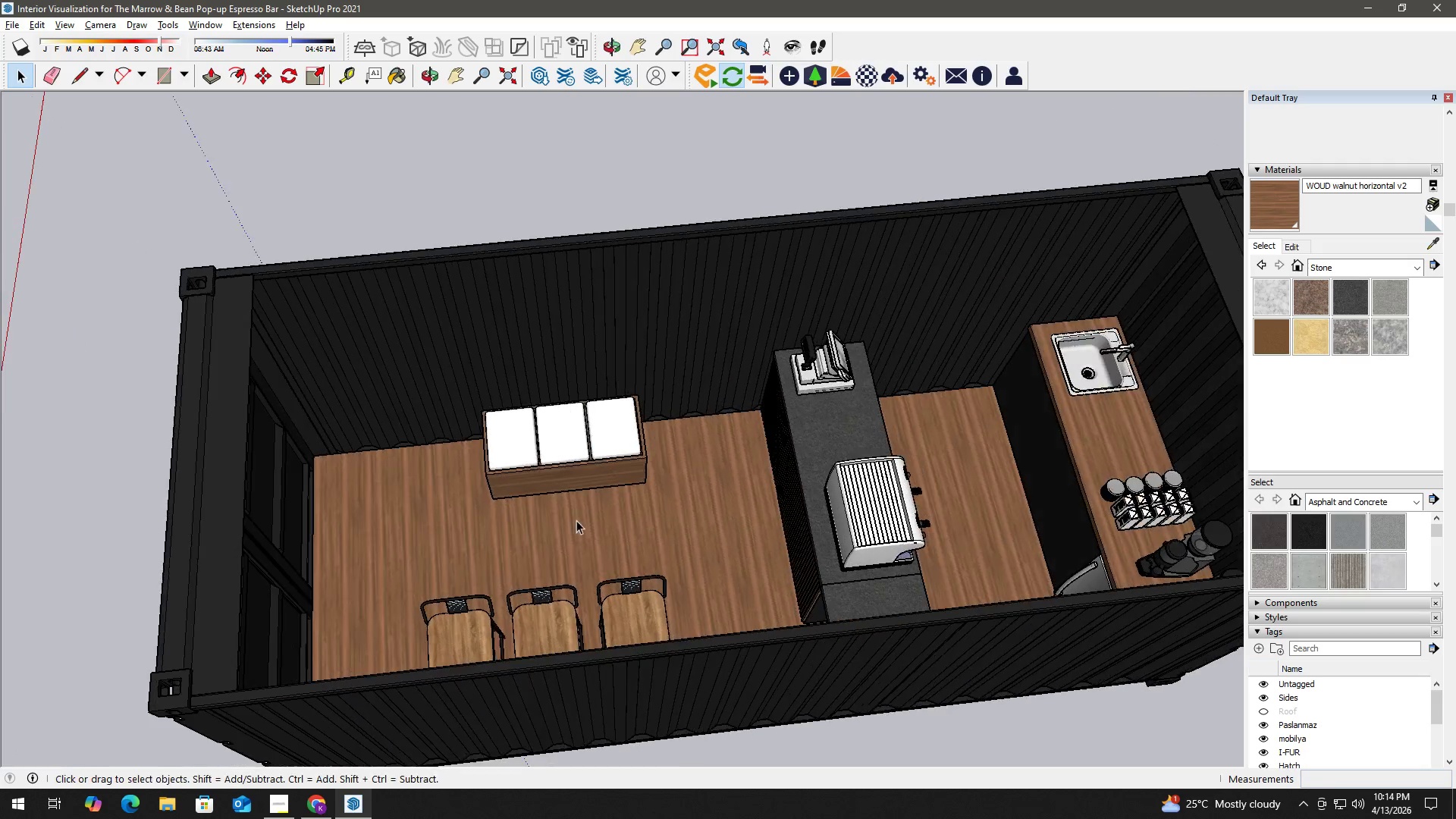 
key(Control+S)
 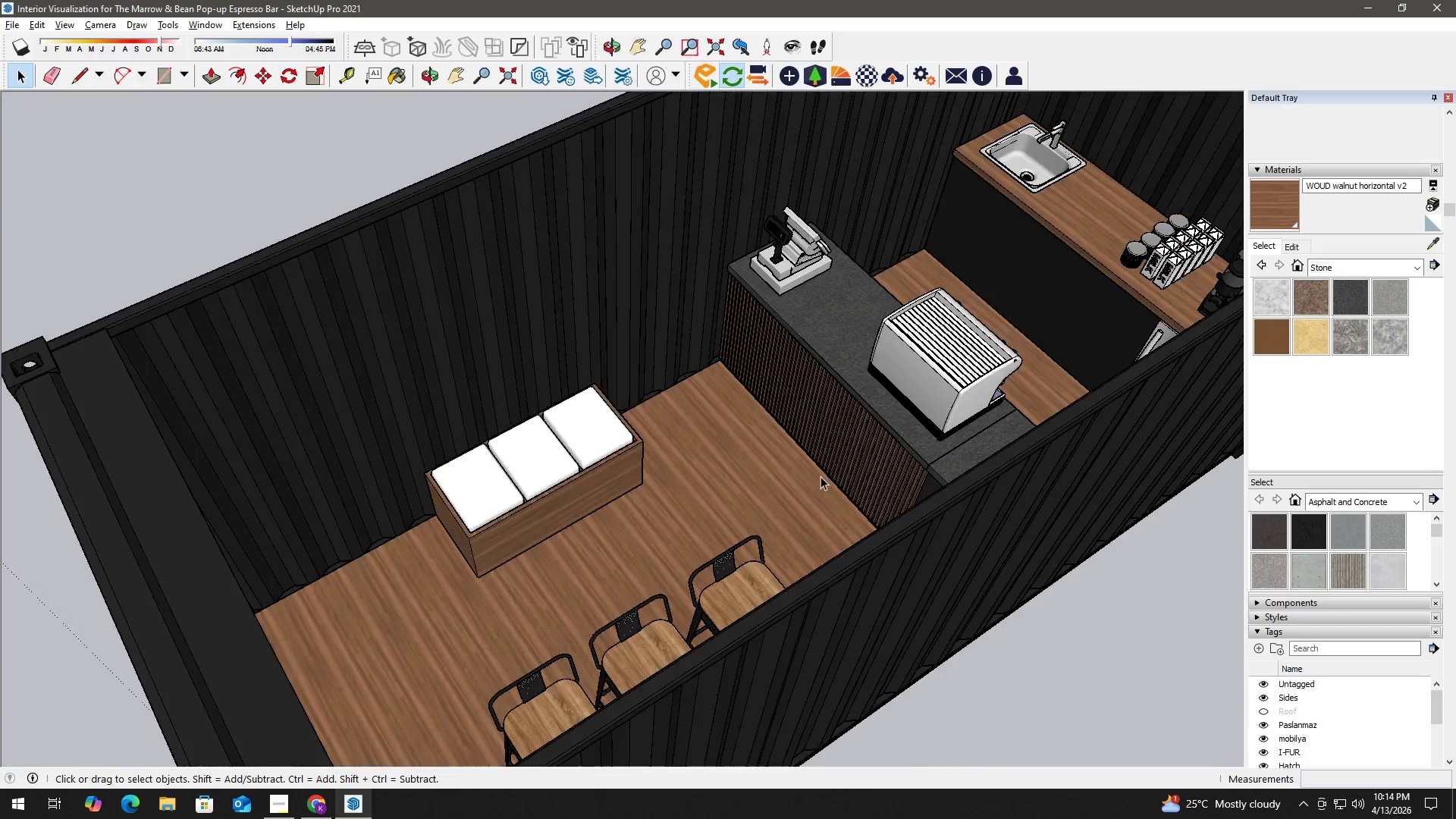 
scroll: coordinate [610, 527], scroll_direction: up, amount: 2.0
 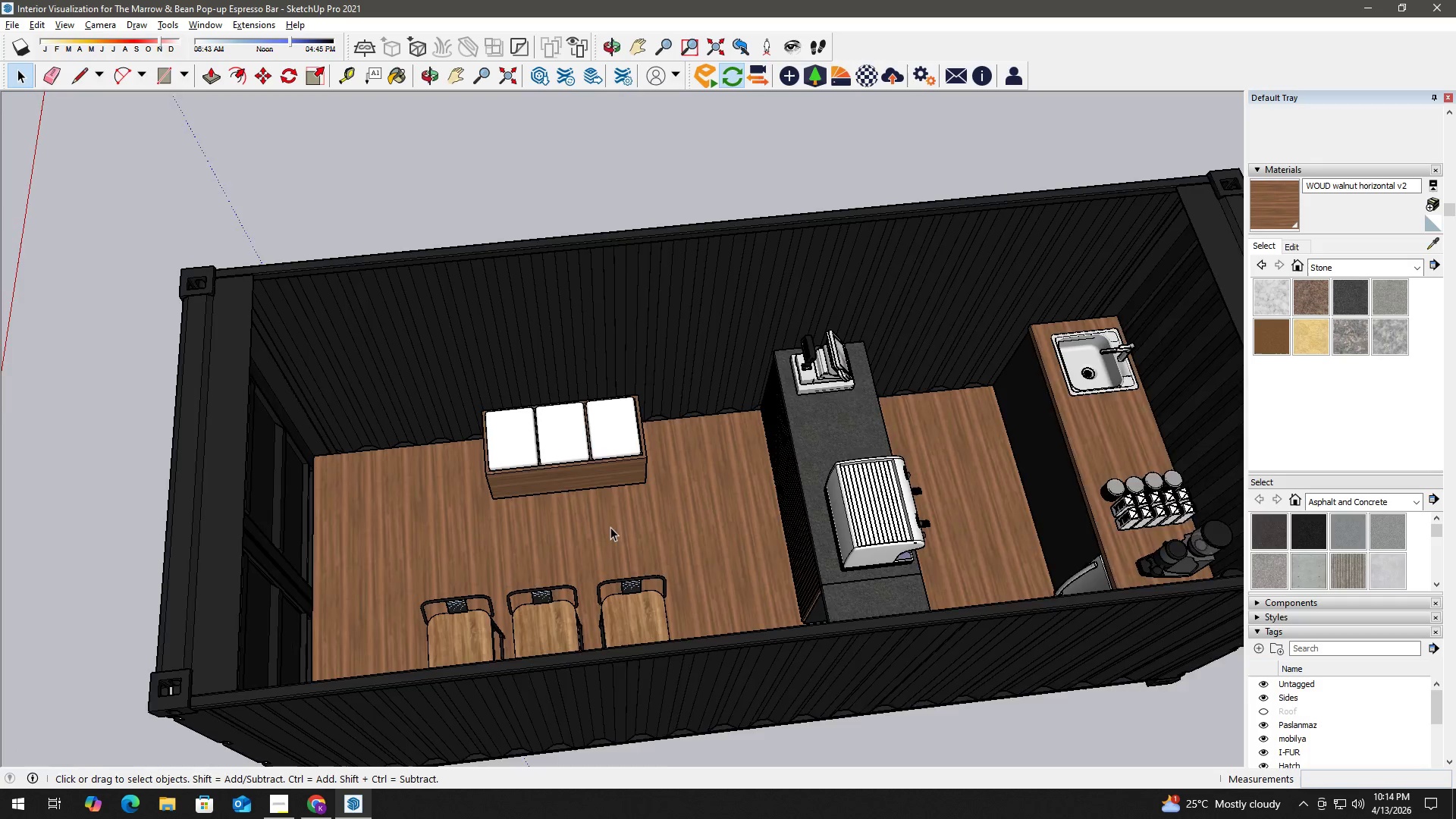 
left_click([748, 512])
 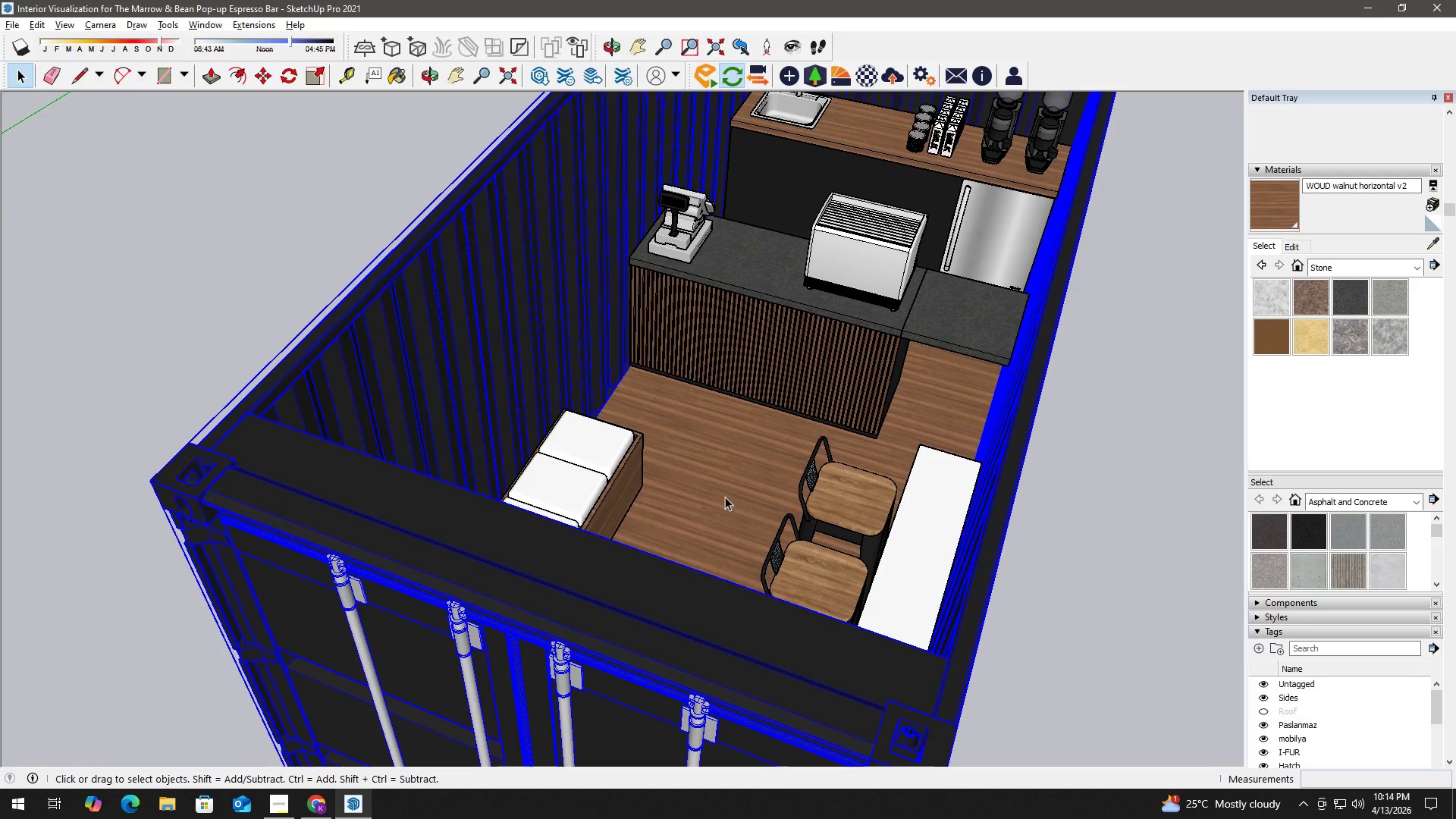 
double_click([724, 488])
 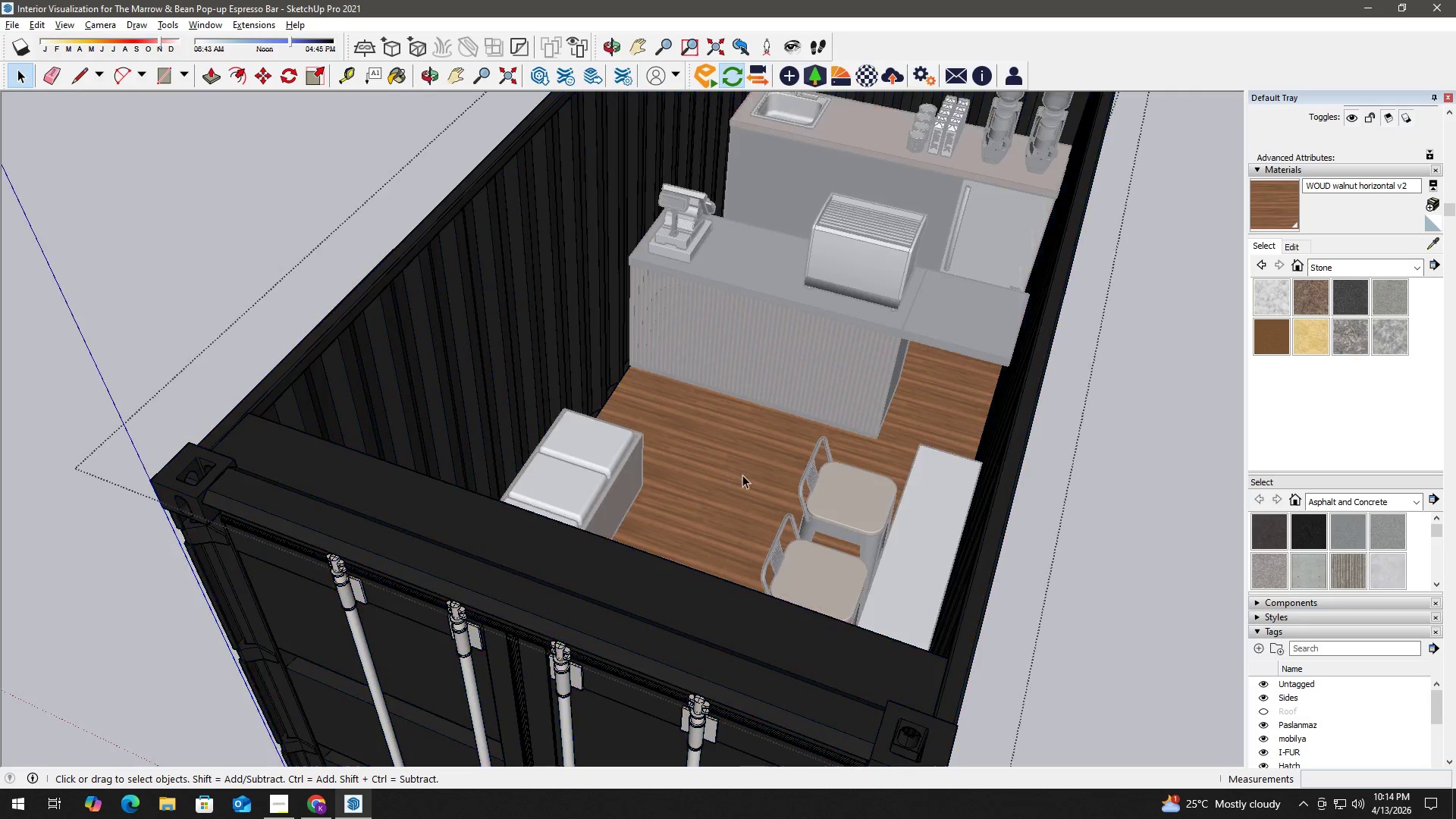 
triple_click([745, 472])
 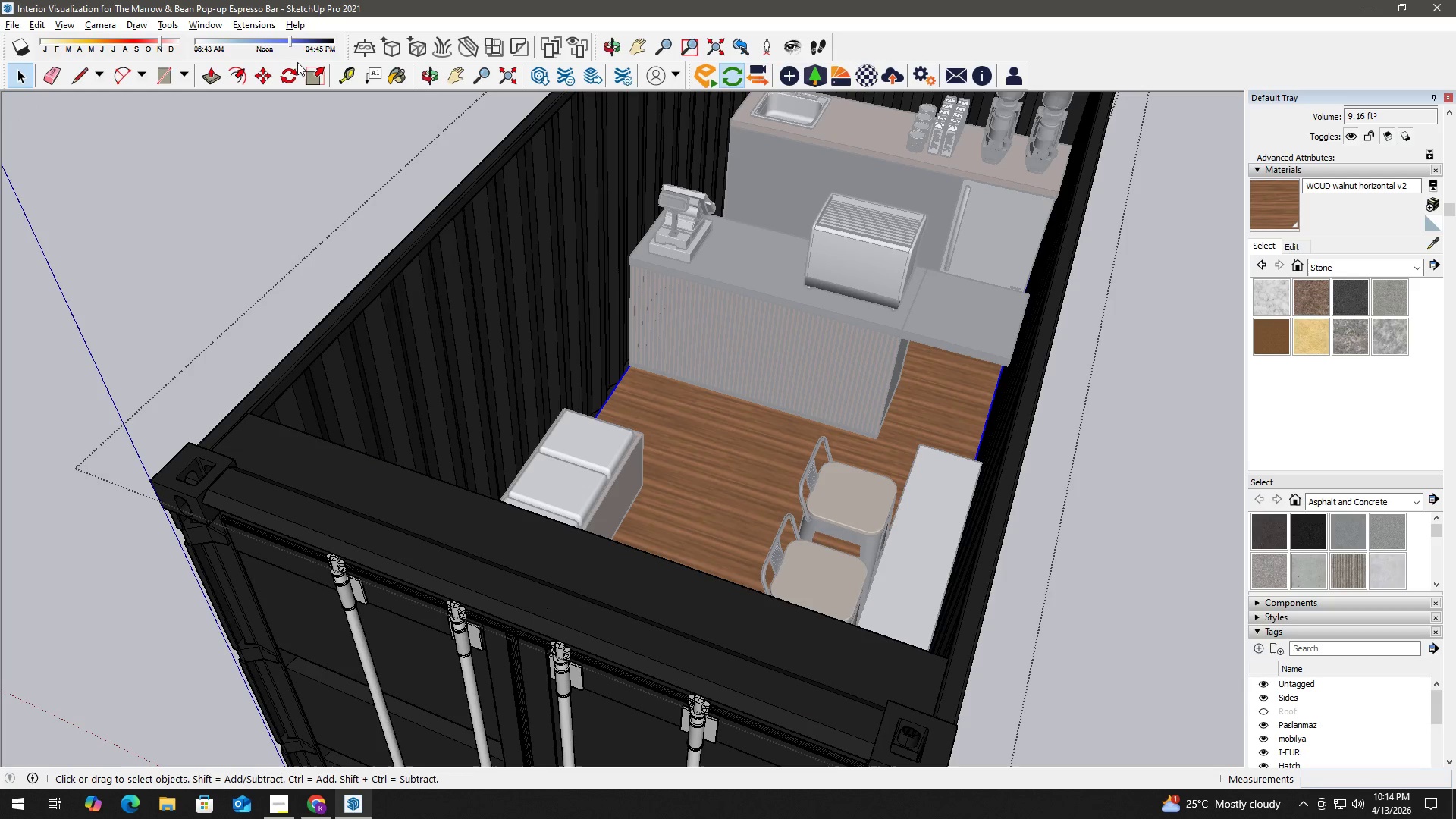 
left_click([258, 18])
 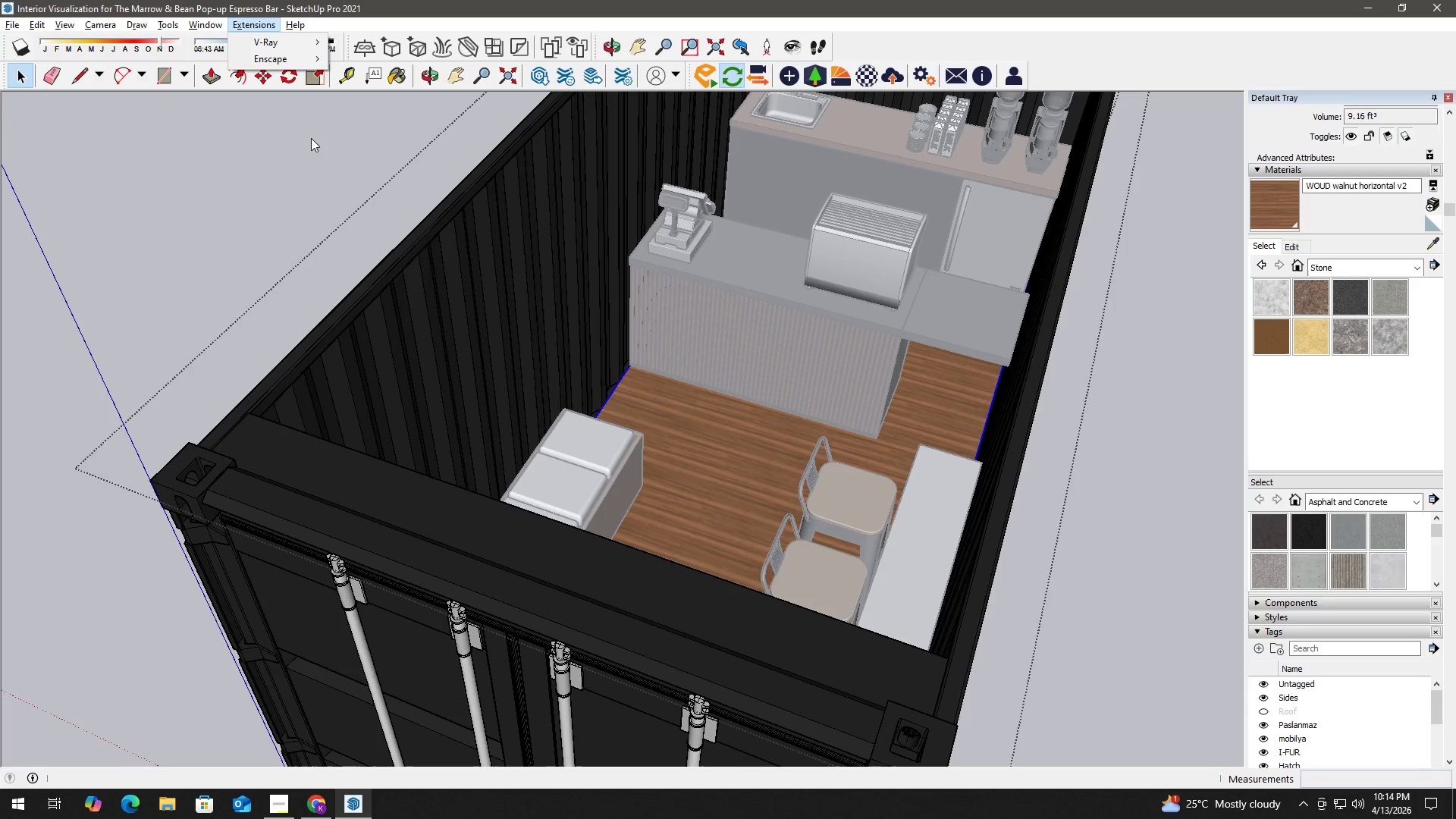 
mouse_move([320, 64])
 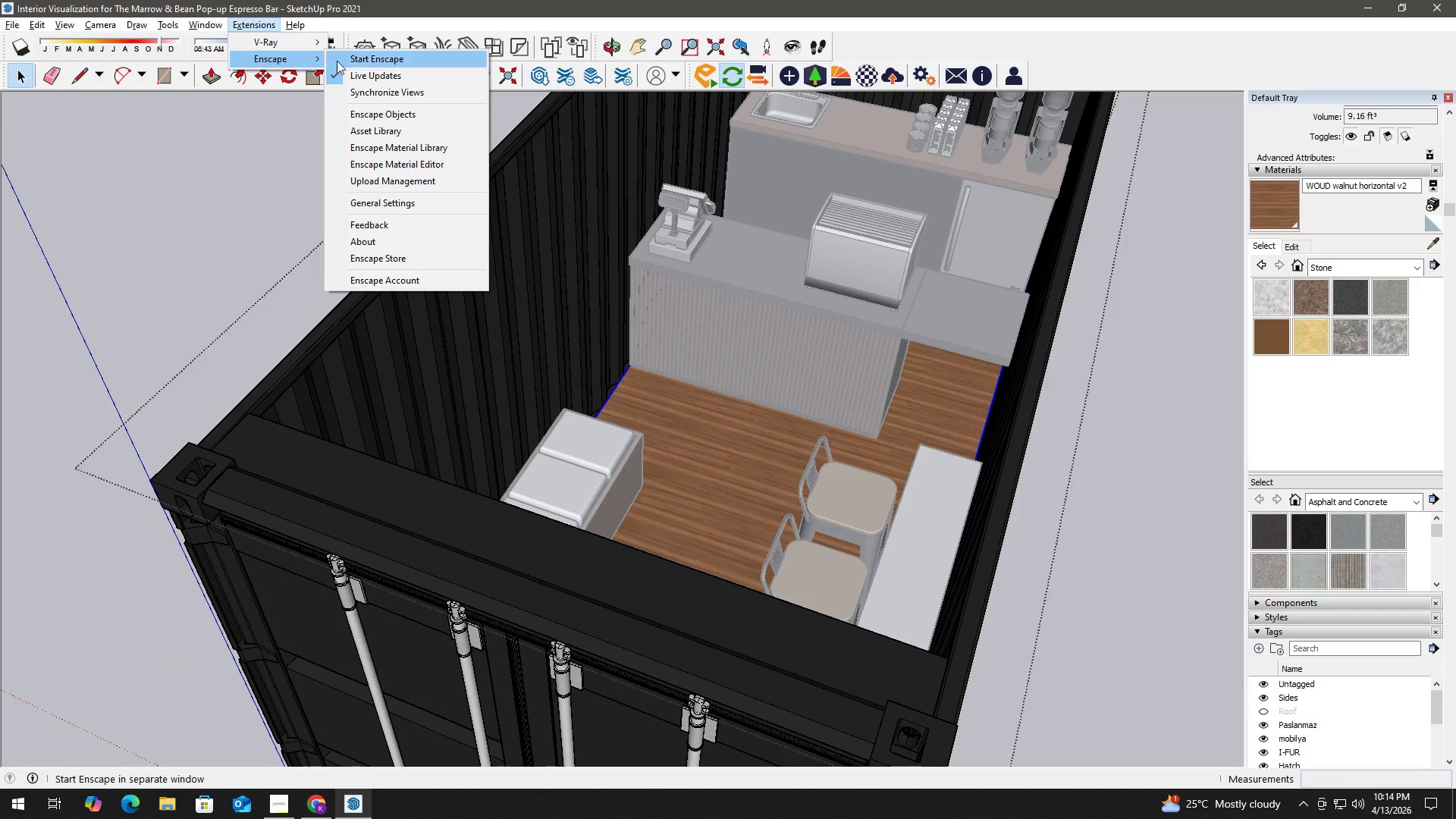 
mouse_move([352, 56])
 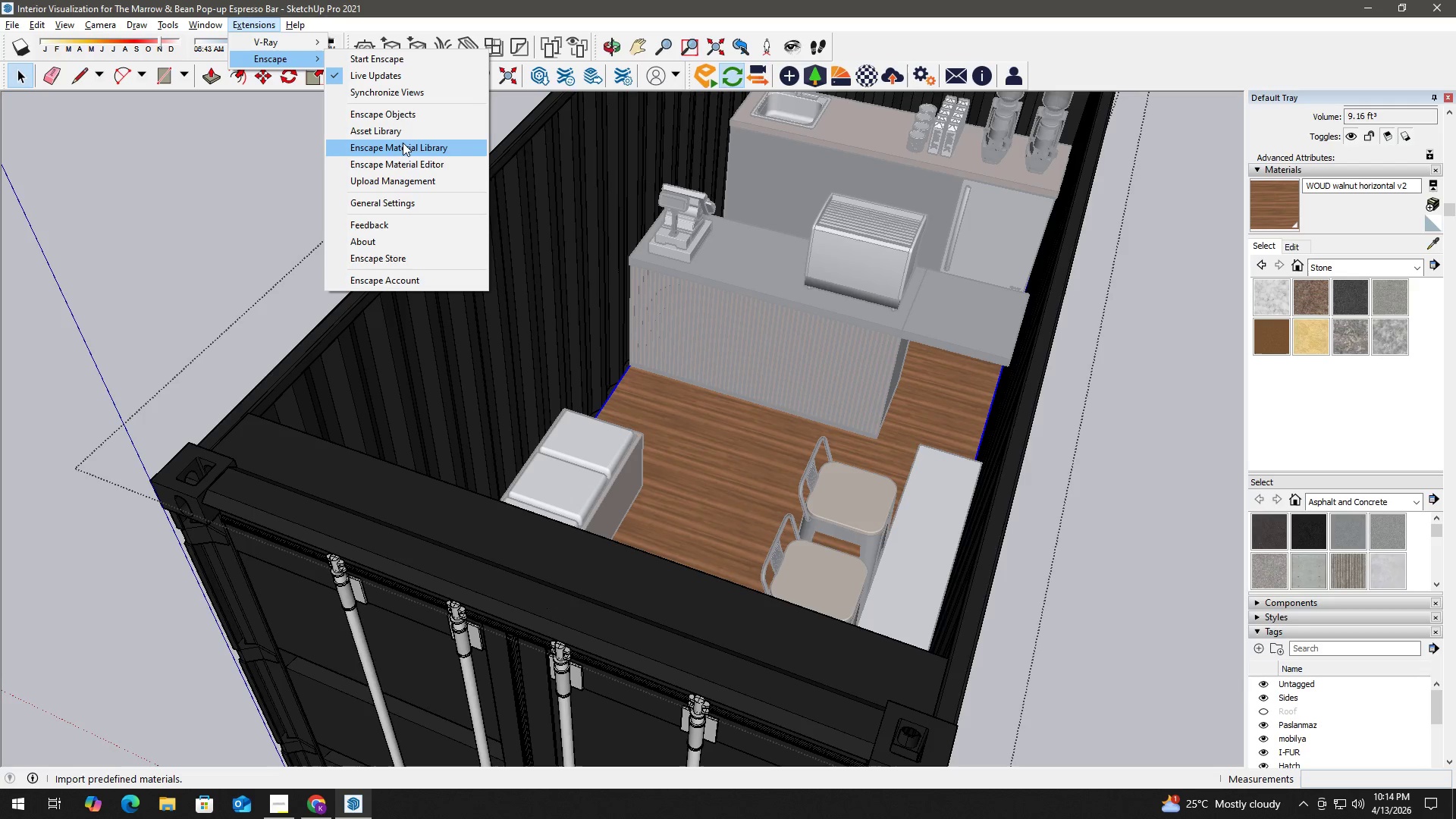 
left_click([403, 143])
 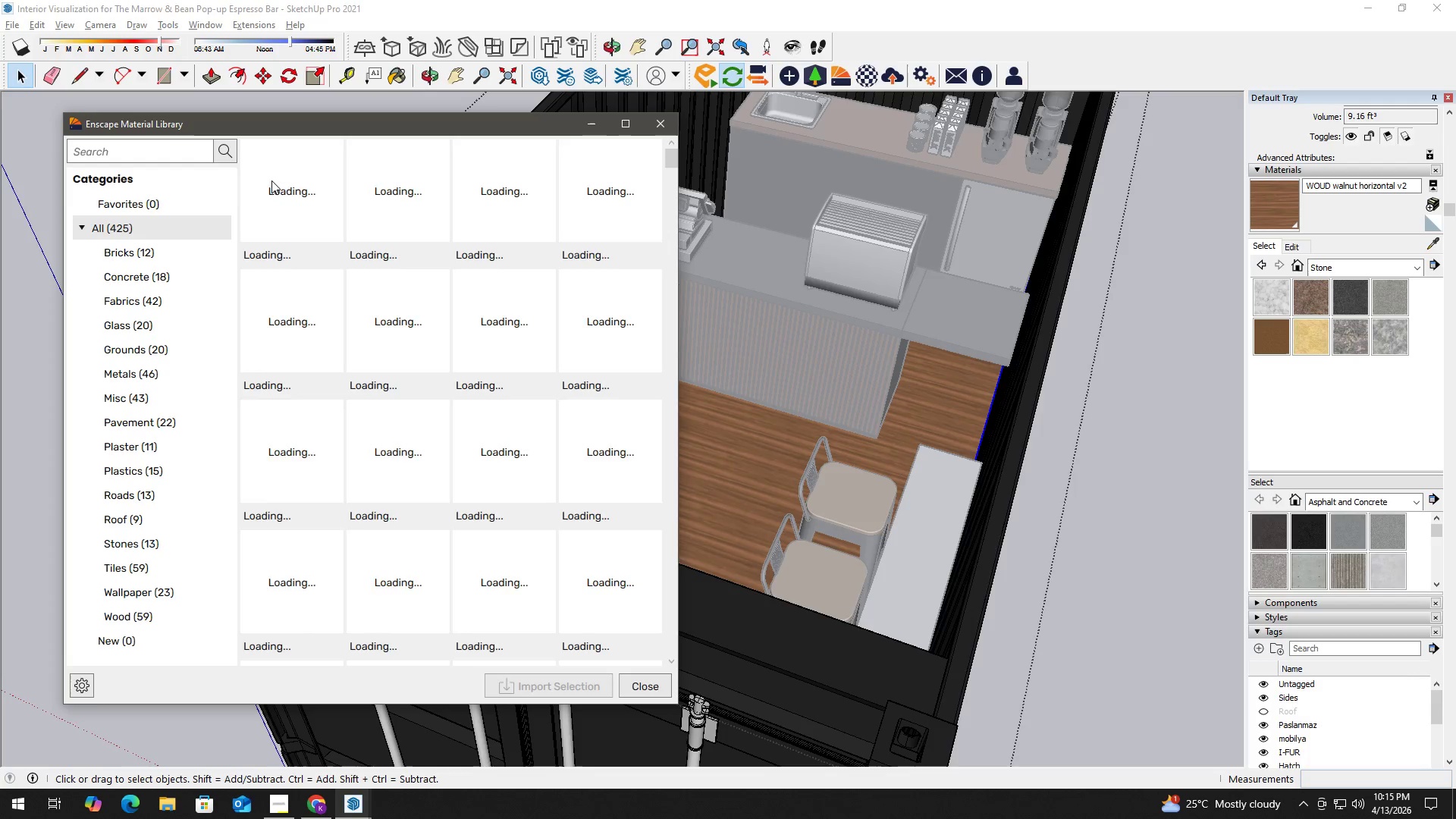 
scroll: coordinate [193, 414], scroll_direction: down, amount: 8.0
 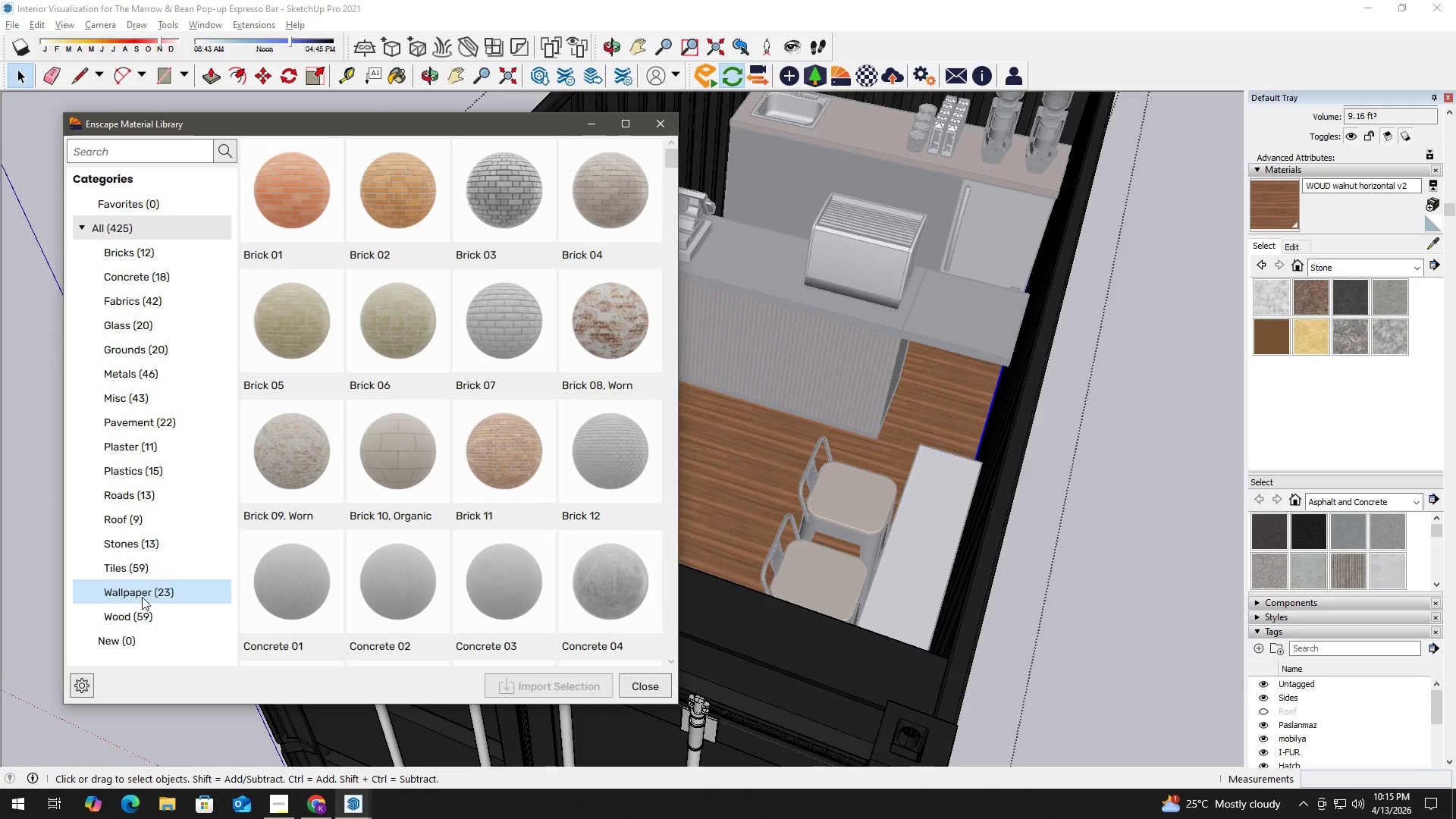 
left_click([142, 610])
 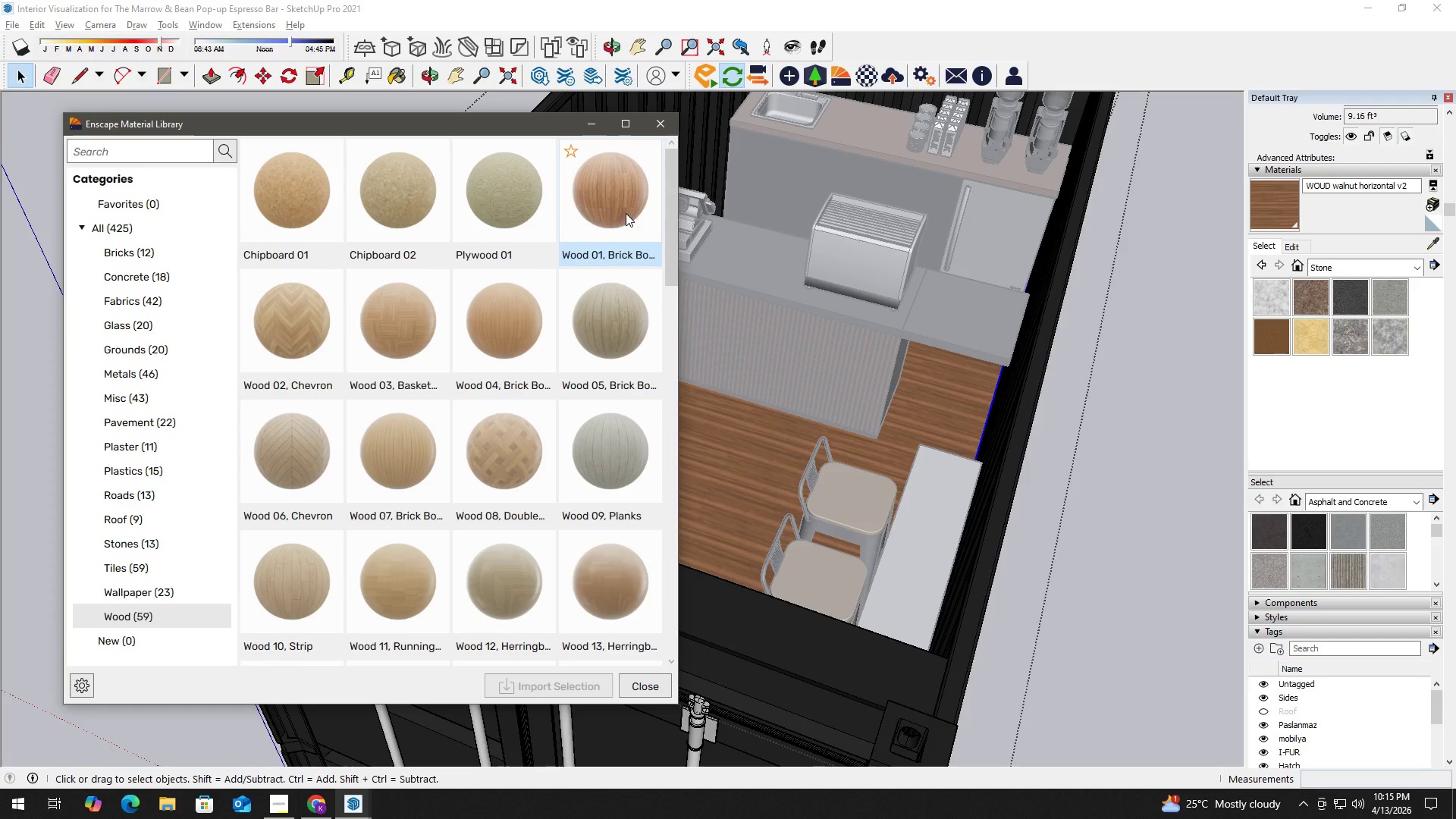 
mouse_move([642, 246])
 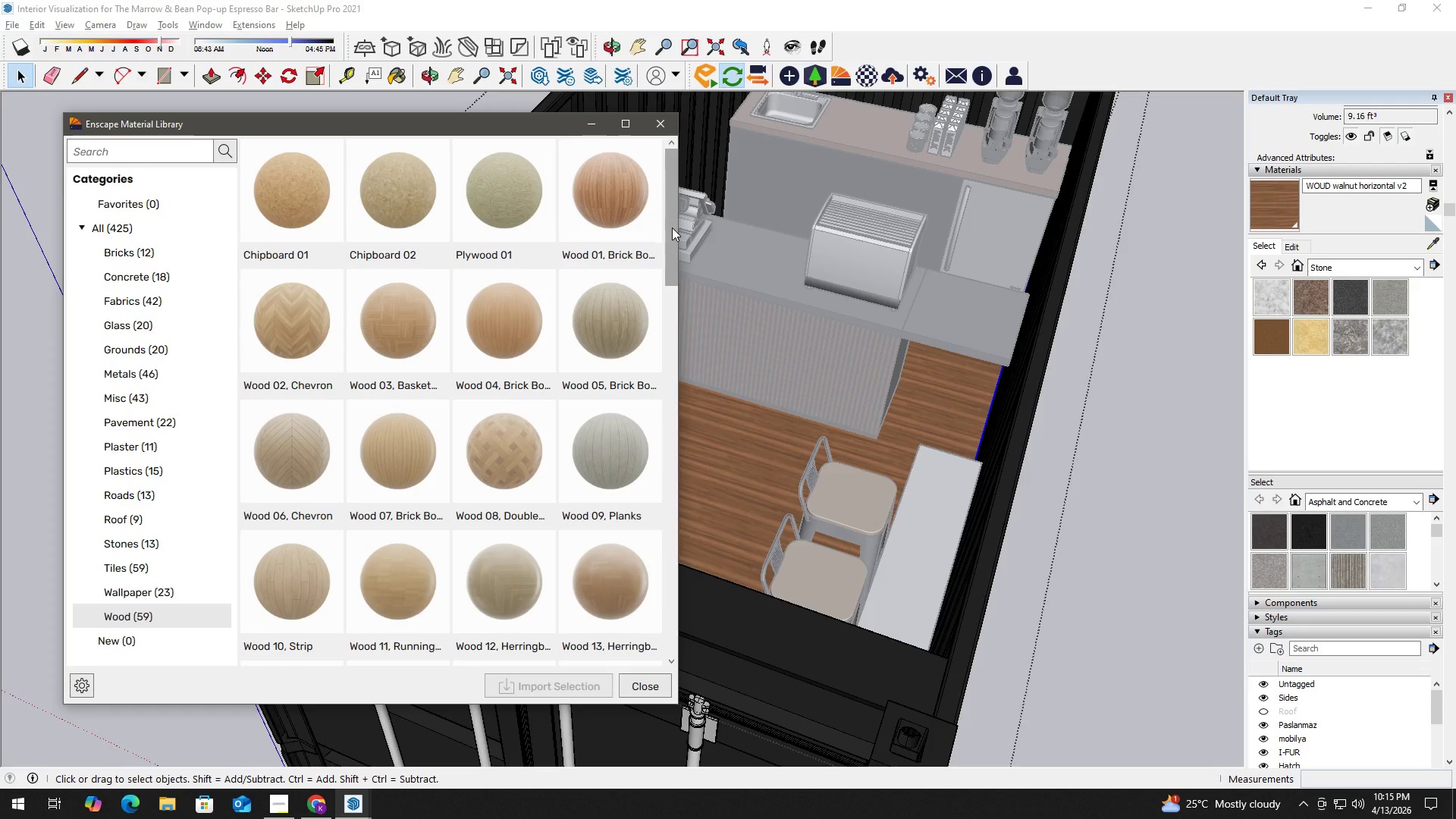 
left_click_drag(start_coordinate=[672, 227], to_coordinate=[667, 458])
 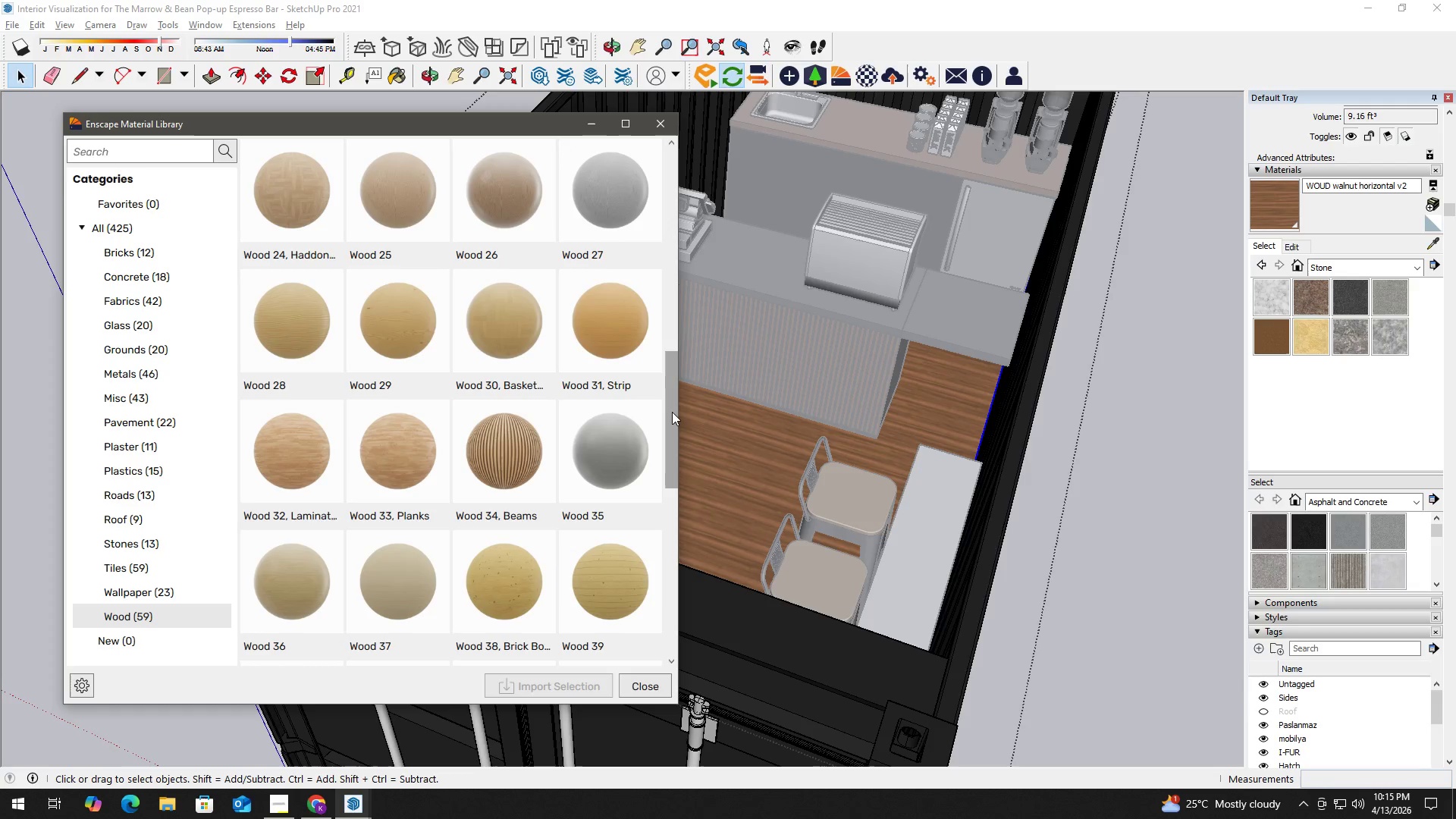 
left_click_drag(start_coordinate=[672, 413], to_coordinate=[673, 477])
 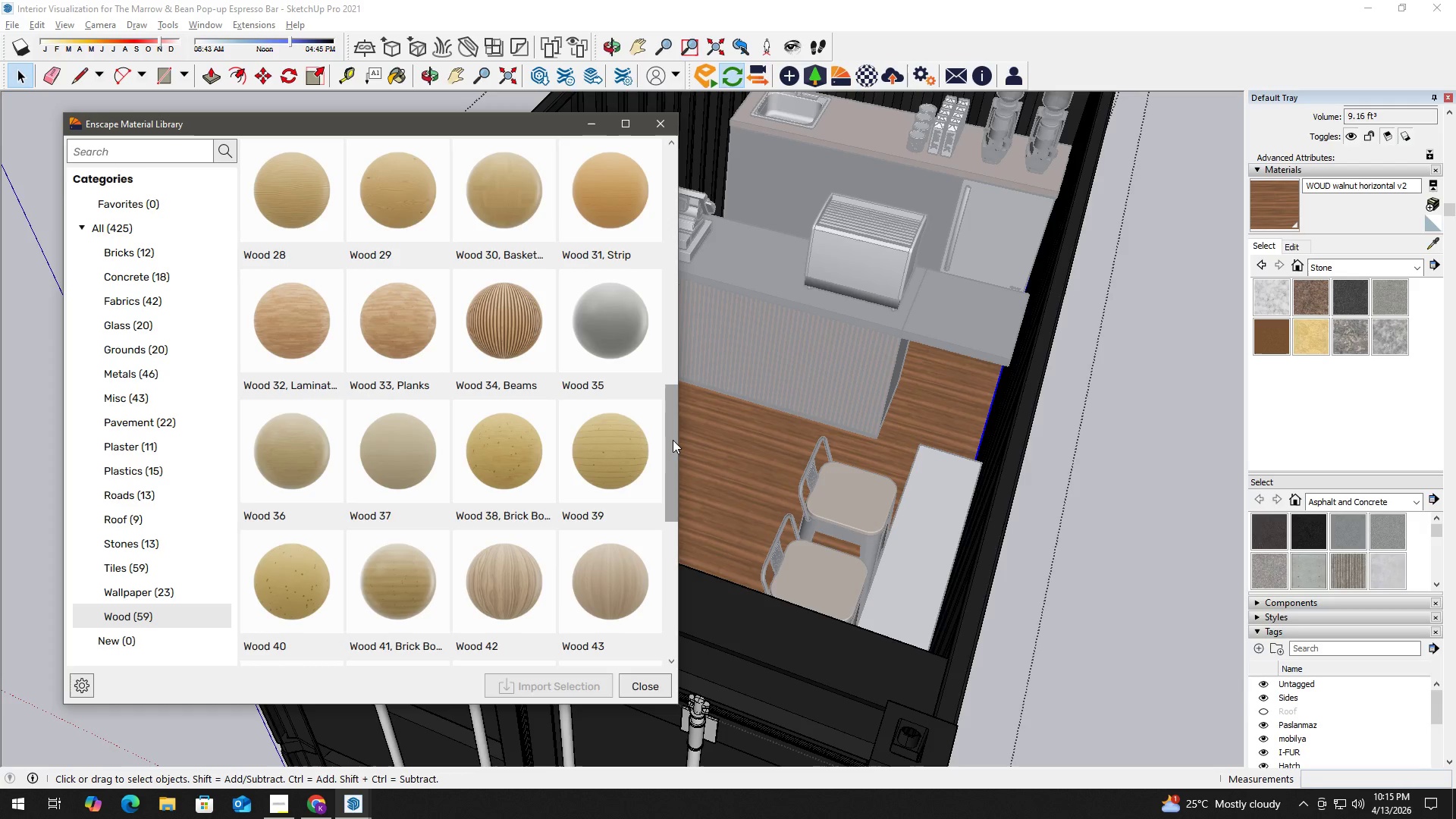 
left_click_drag(start_coordinate=[673, 440], to_coordinate=[677, 503])
 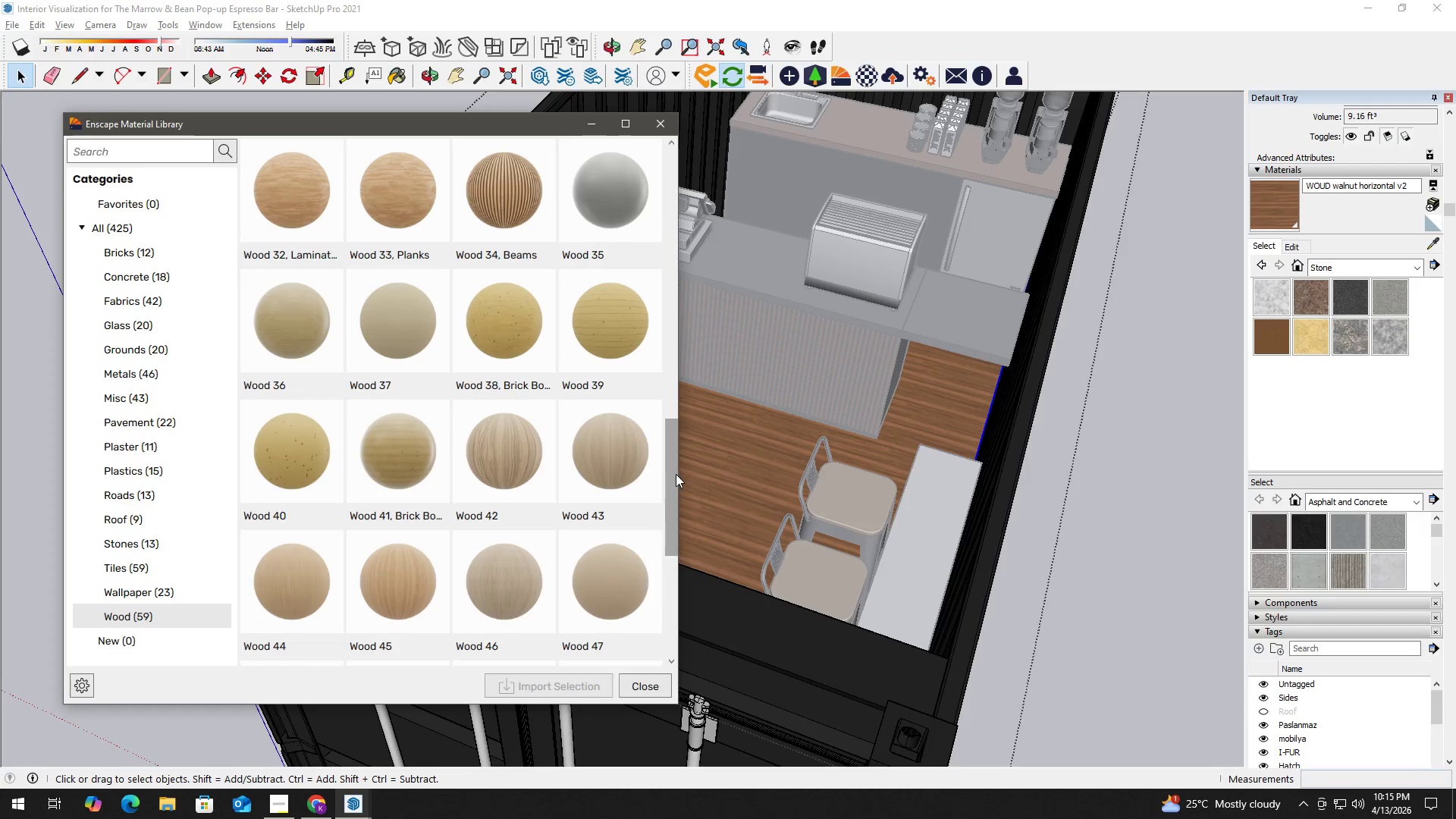 
left_click_drag(start_coordinate=[676, 472], to_coordinate=[679, 517])
 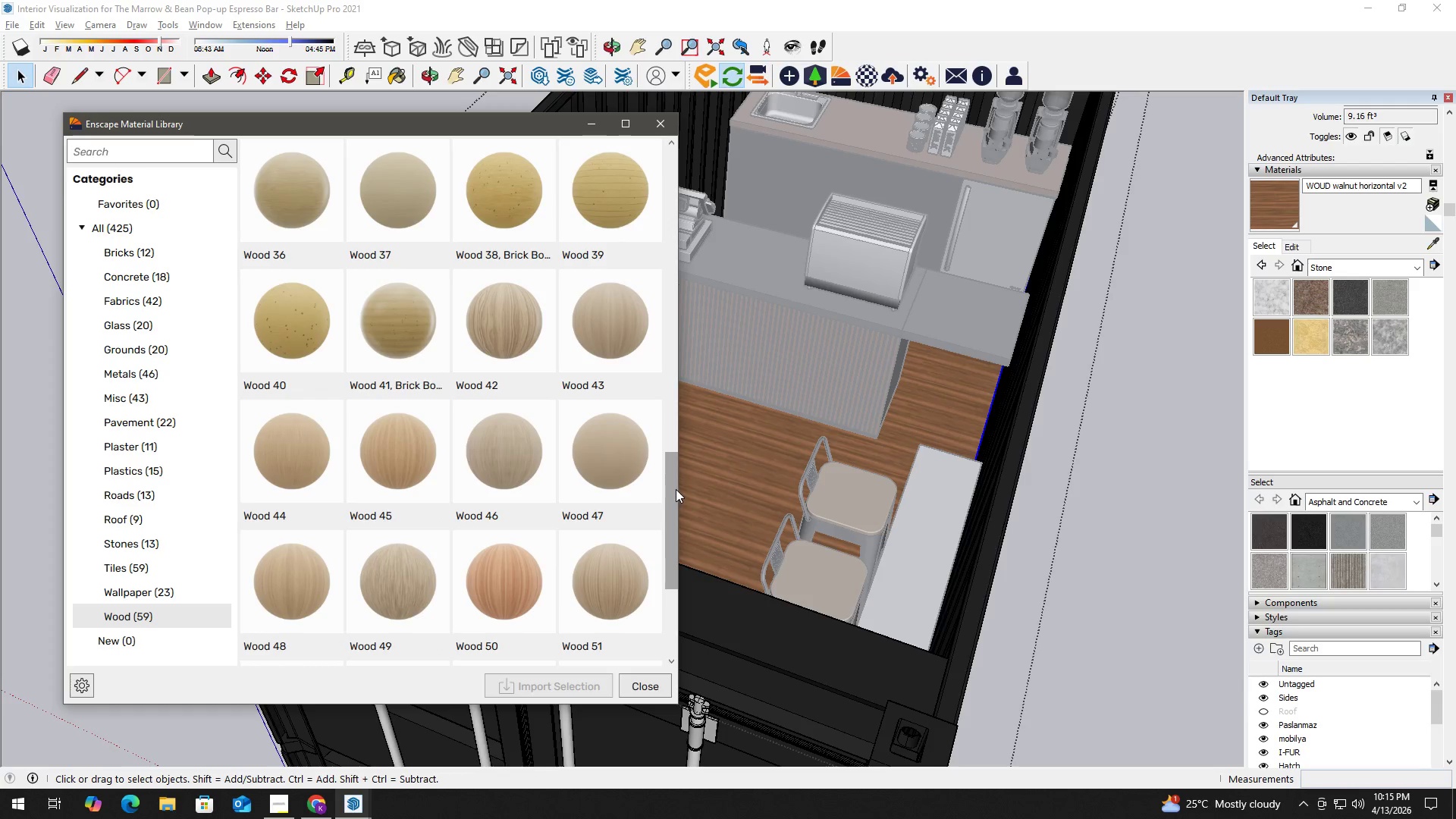 
left_click_drag(start_coordinate=[676, 487], to_coordinate=[676, 527])
 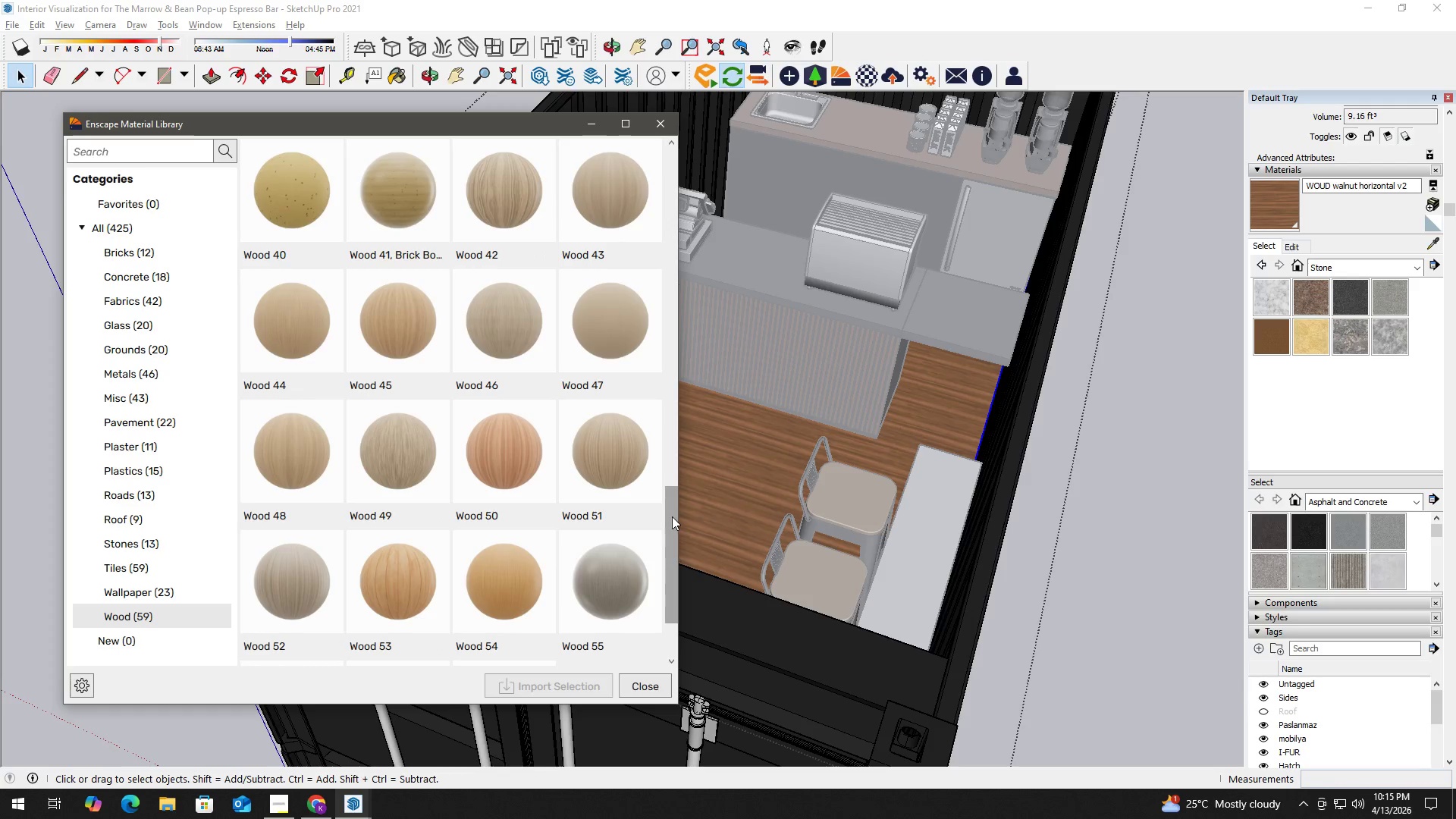 
left_click_drag(start_coordinate=[672, 516], to_coordinate=[668, 550])
 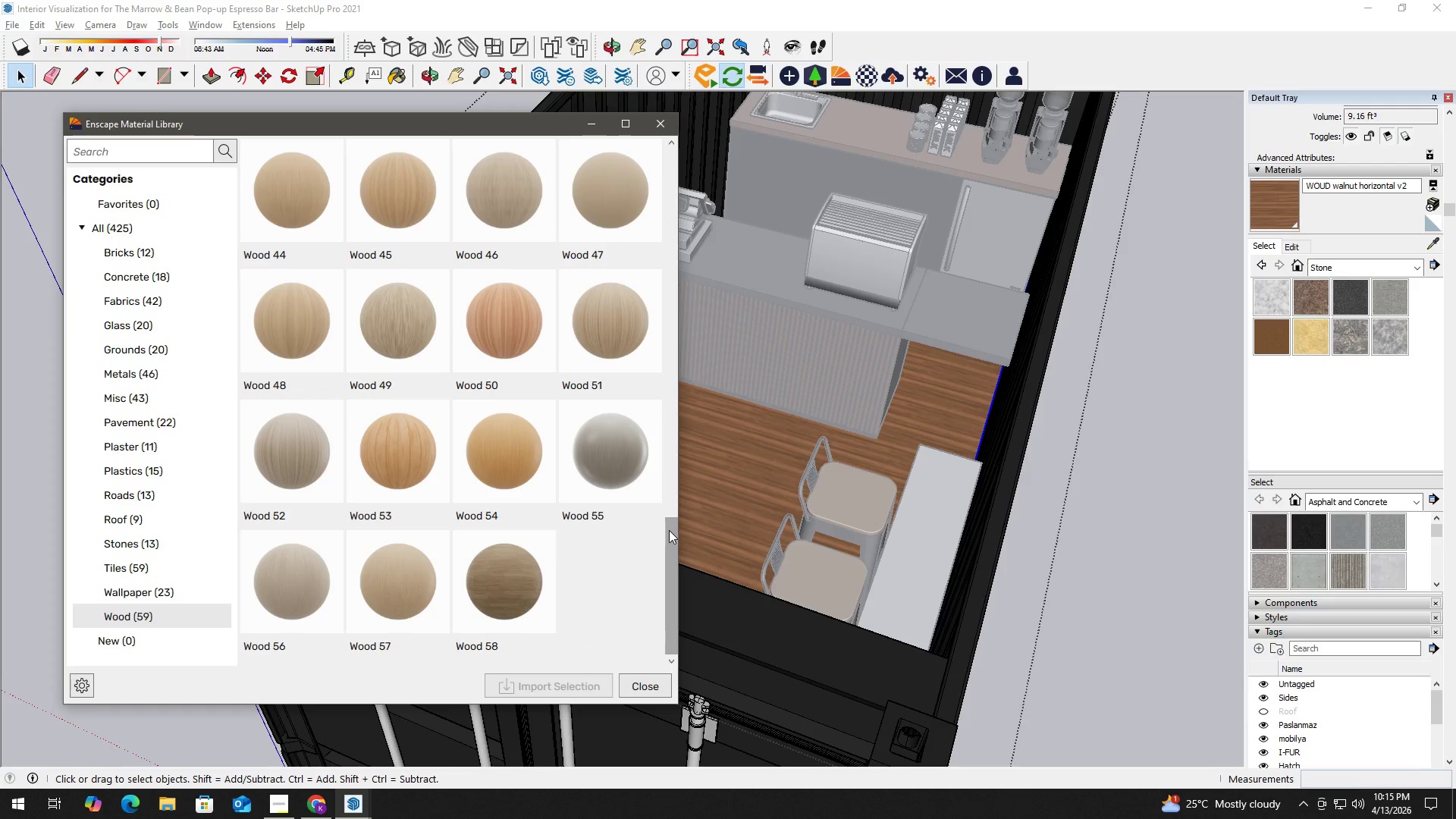 
left_click_drag(start_coordinate=[669, 530], to_coordinate=[667, 444])
 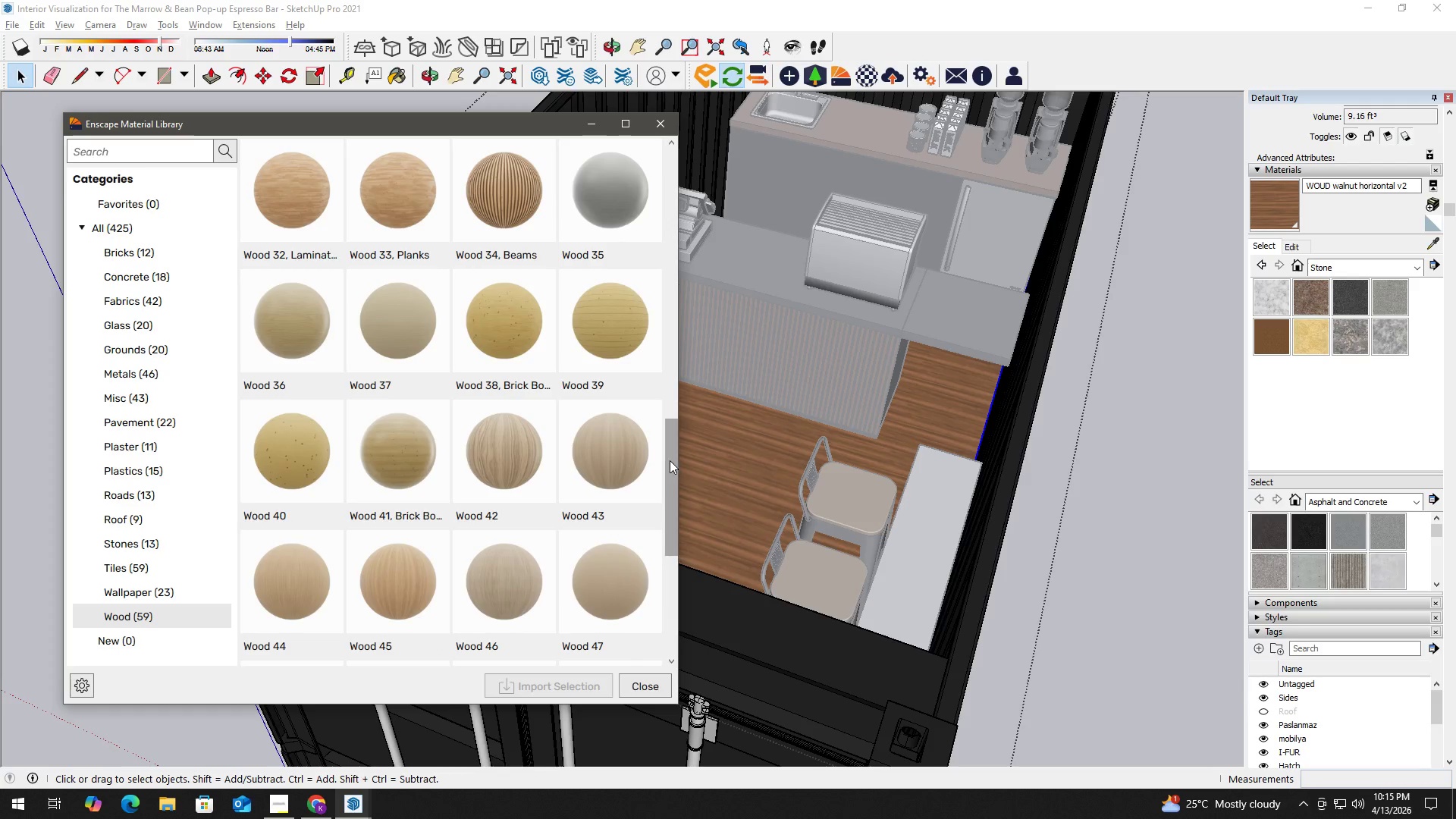 
left_click_drag(start_coordinate=[670, 457], to_coordinate=[671, 415])
 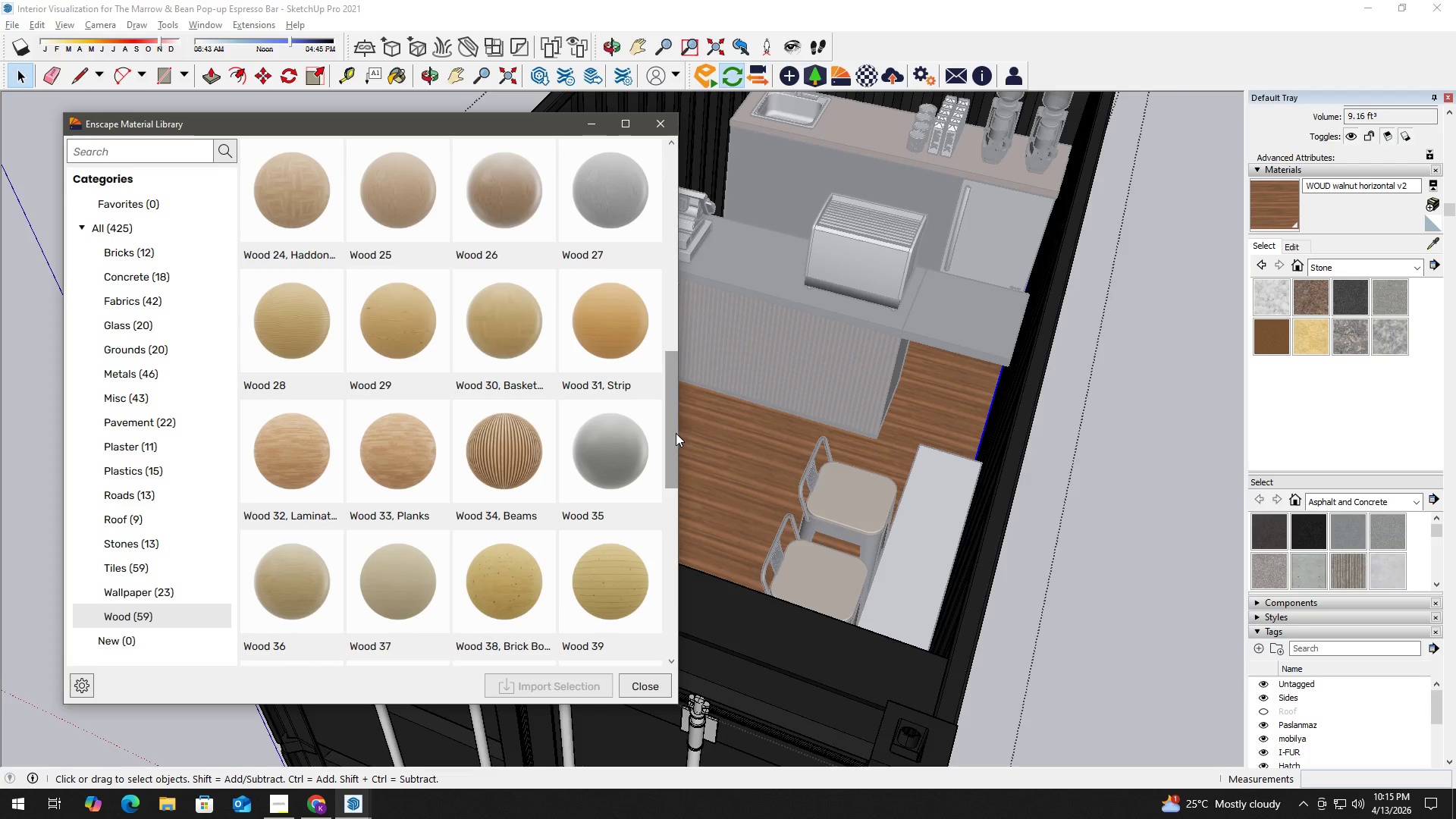 
left_click_drag(start_coordinate=[676, 433], to_coordinate=[673, 406])
 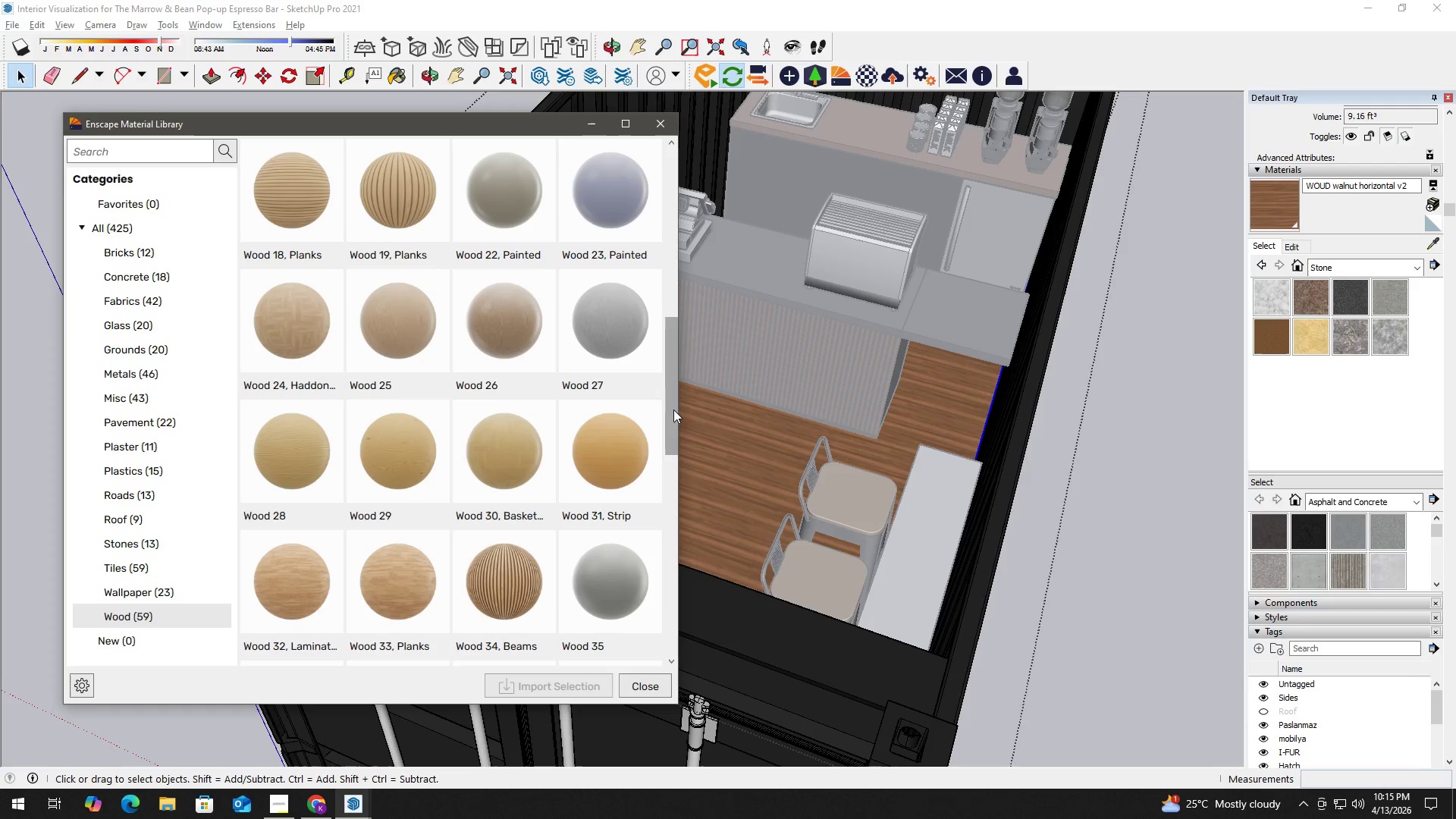 
left_click_drag(start_coordinate=[673, 410], to_coordinate=[674, 388])
 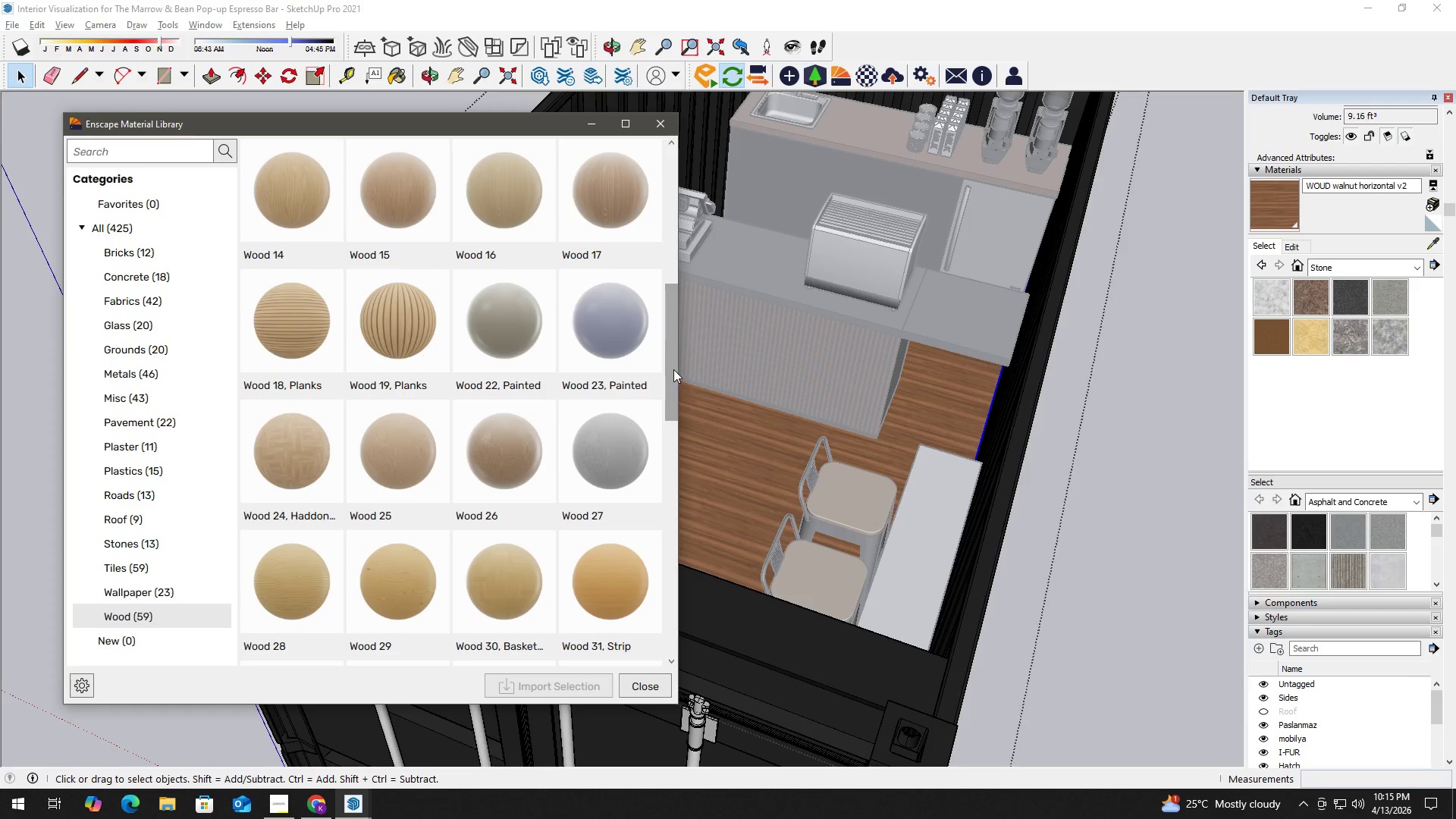 
left_click_drag(start_coordinate=[668, 354], to_coordinate=[670, 323])
 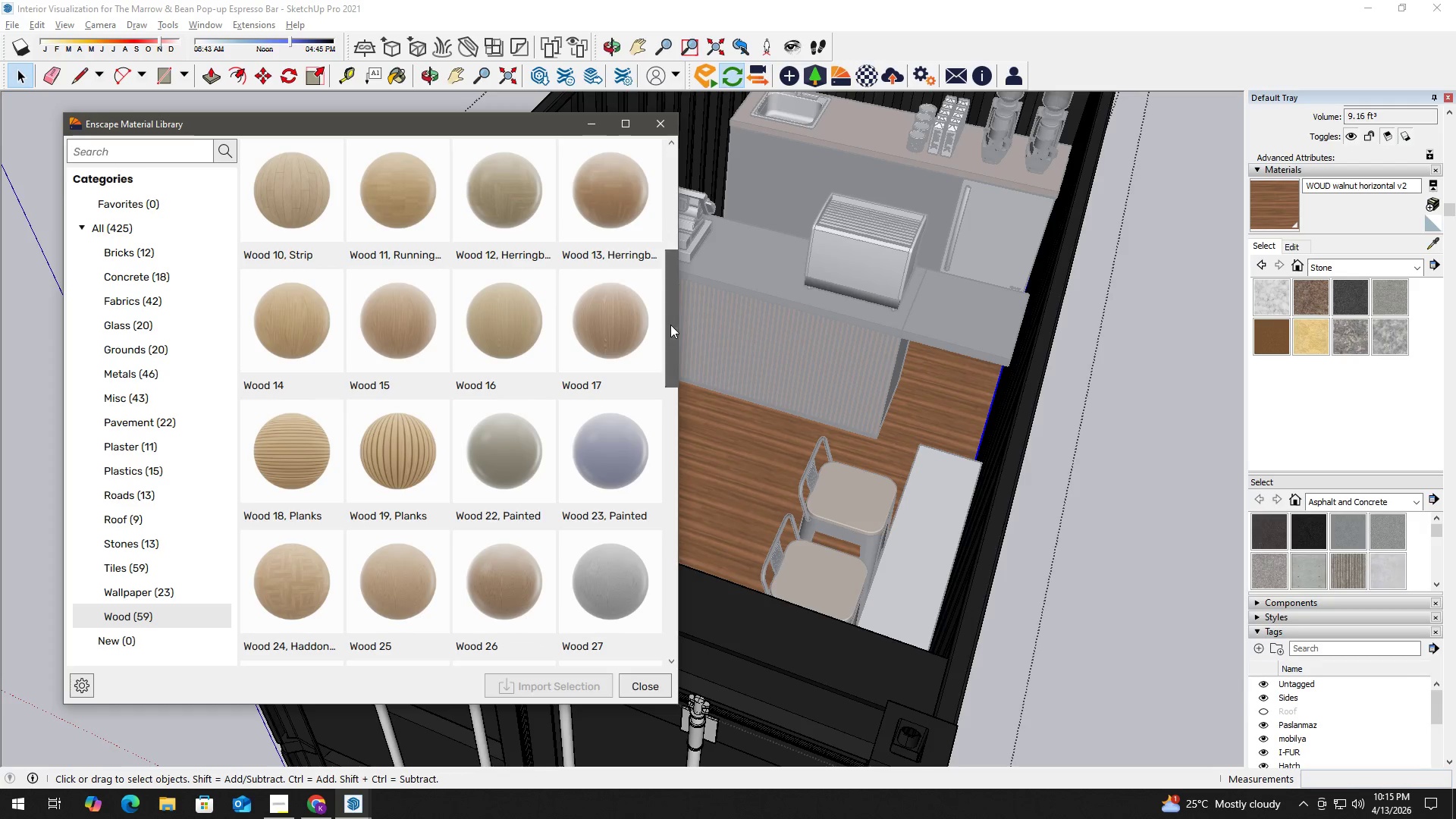 
left_click_drag(start_coordinate=[670, 325], to_coordinate=[677, 306])
 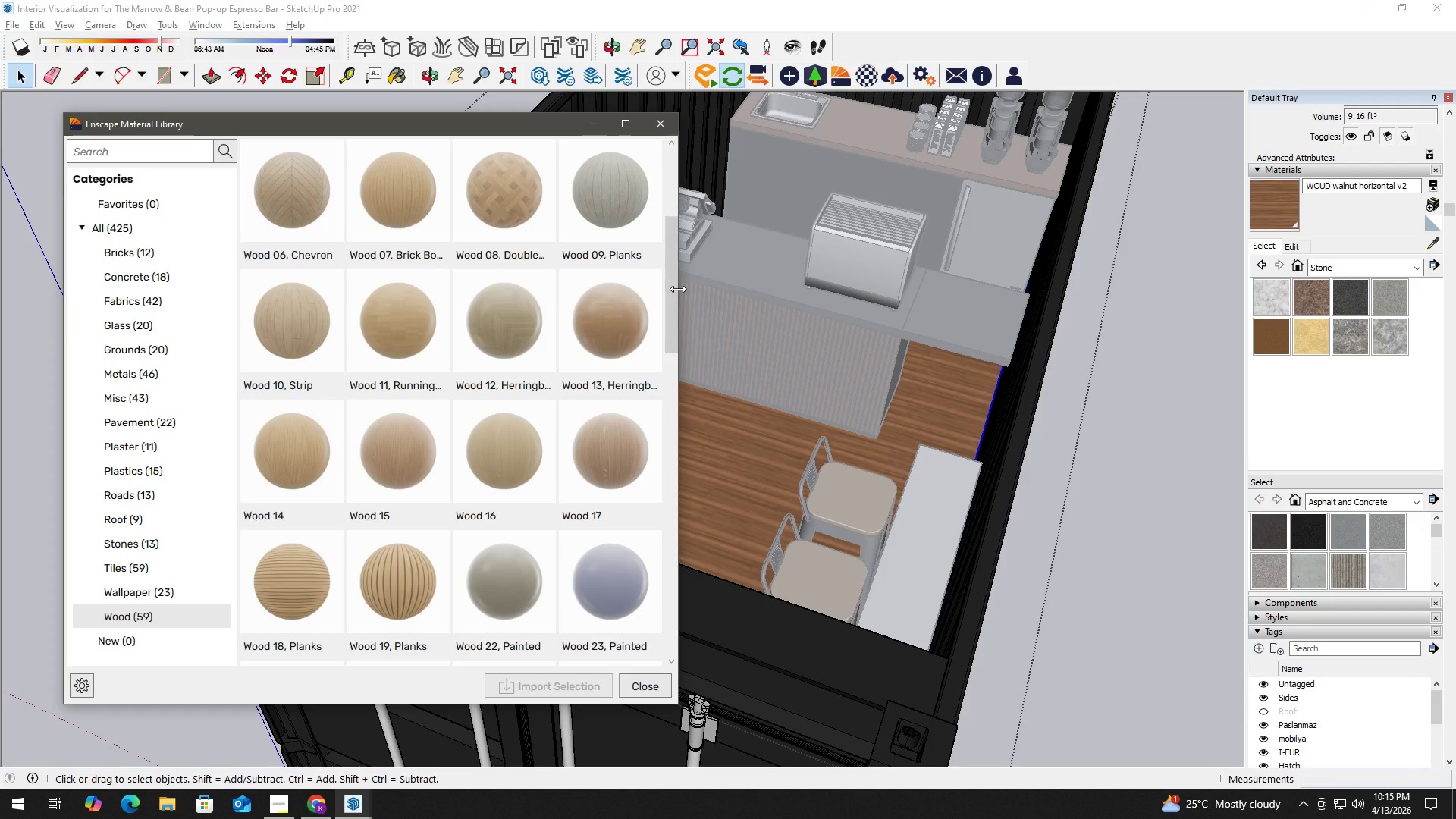 
left_click_drag(start_coordinate=[666, 288], to_coordinate=[671, 260])
 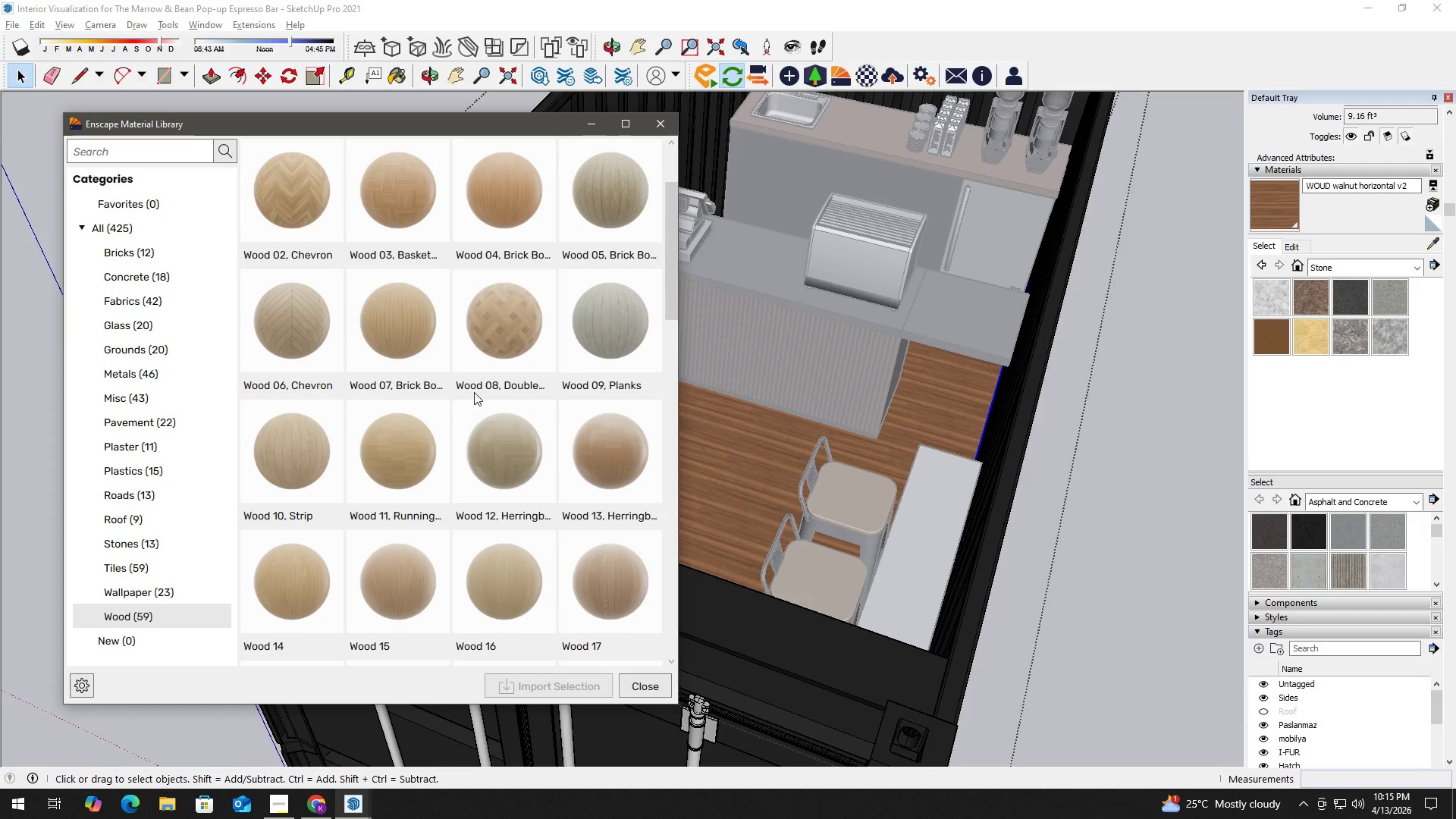 
scroll: coordinate [609, 331], scroll_direction: up, amount: 2.0
 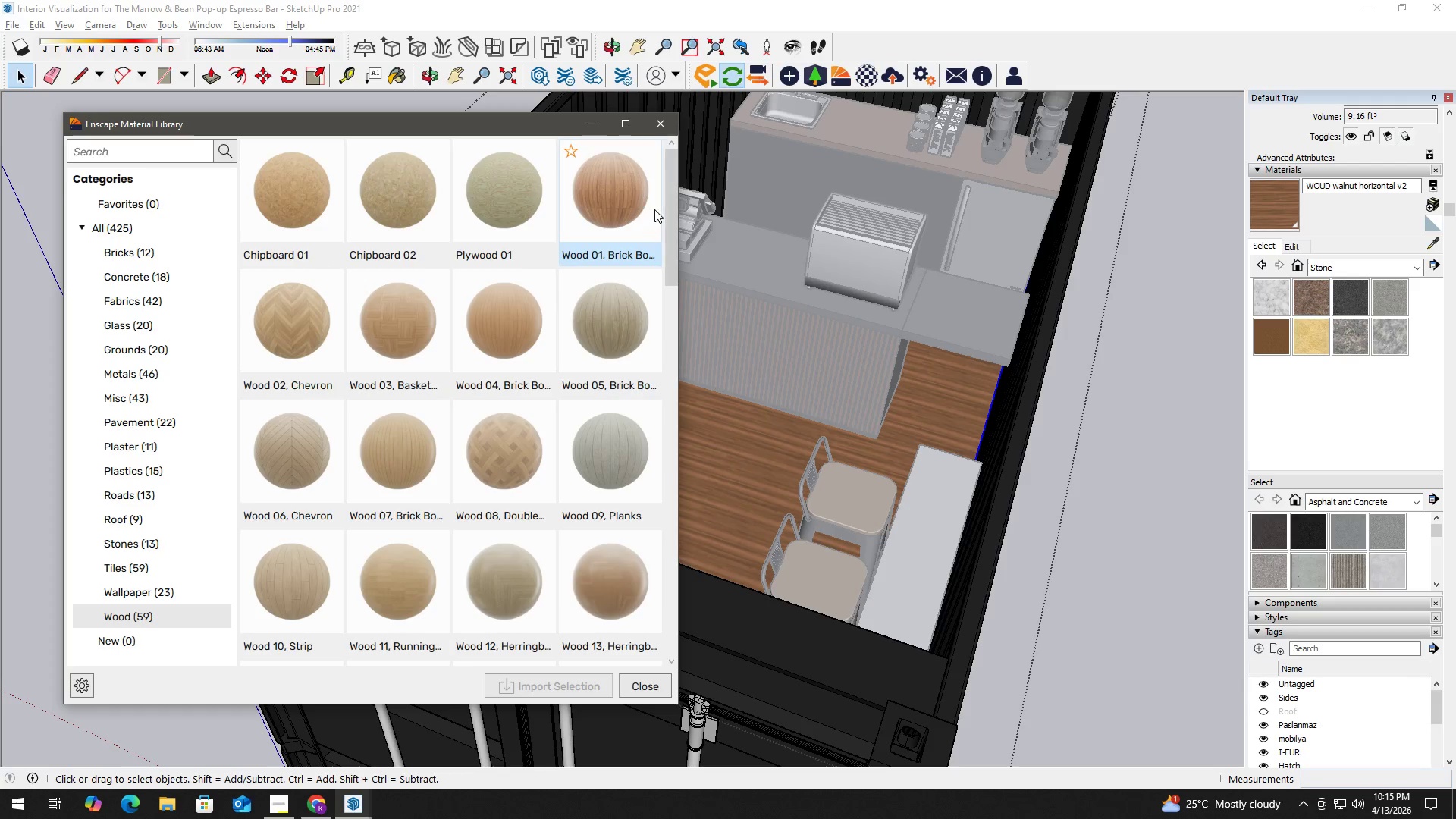 
left_click_drag(start_coordinate=[674, 210], to_coordinate=[674, 234])
 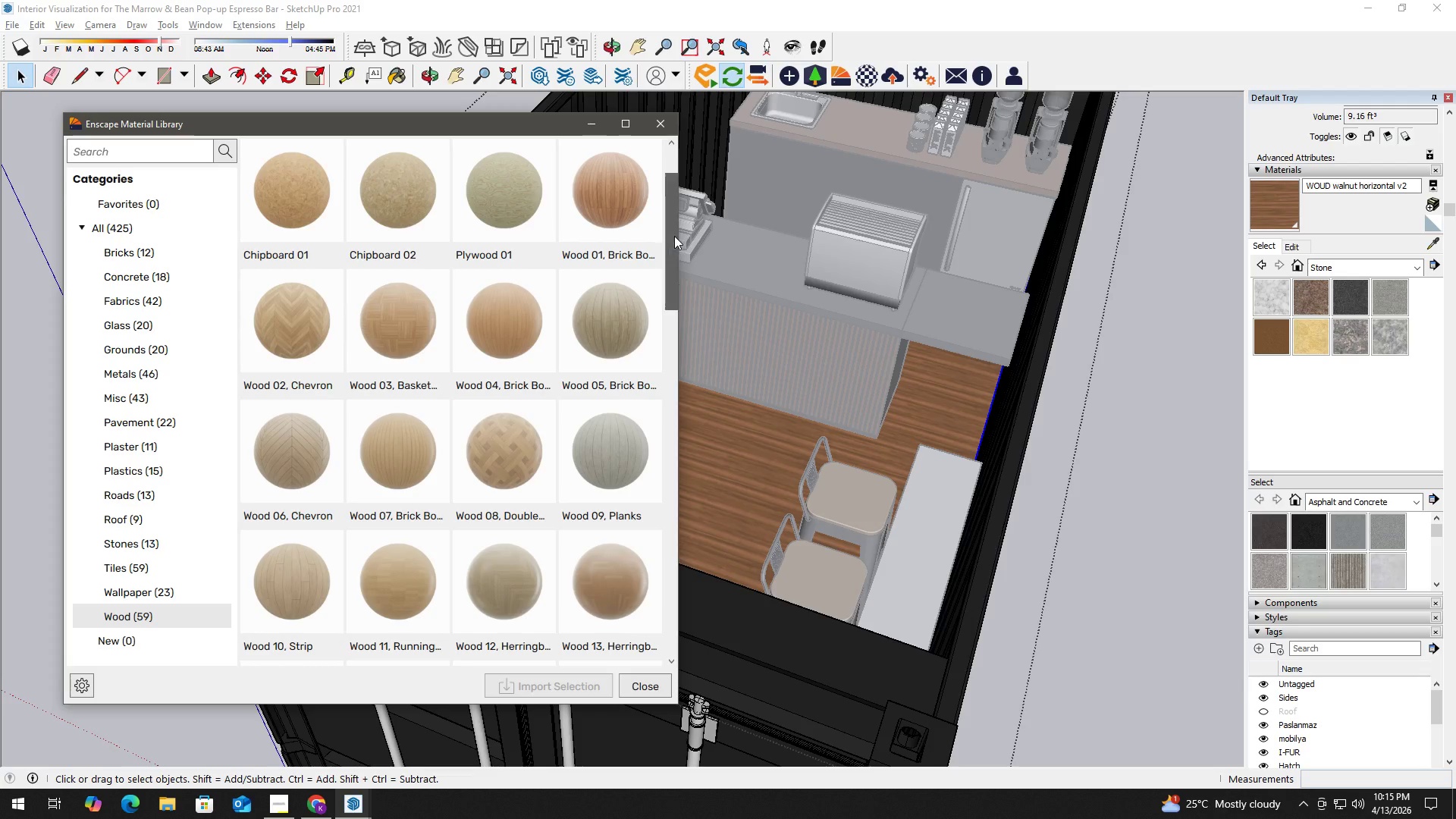 
left_click_drag(start_coordinate=[674, 234], to_coordinate=[673, 262])
 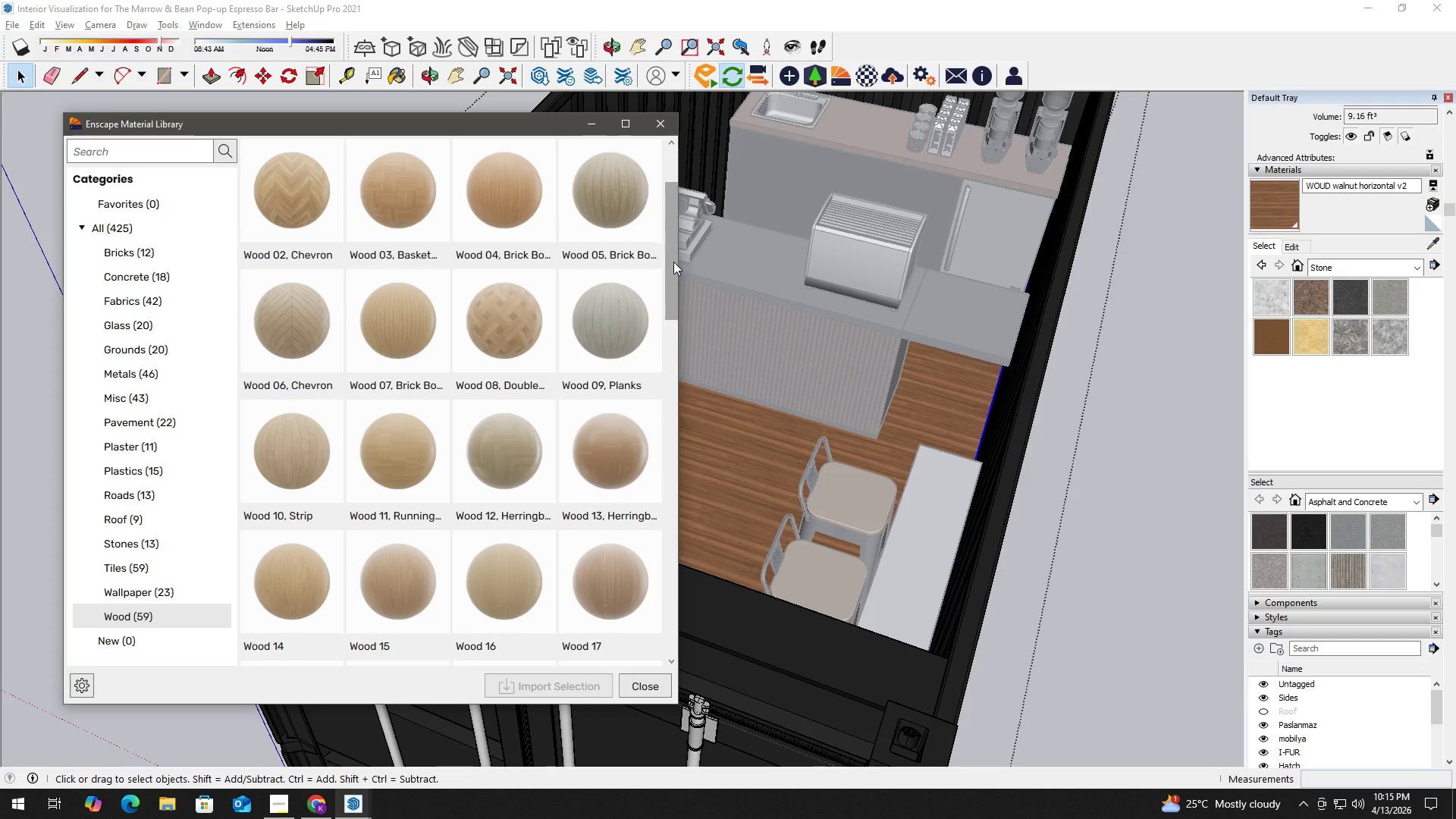 
left_click_drag(start_coordinate=[673, 262], to_coordinate=[673, 281])
 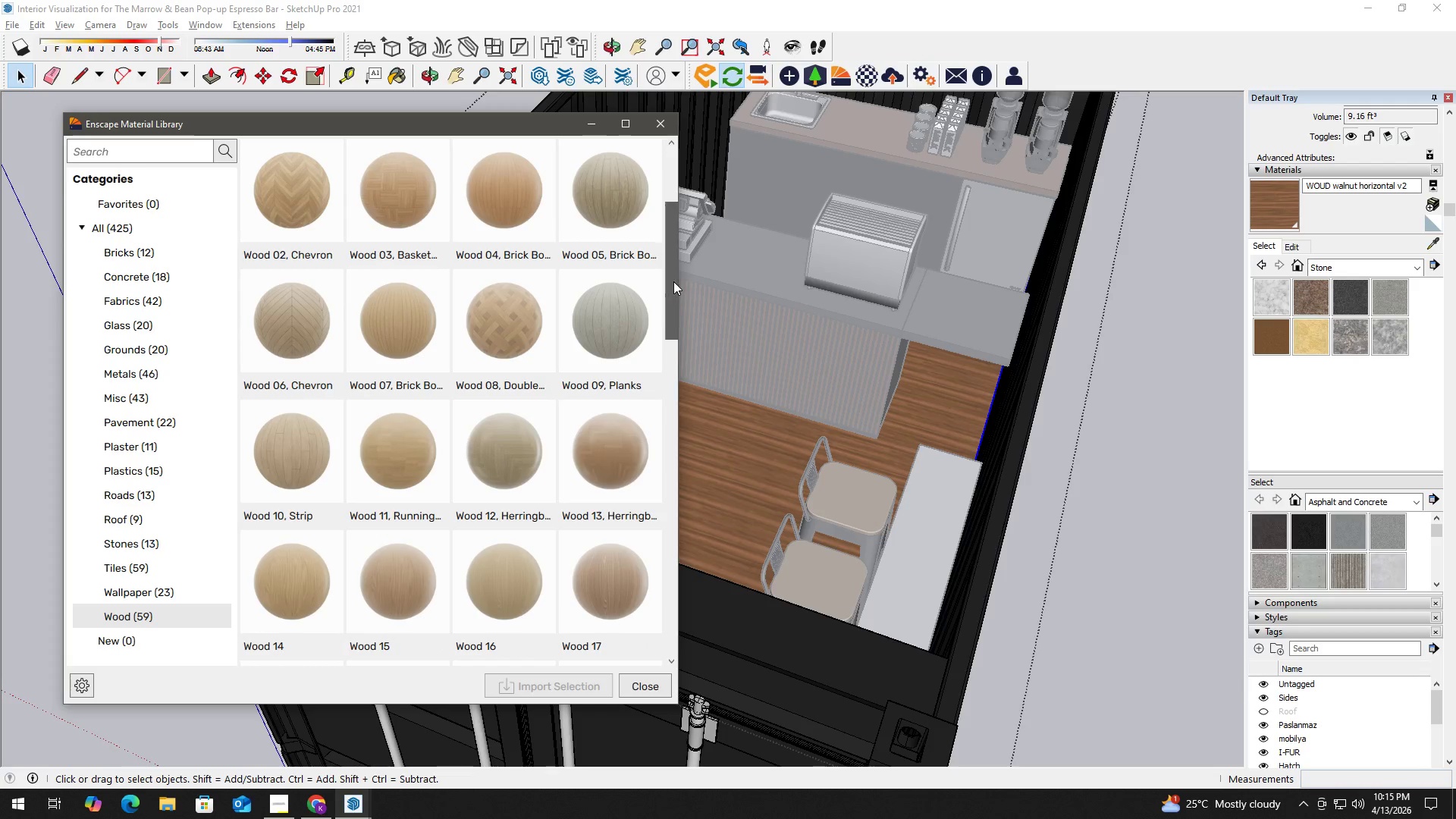 
left_click_drag(start_coordinate=[673, 281], to_coordinate=[671, 306])
 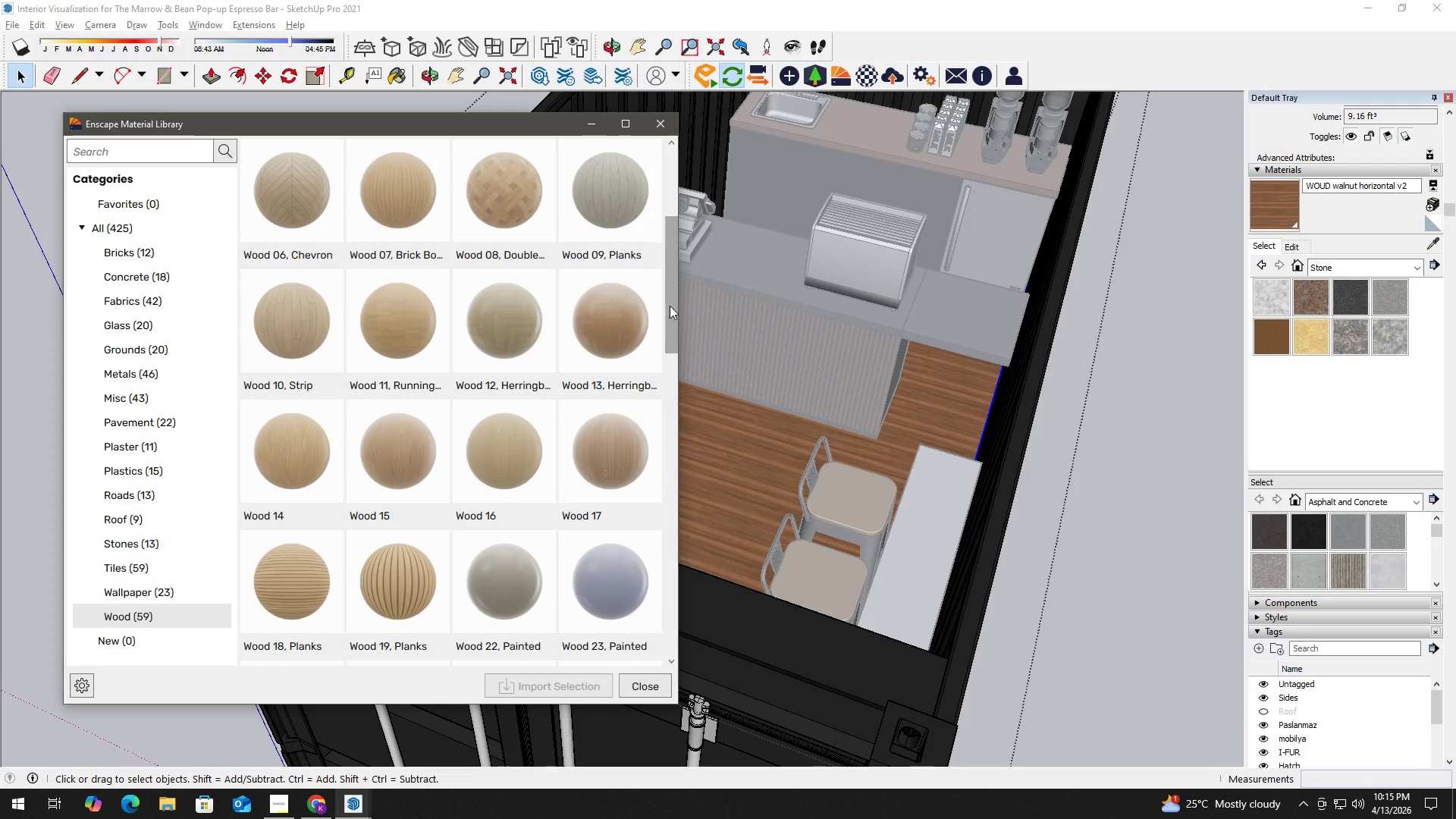 
left_click_drag(start_coordinate=[670, 306], to_coordinate=[667, 325])
 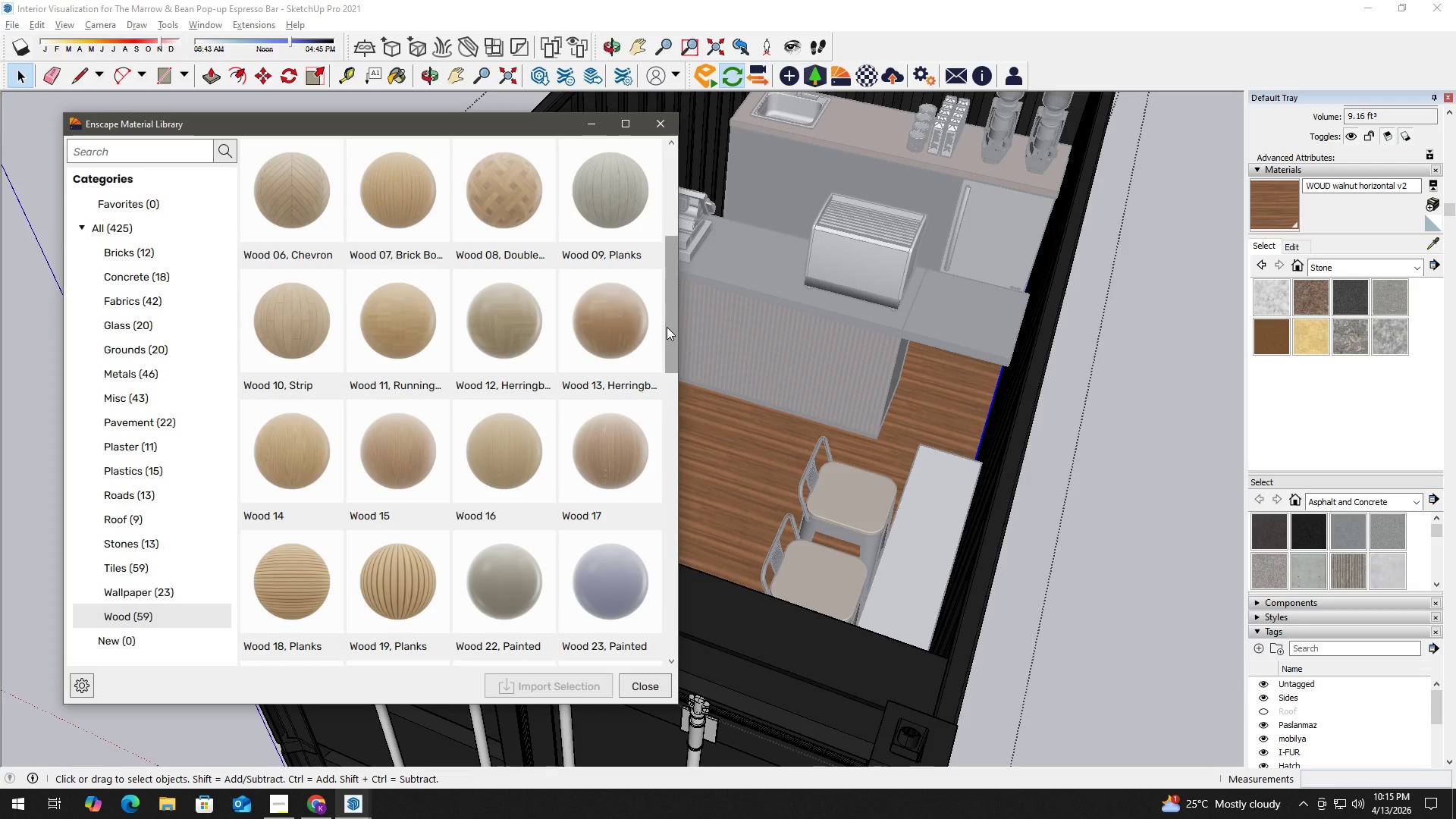 
left_click_drag(start_coordinate=[667, 327], to_coordinate=[669, 359])
 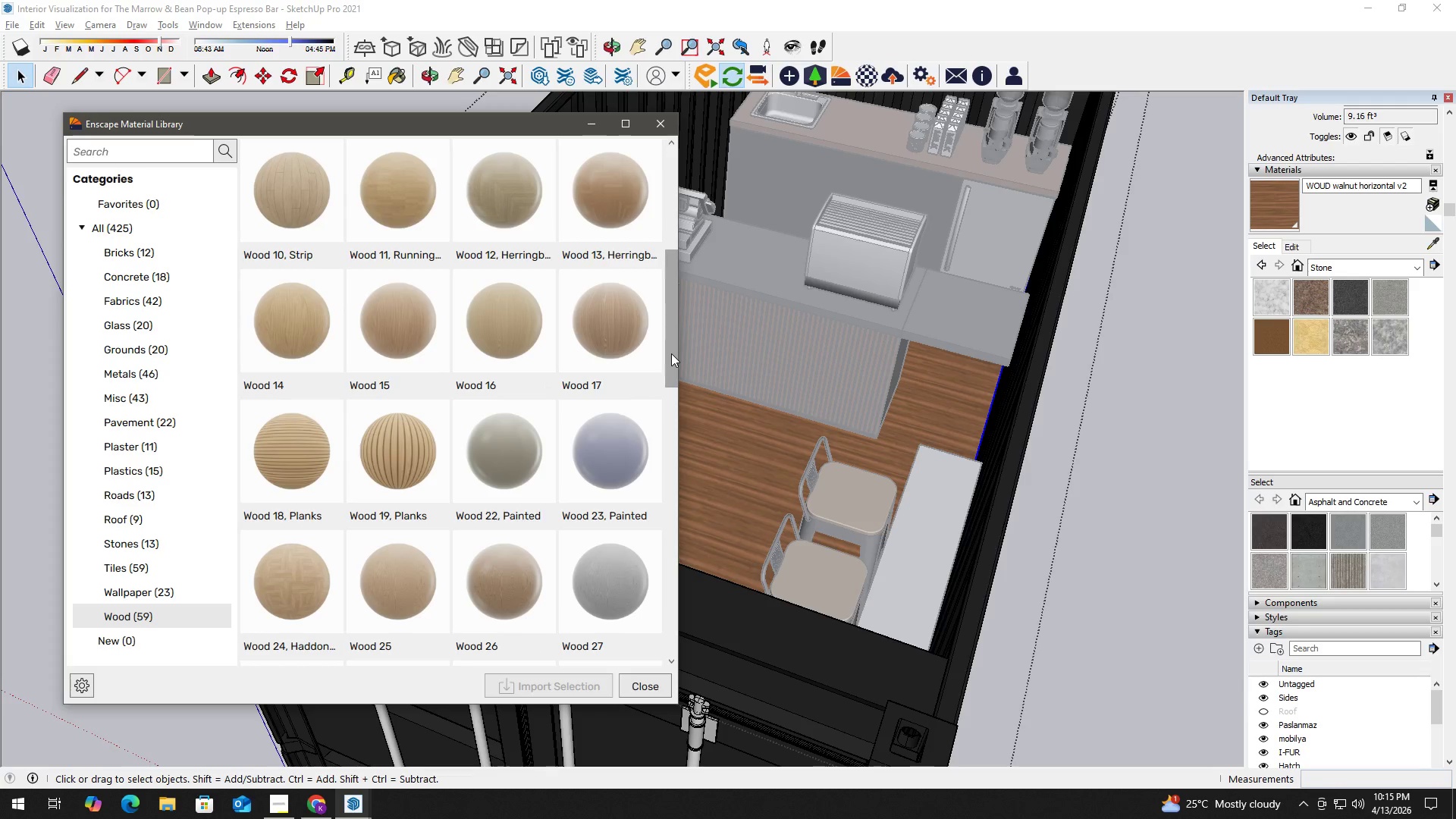 
left_click_drag(start_coordinate=[671, 353], to_coordinate=[675, 384])
 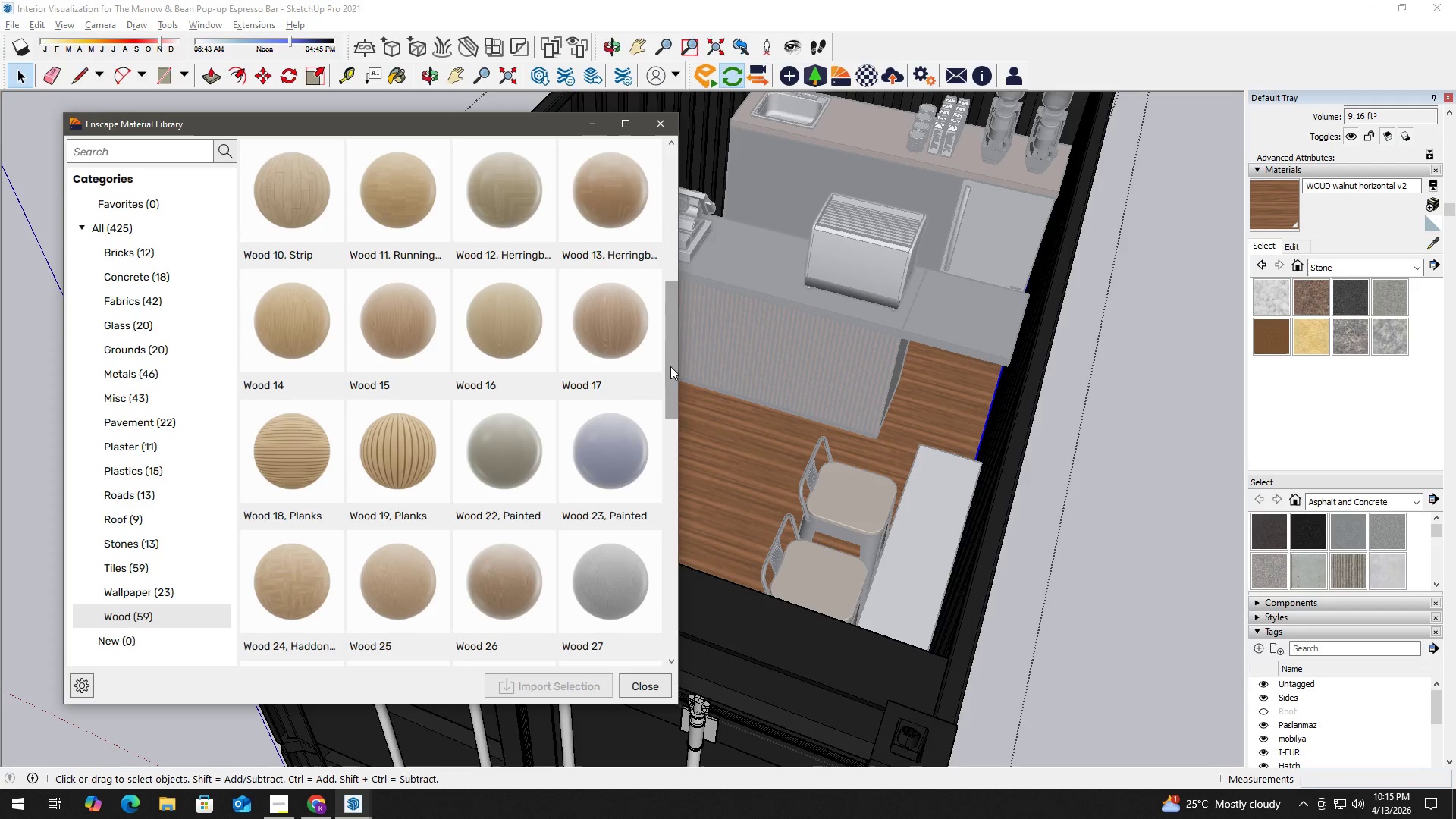 
left_click_drag(start_coordinate=[671, 367], to_coordinate=[684, 419])
 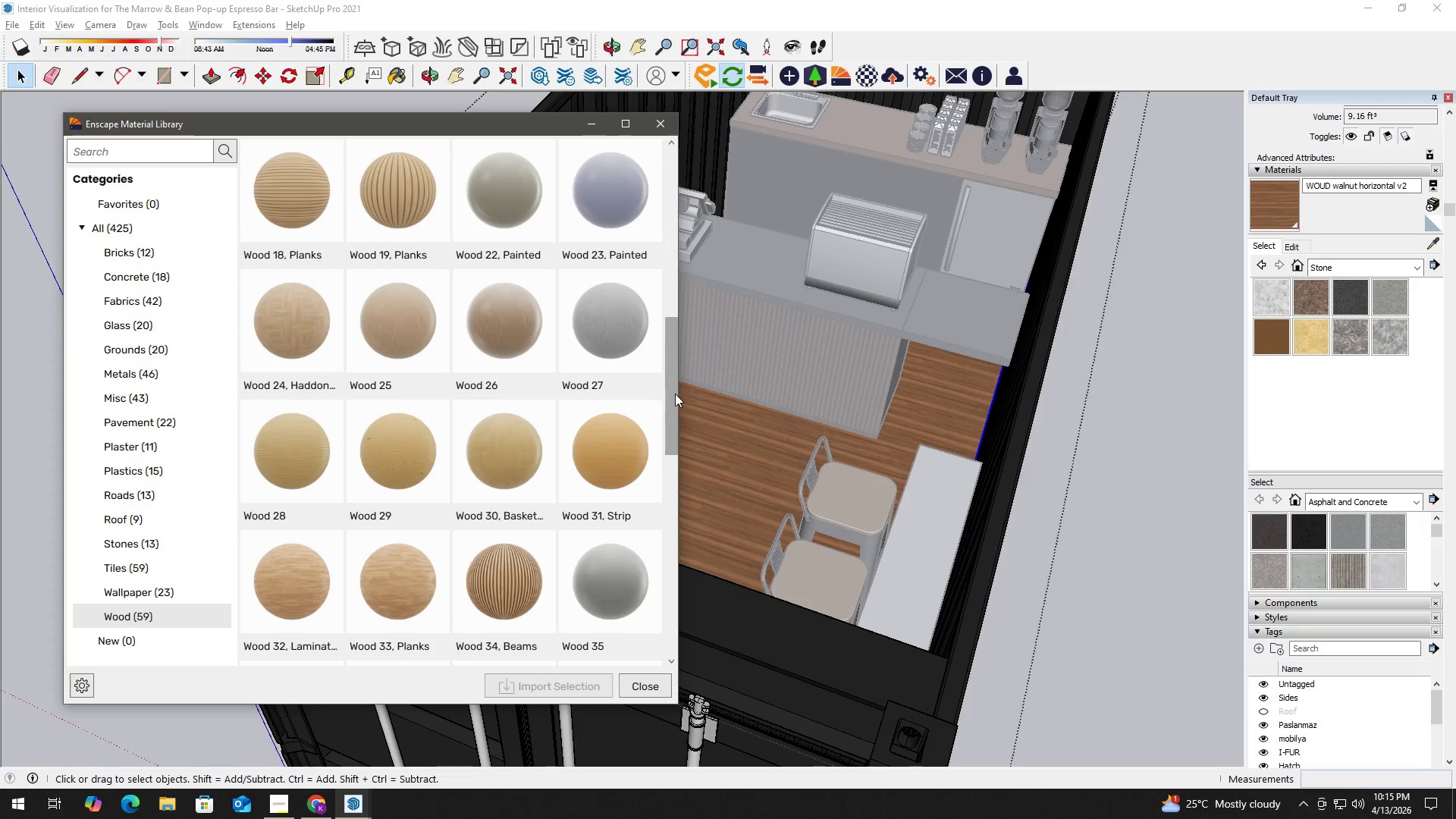 
left_click_drag(start_coordinate=[673, 385], to_coordinate=[676, 419])
 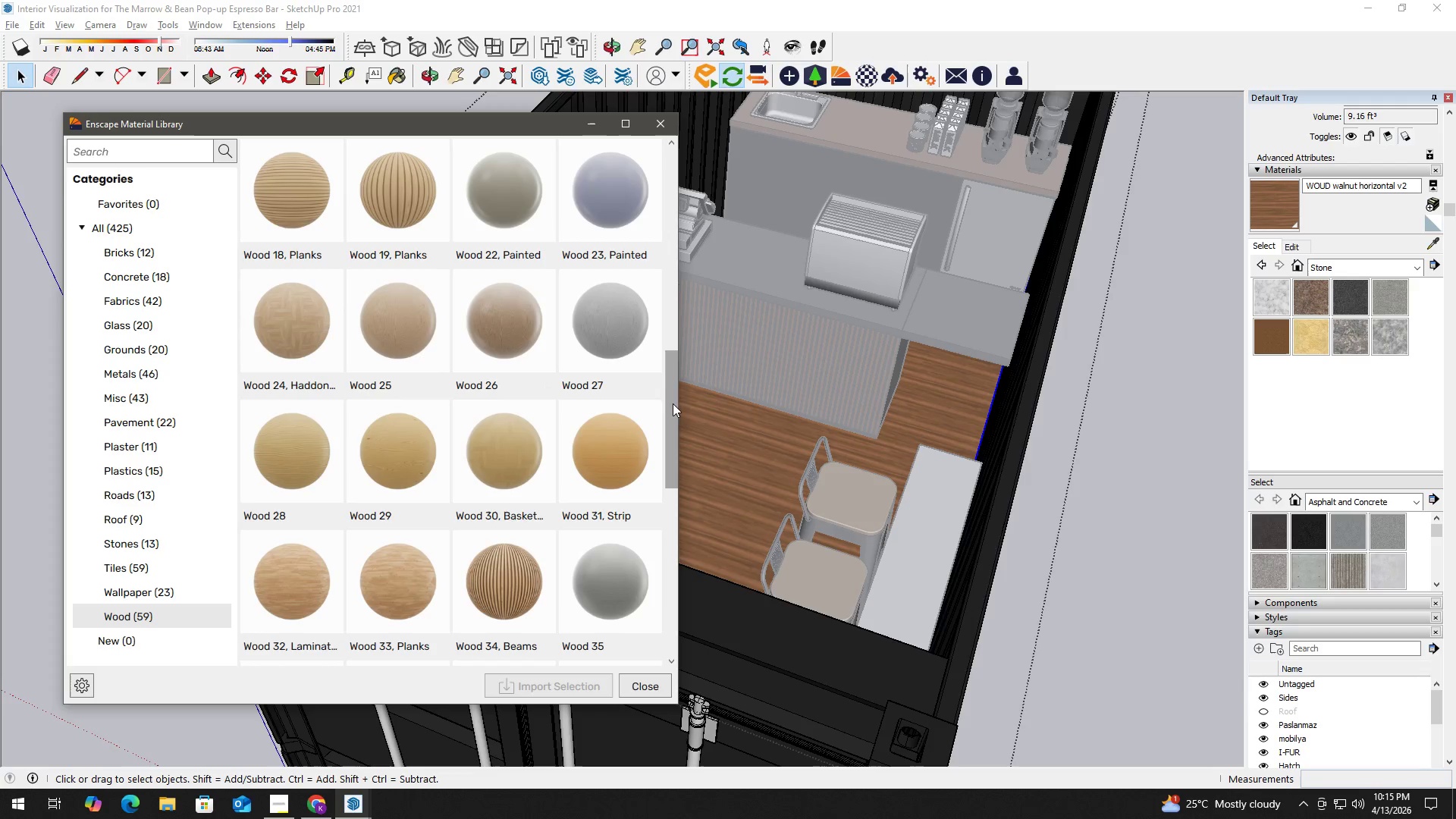 
left_click_drag(start_coordinate=[673, 401], to_coordinate=[677, 442])
 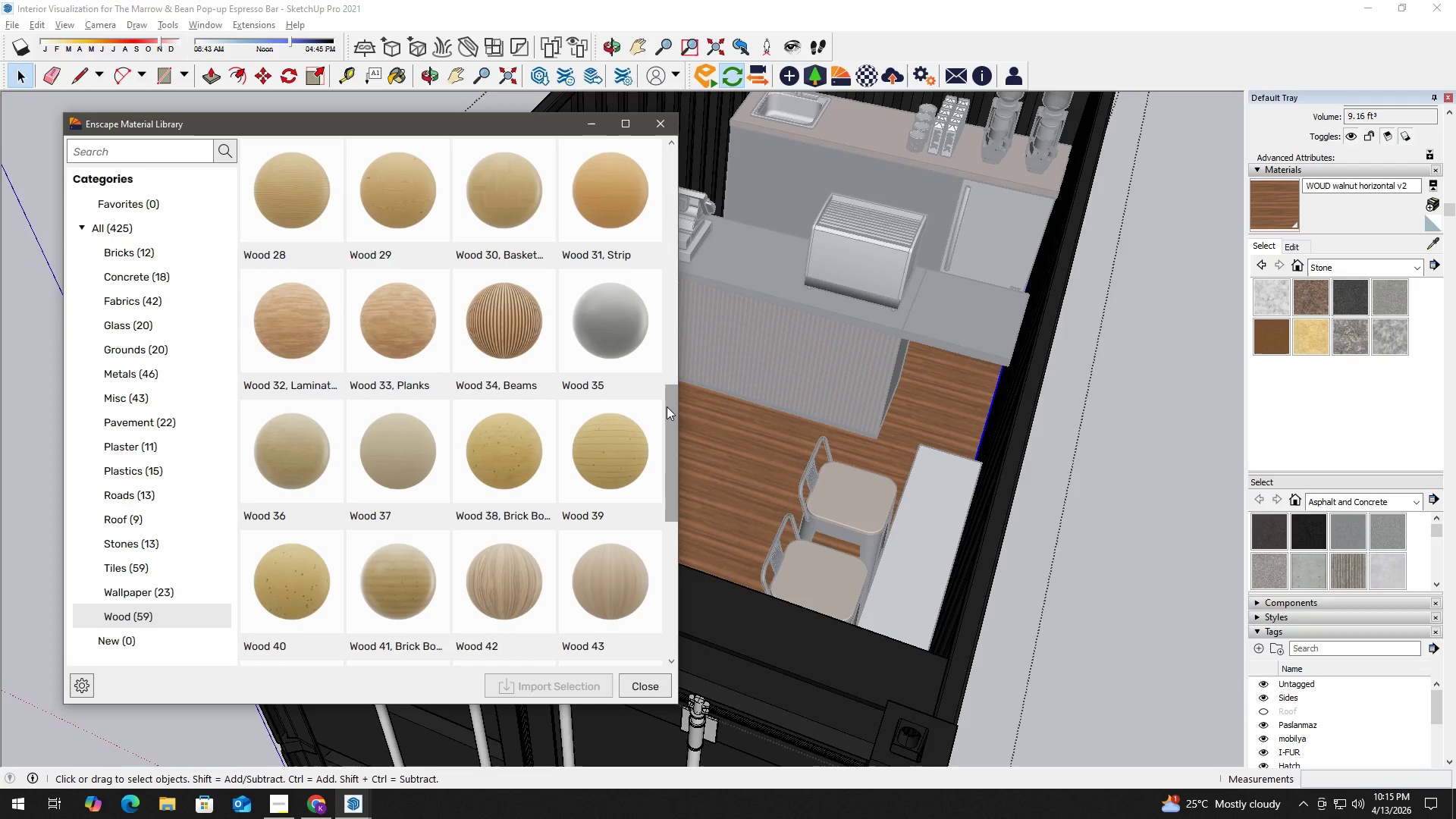 
left_click_drag(start_coordinate=[669, 405], to_coordinate=[674, 438])
 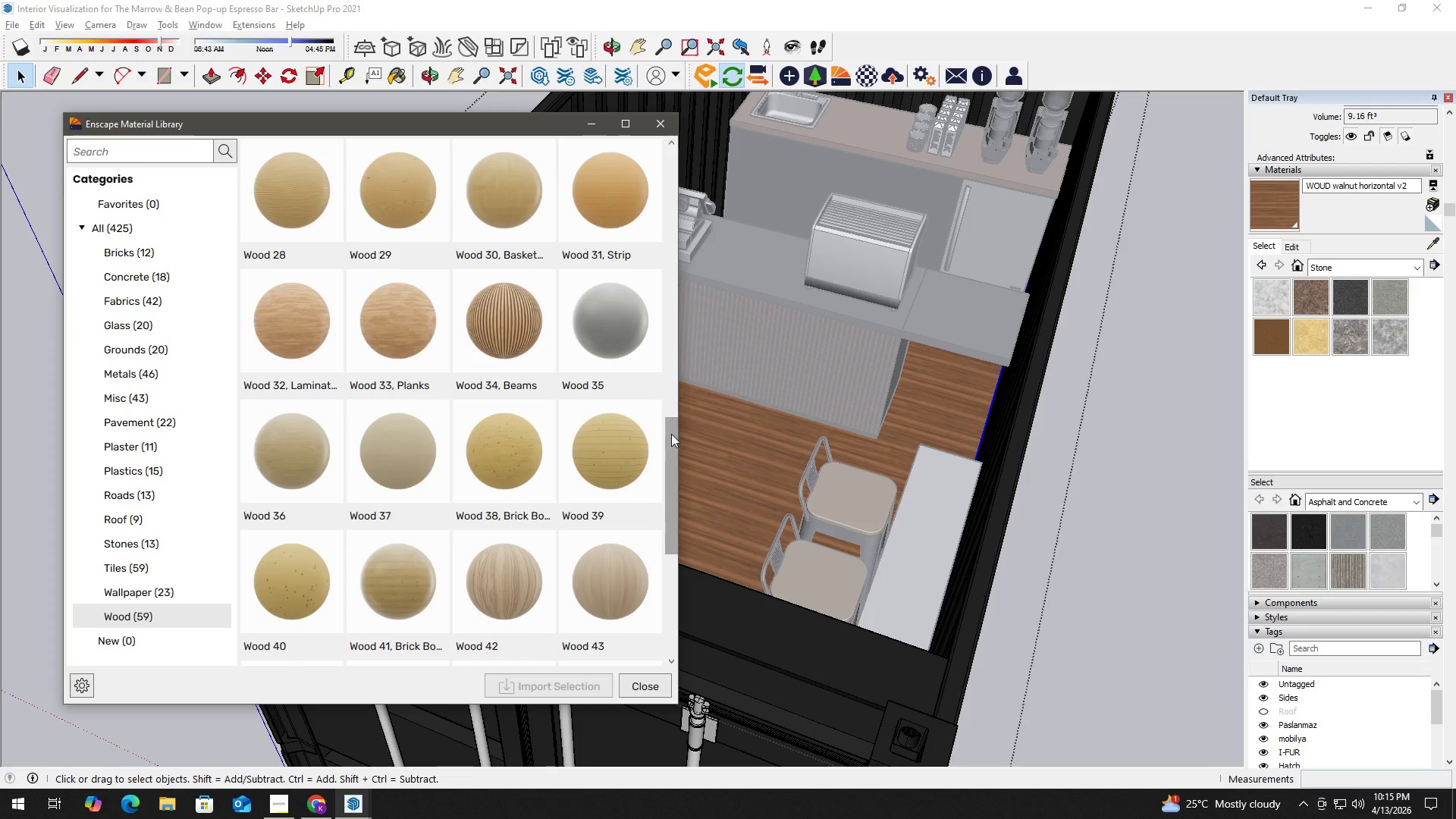 
left_click_drag(start_coordinate=[673, 432], to_coordinate=[677, 467])
 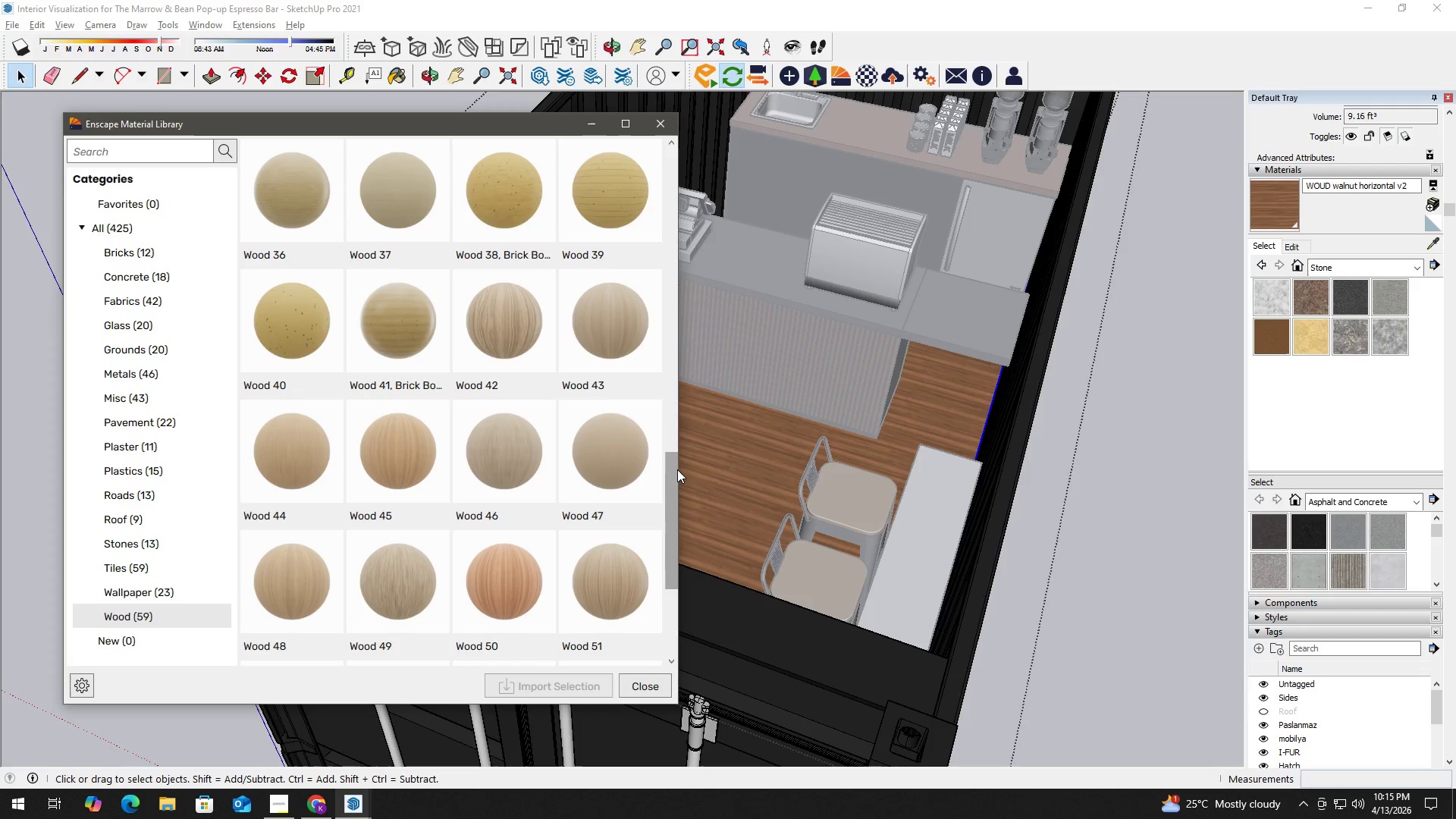 
left_click_drag(start_coordinate=[667, 474], to_coordinate=[680, 244])
 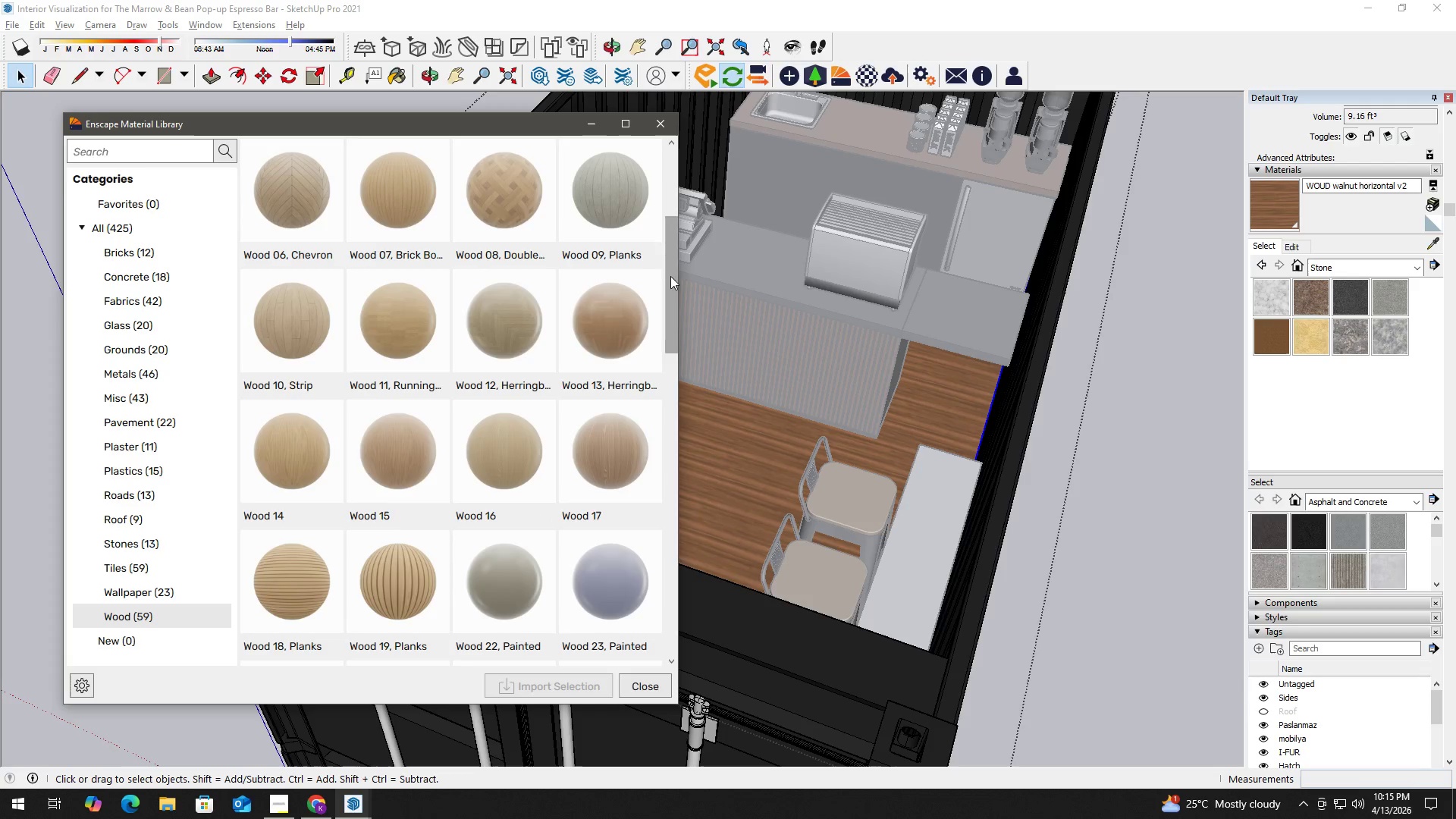 
left_click_drag(start_coordinate=[670, 275], to_coordinate=[663, 194])
 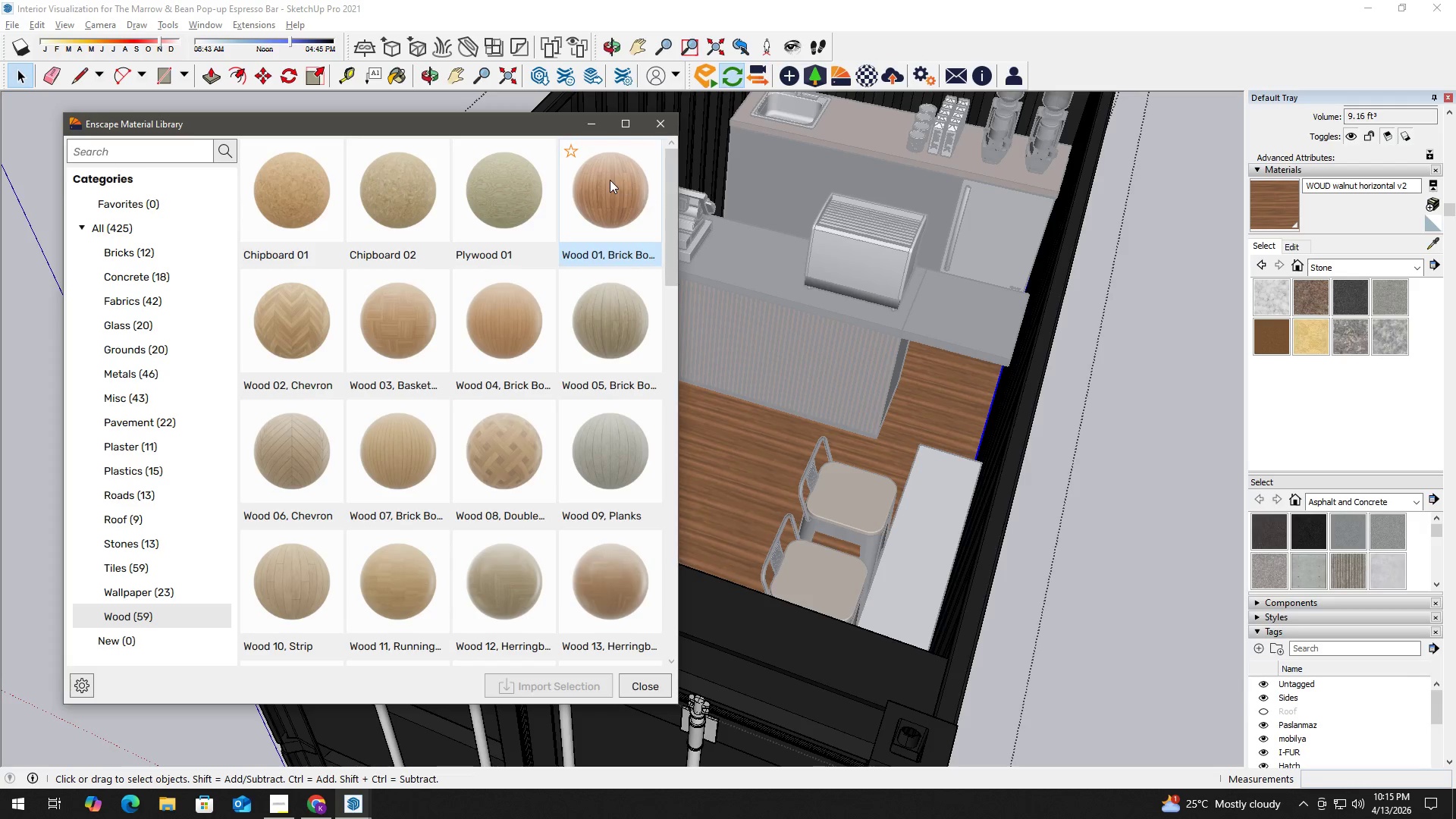 
left_click([610, 180])
 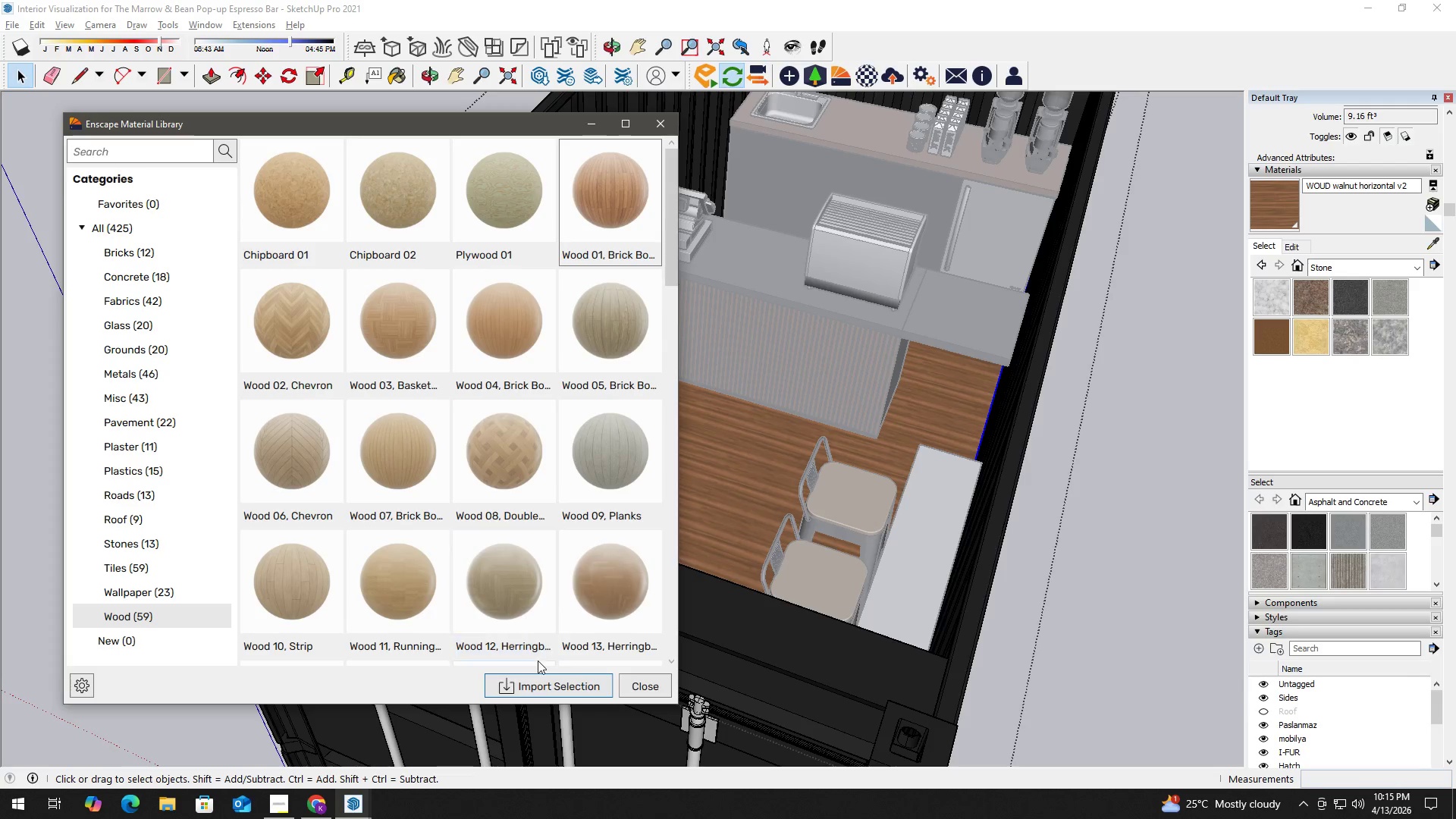 
left_click([544, 676])
 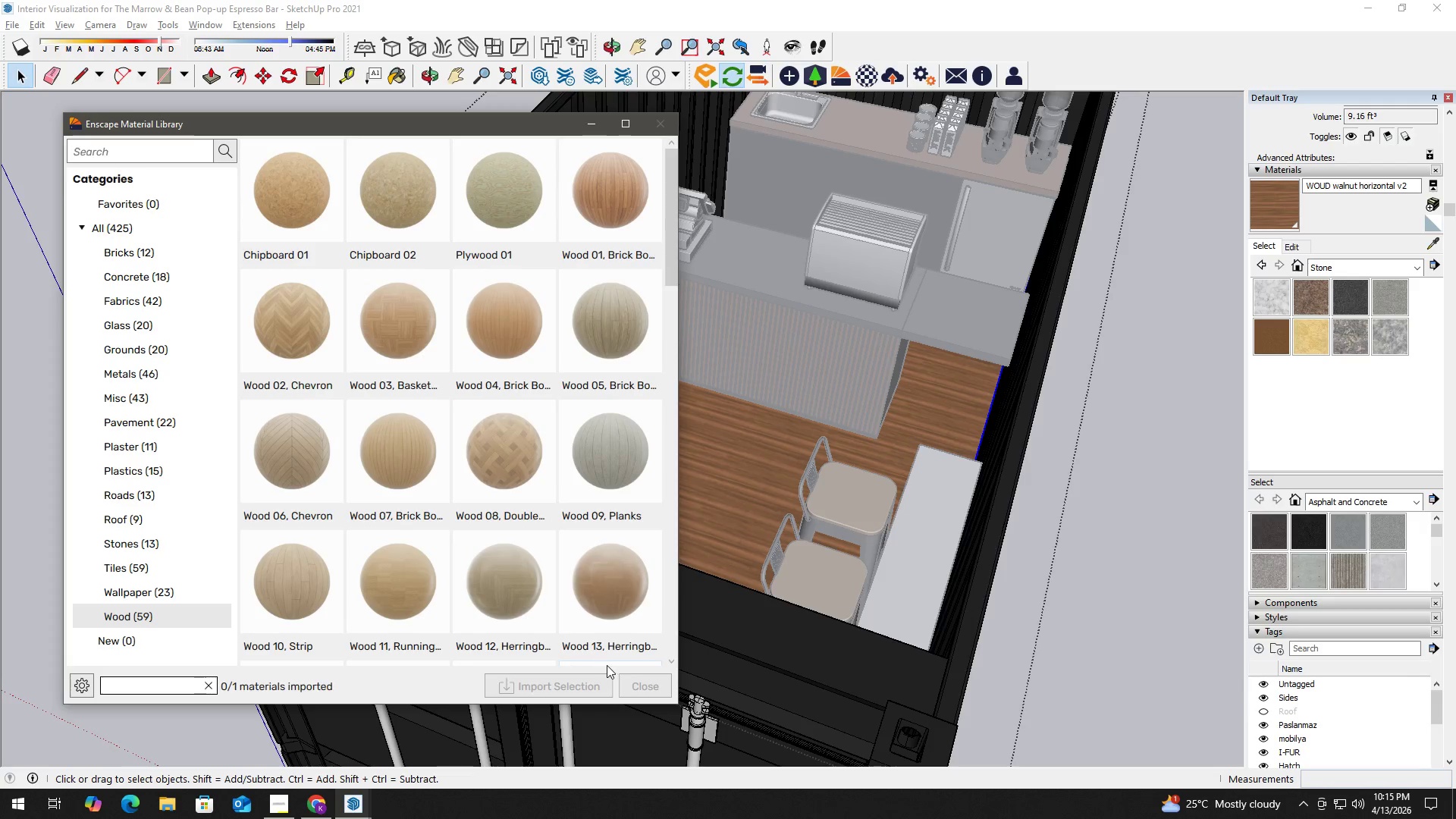 
left_click([654, 680])
 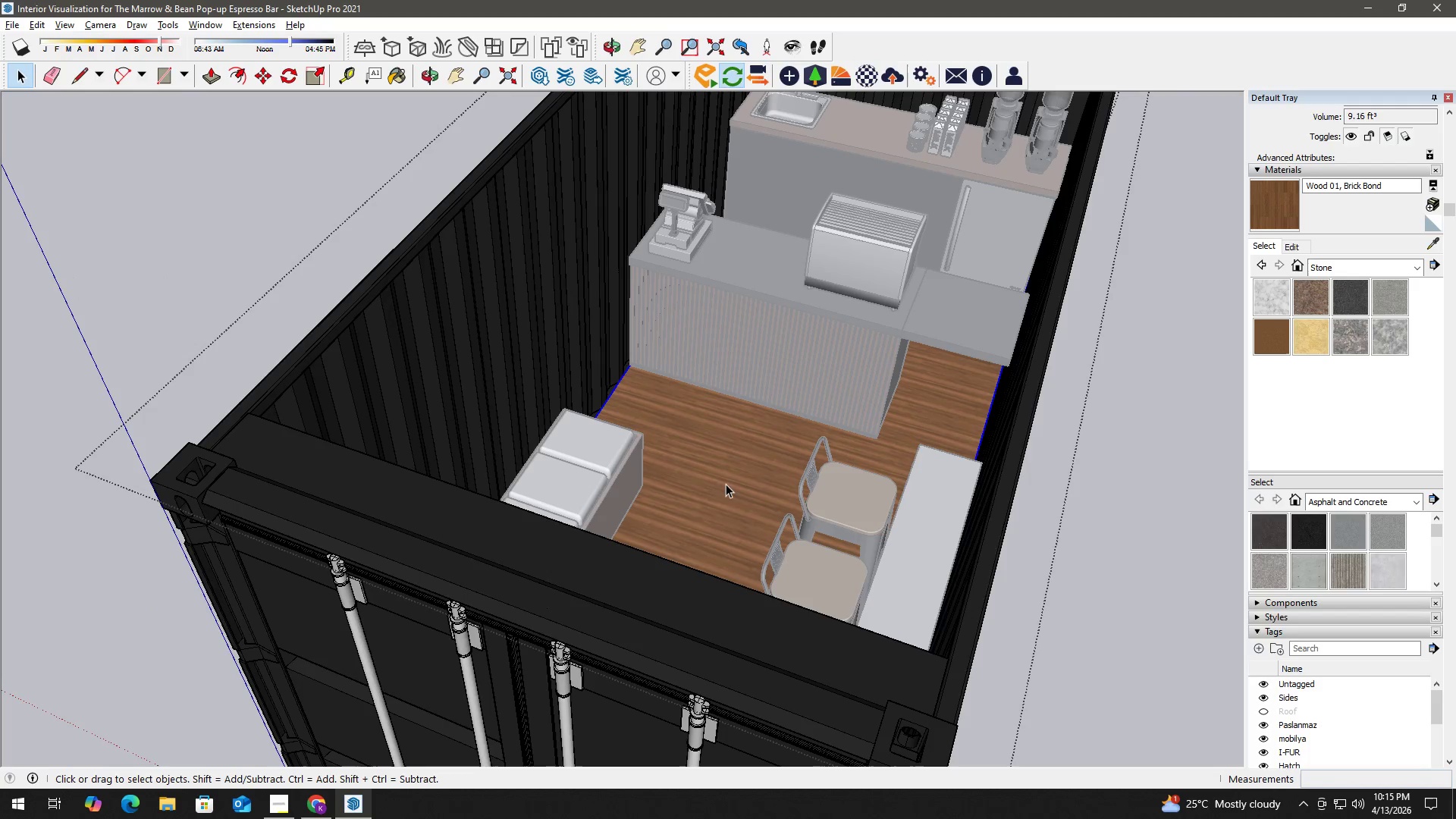 
key(B)
 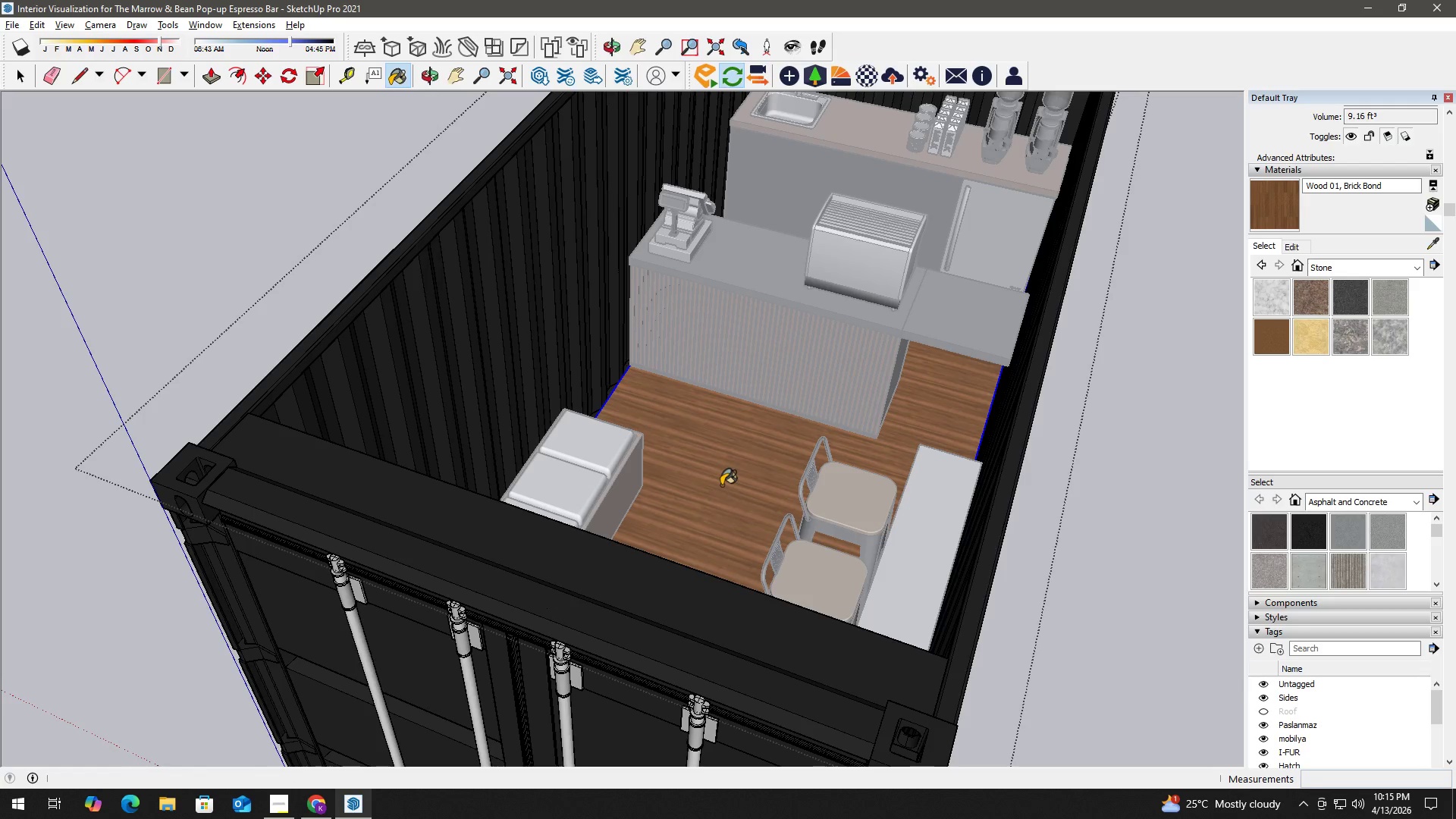 
left_click([721, 485])
 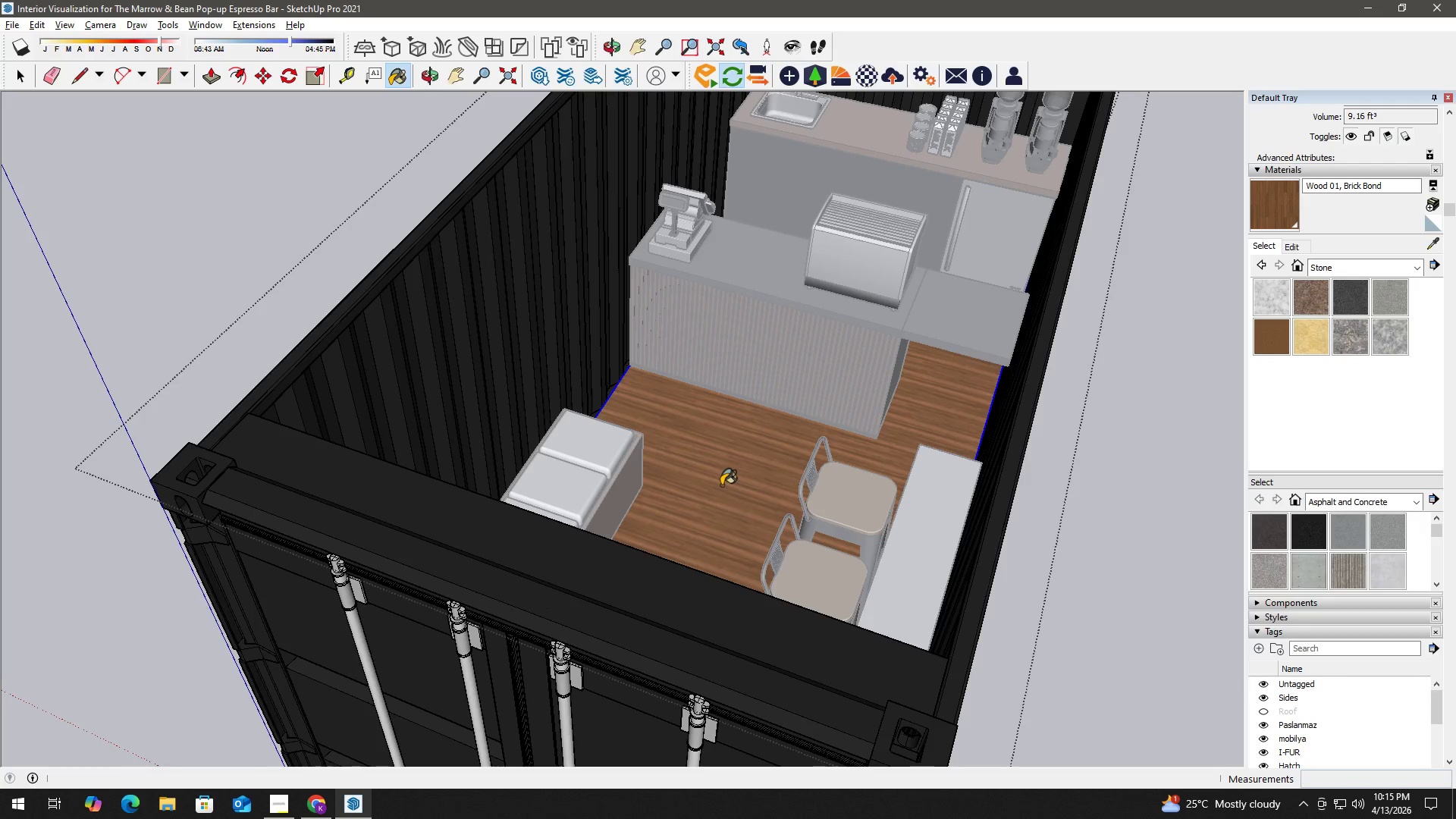 
left_click([721, 485])
 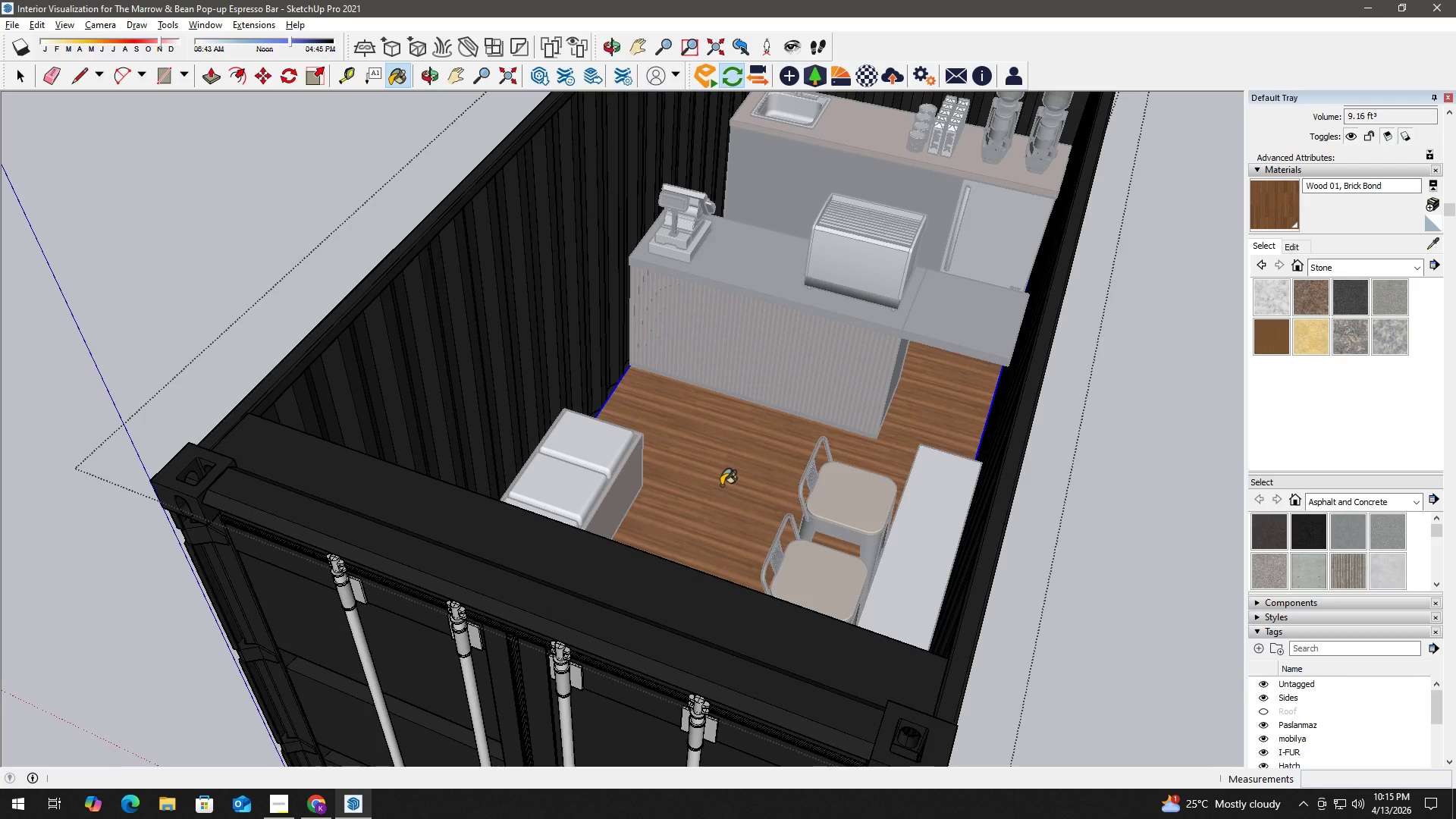 
left_click([721, 485])
 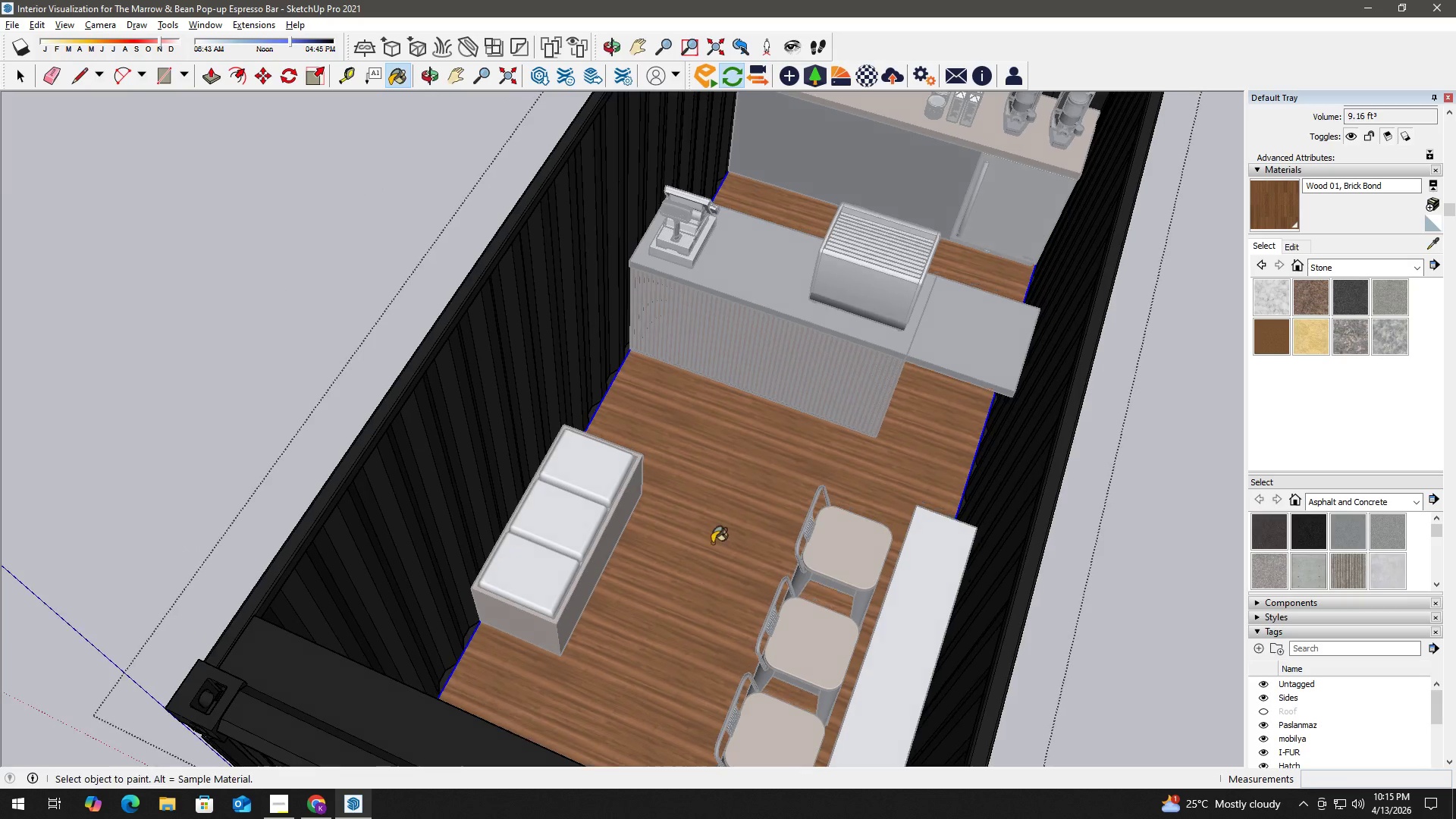 
key(Control+Z)
 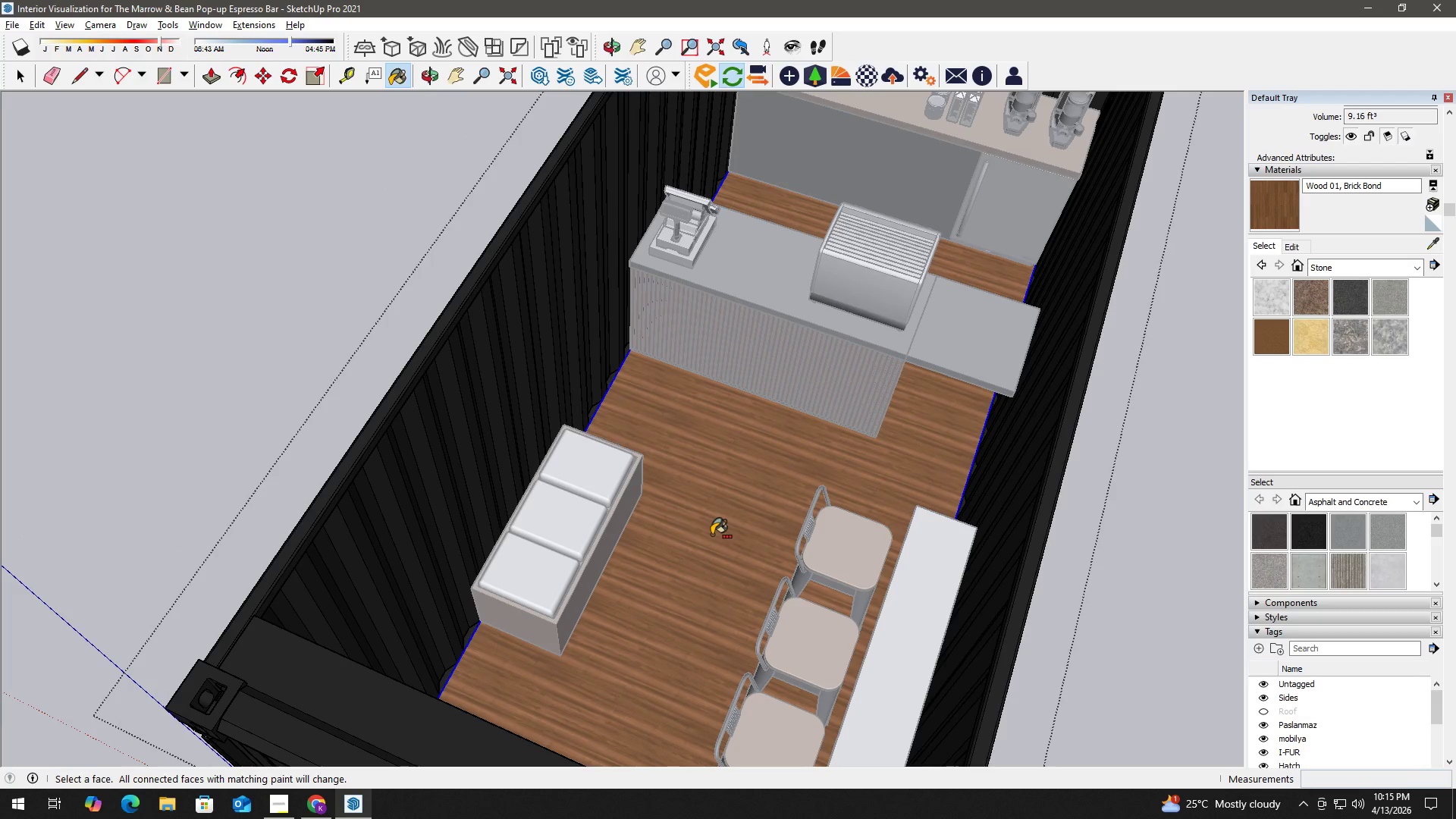 
key(Control+Z)
 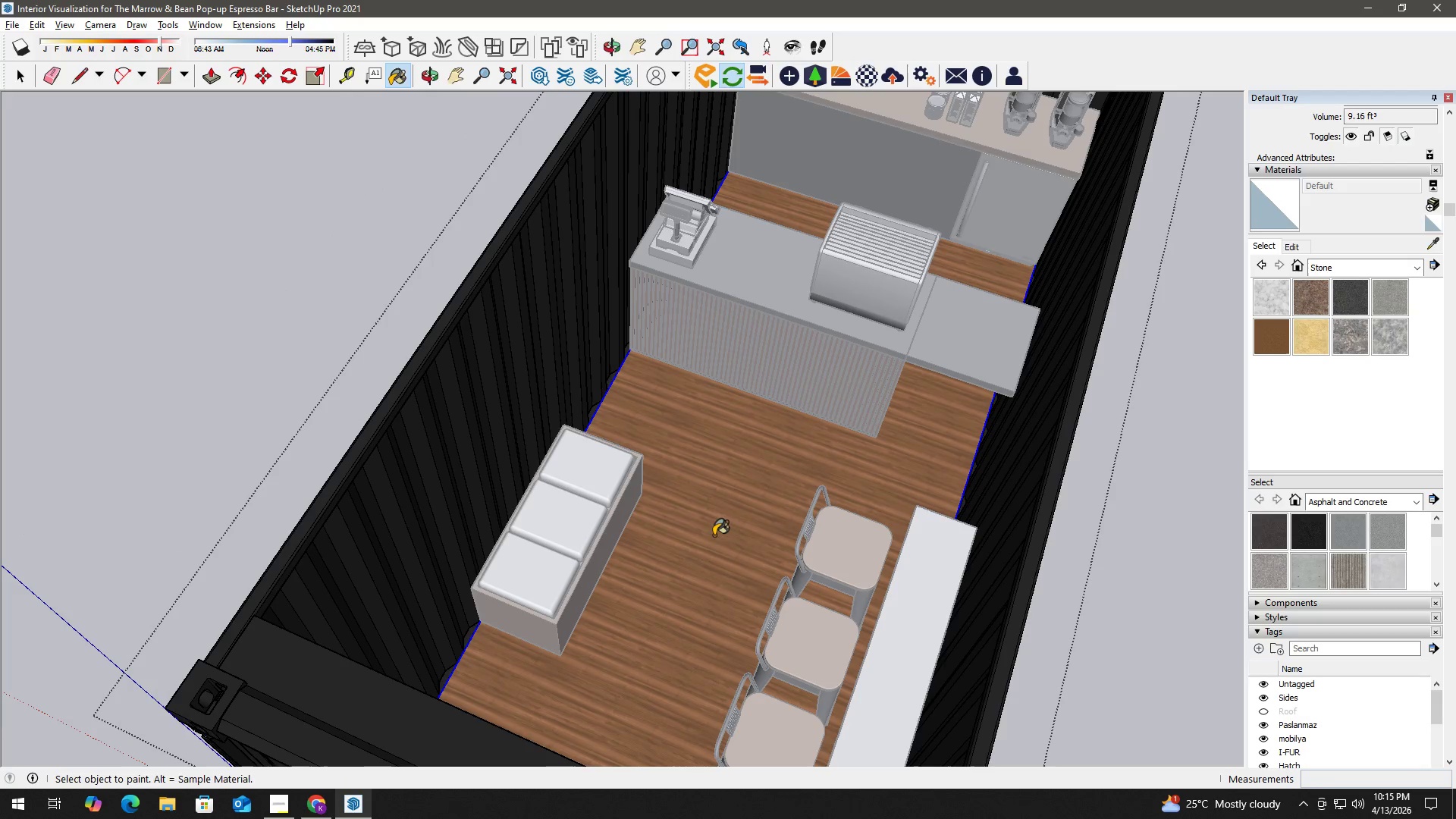 
key(Space)
 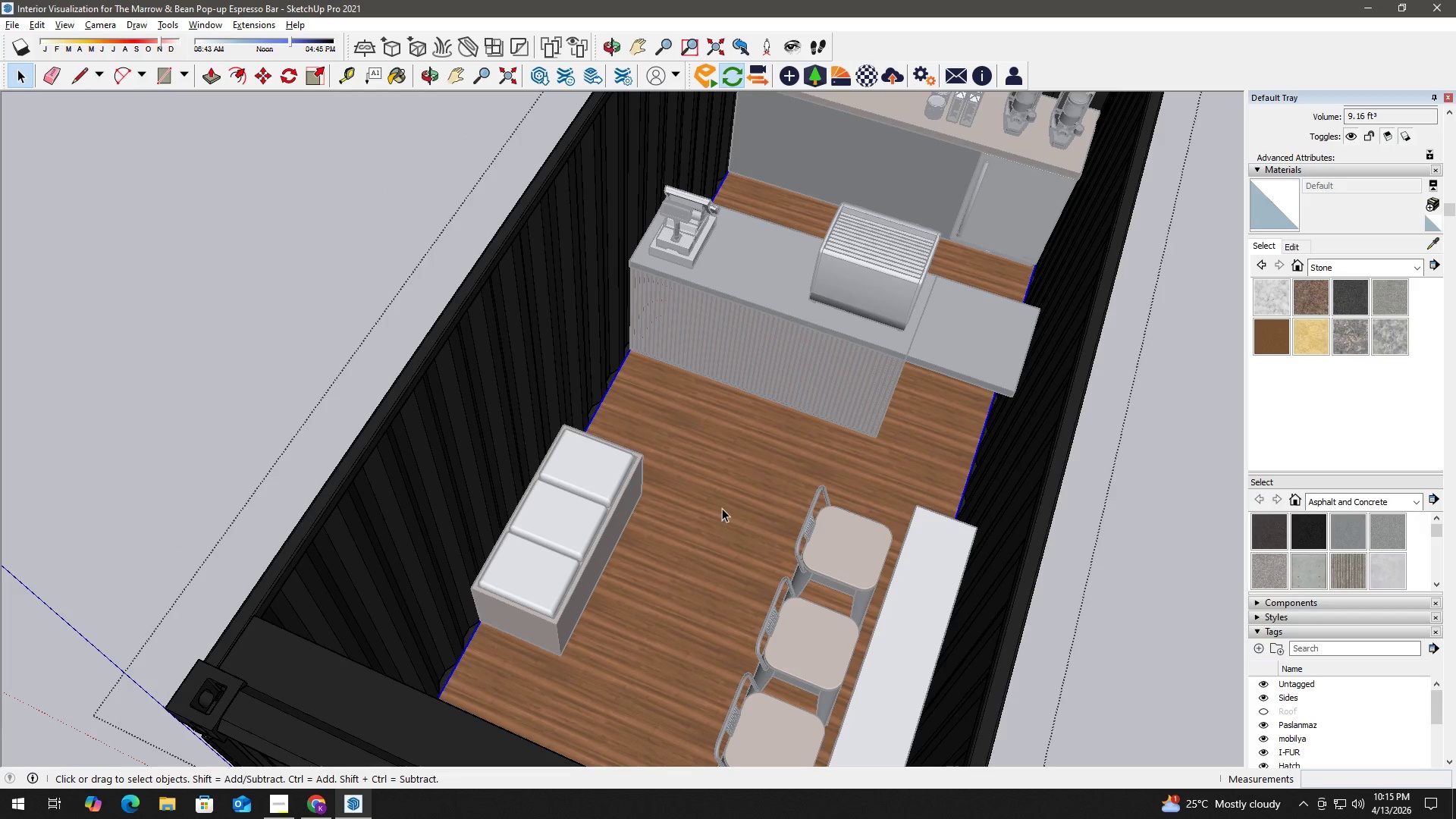 
double_click([722, 508])
 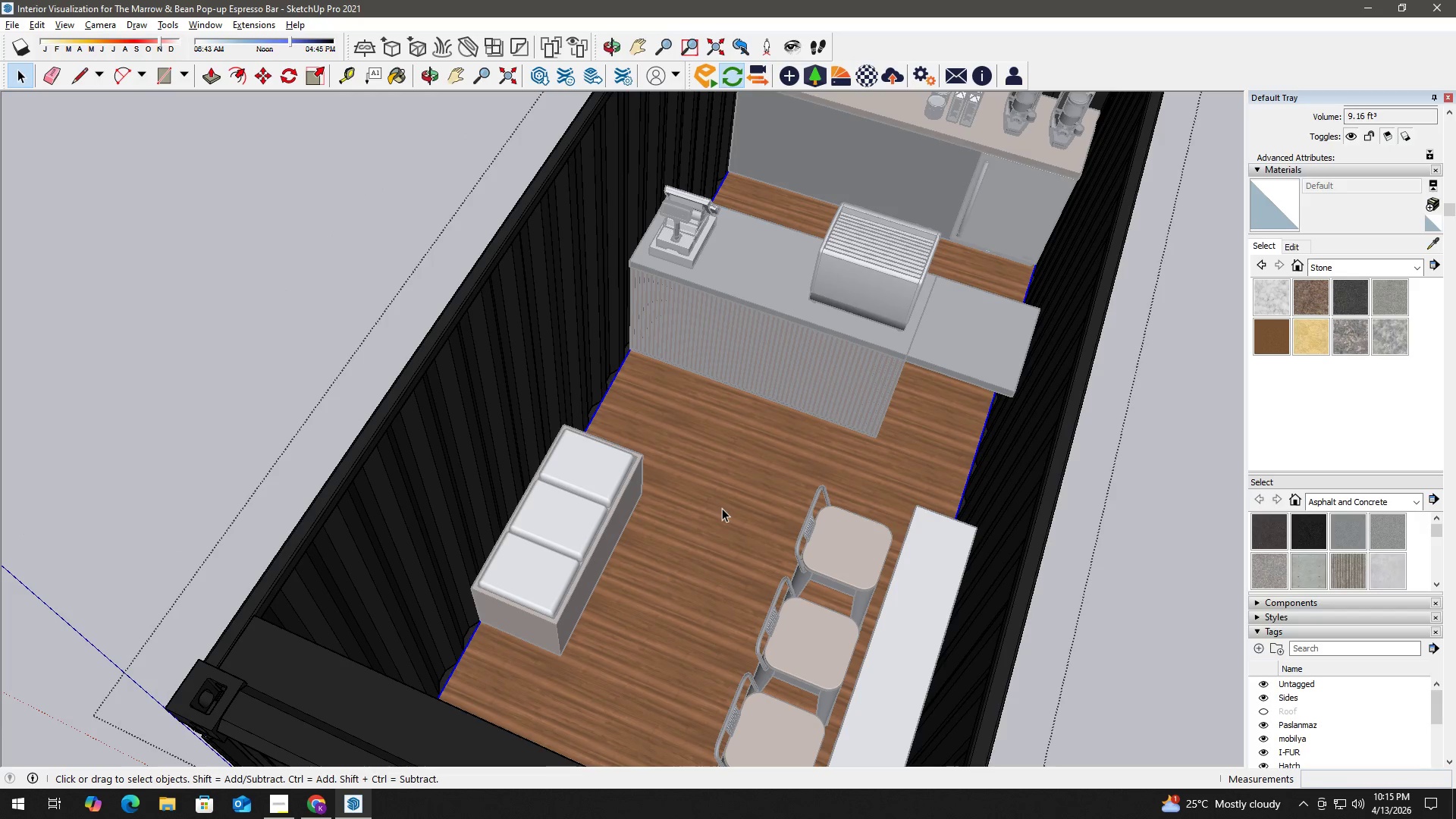 
triple_click([722, 508])
 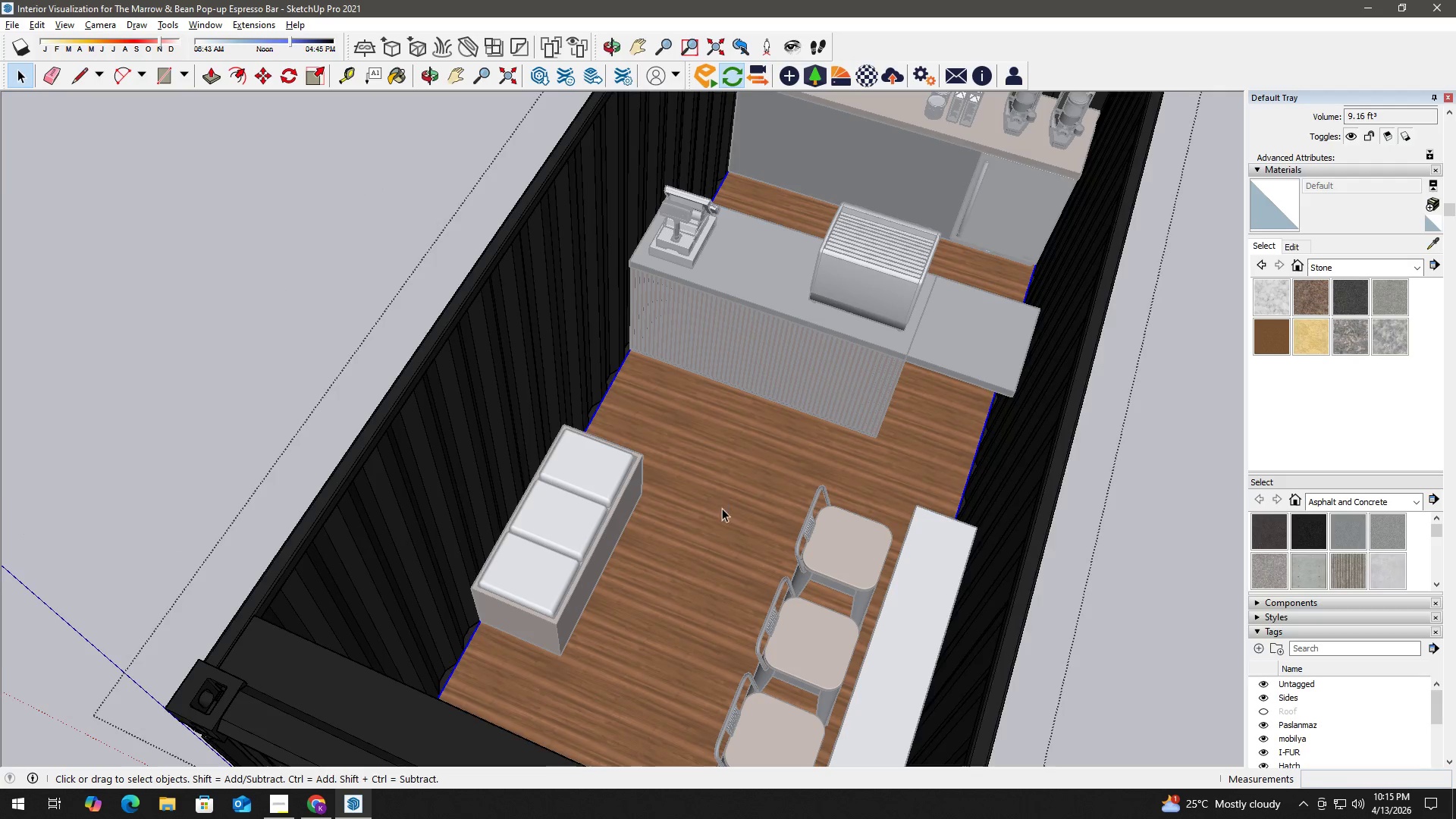 
triple_click([722, 508])
 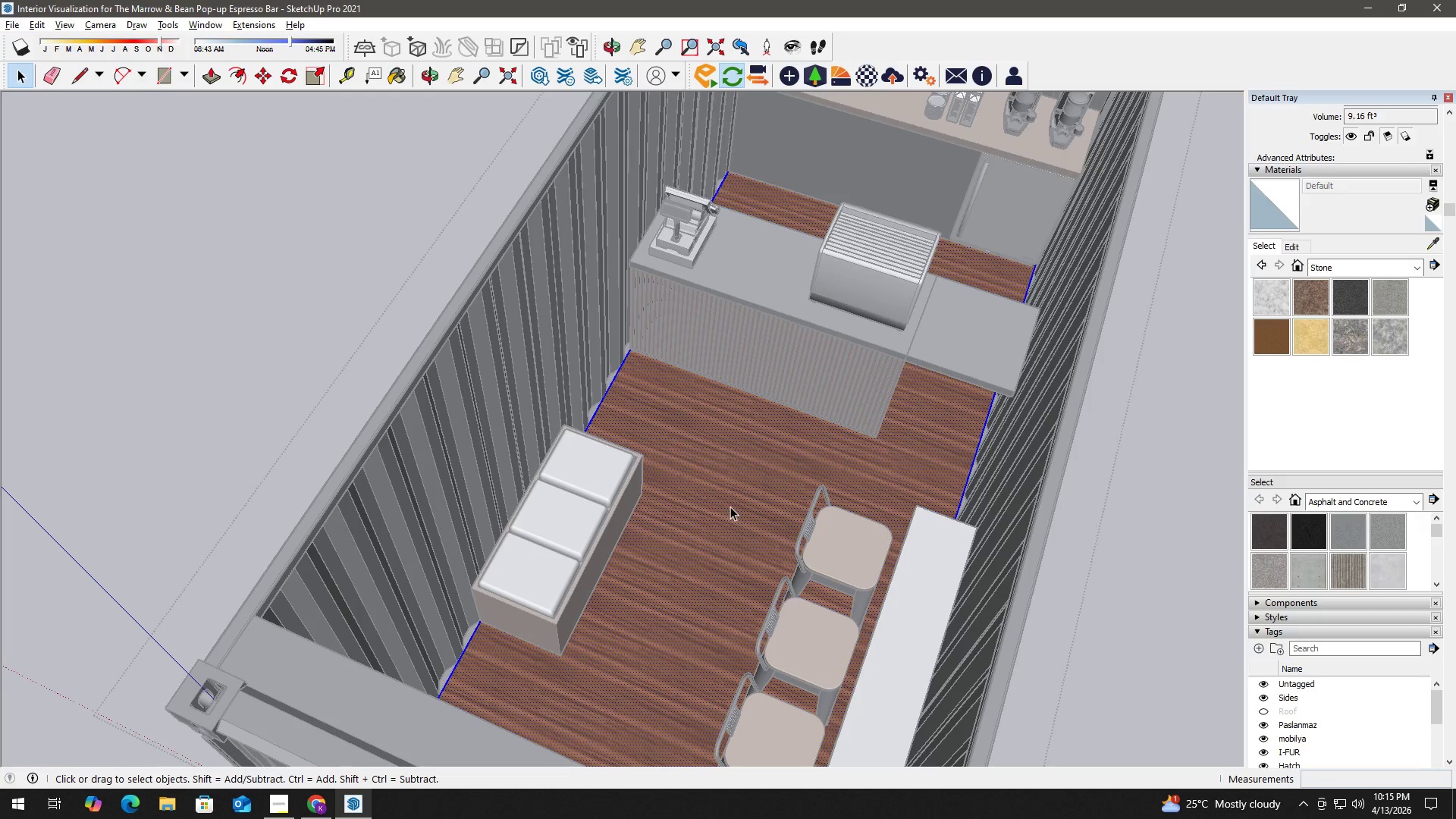 
left_click([730, 507])
 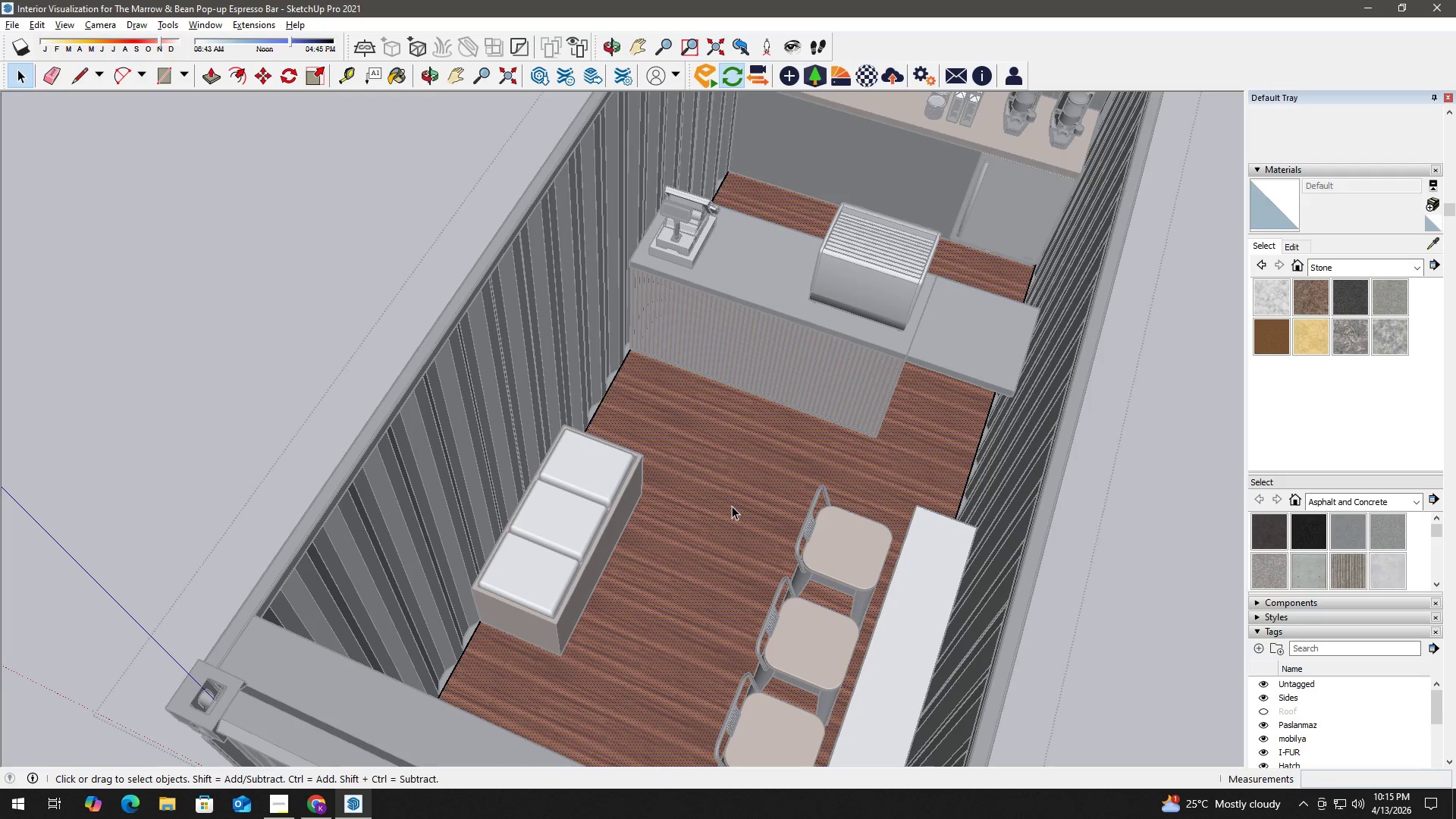 
key(B)
 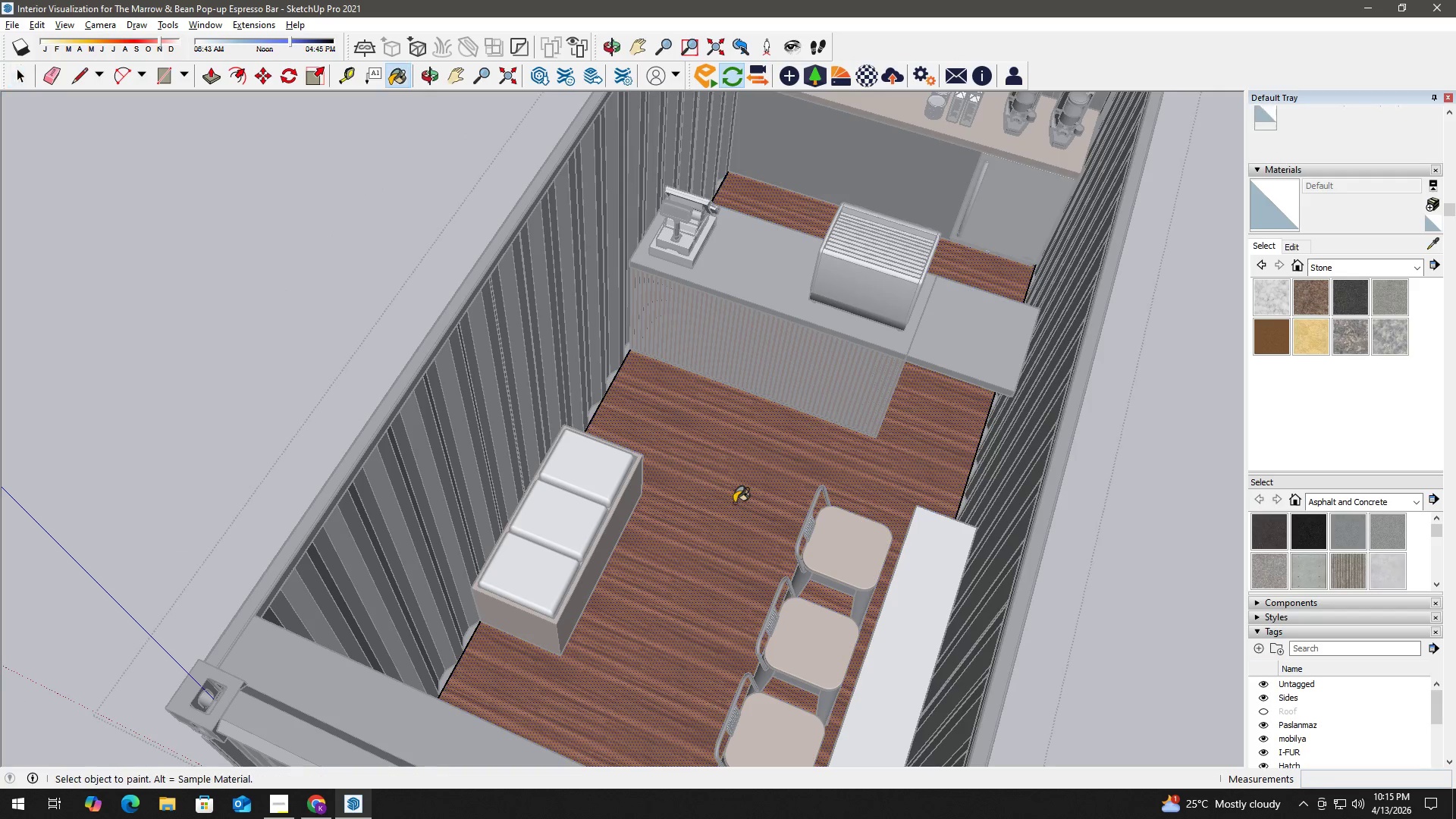 
left_click([734, 503])
 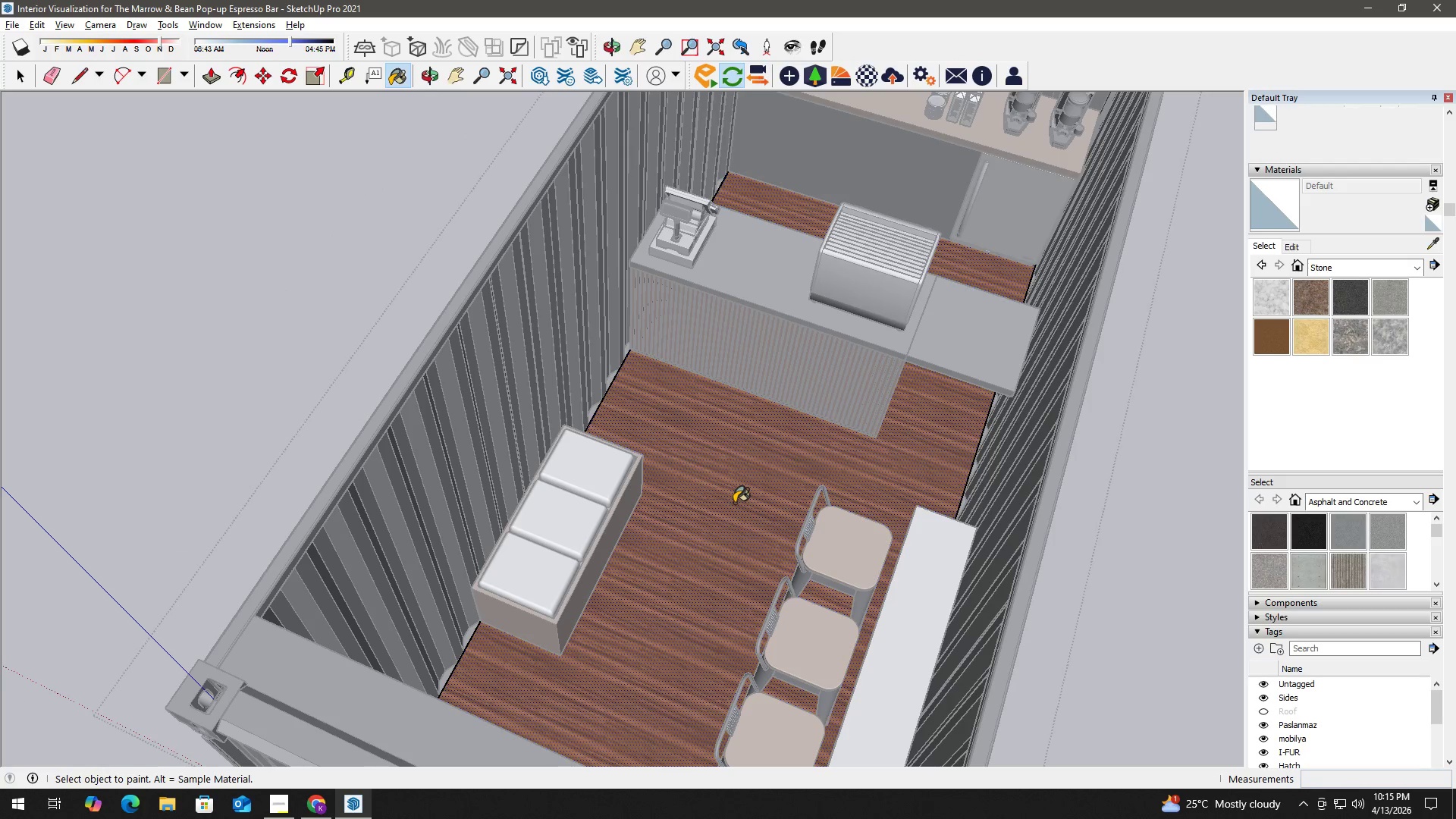 
left_click([734, 503])
 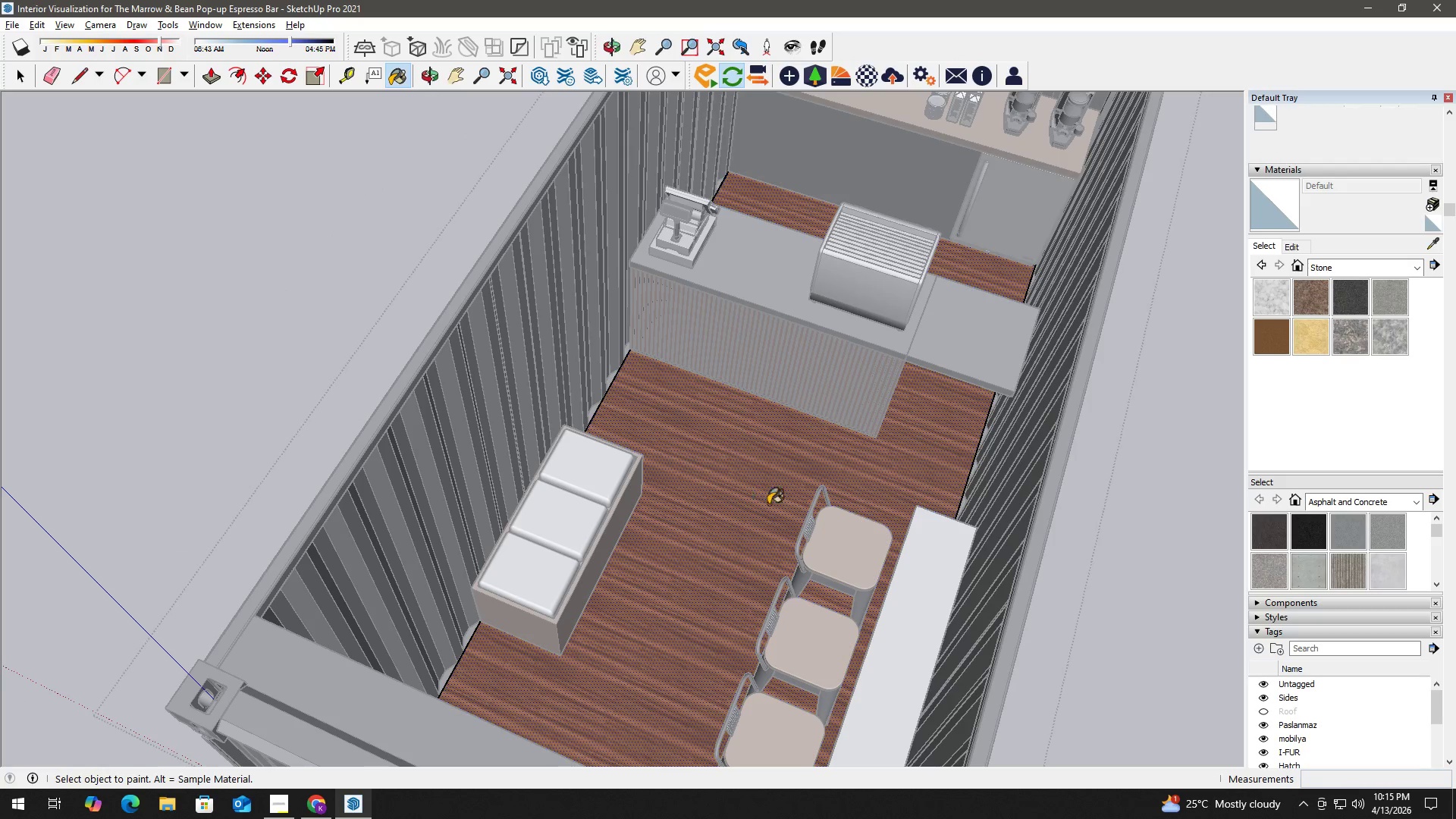 
key(Space)
 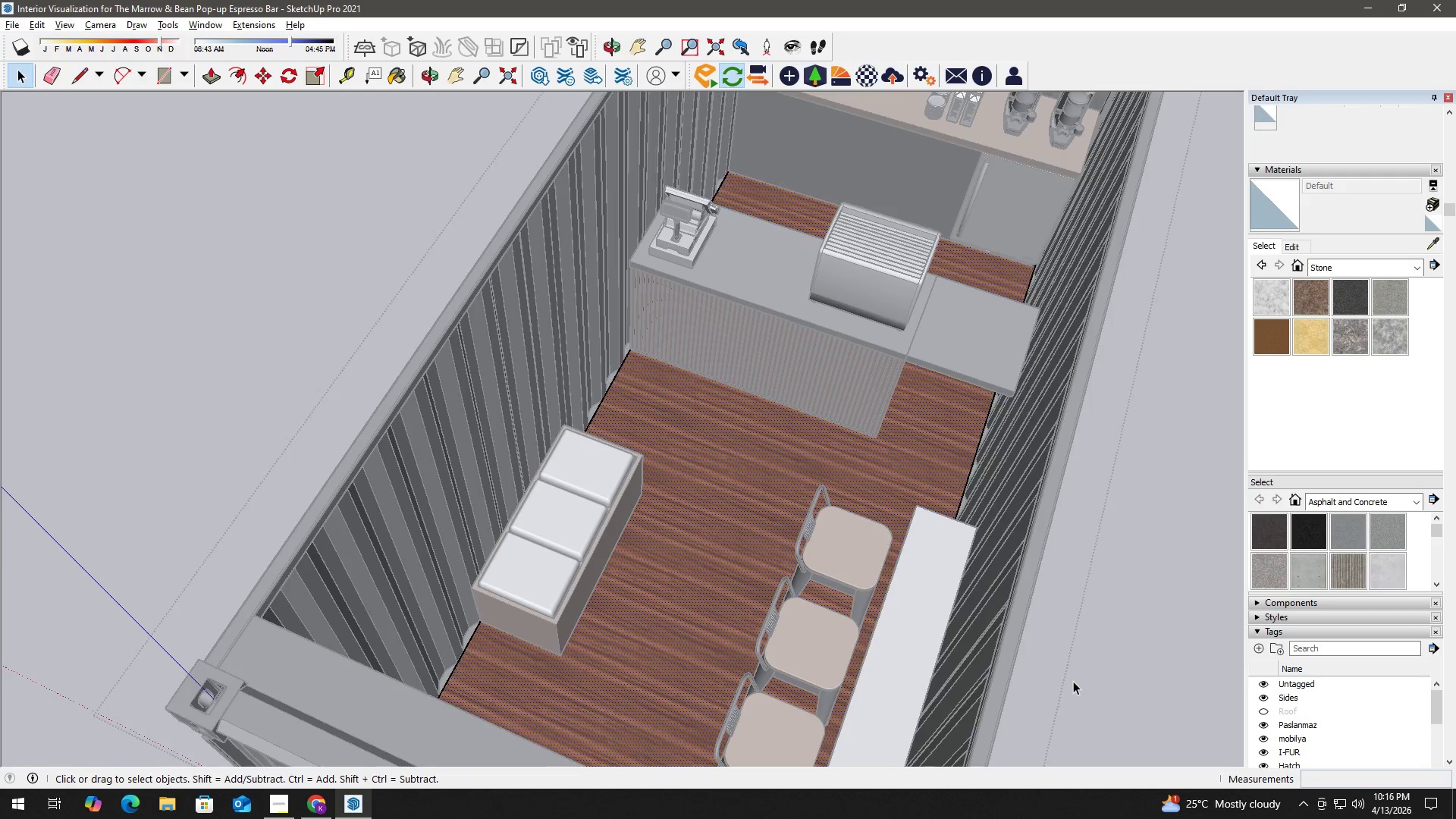 
key(Escape)
 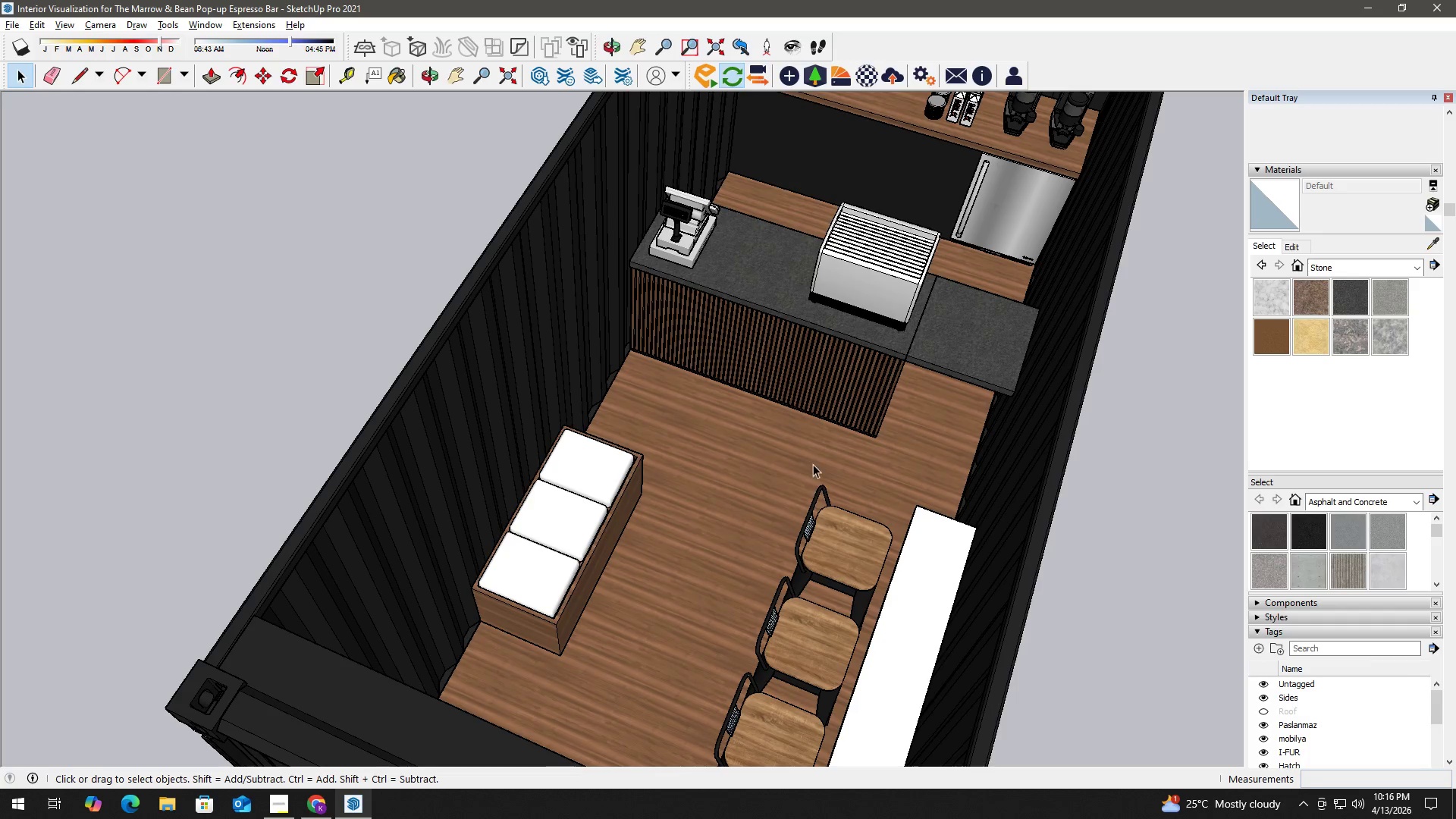 
double_click([812, 463])
 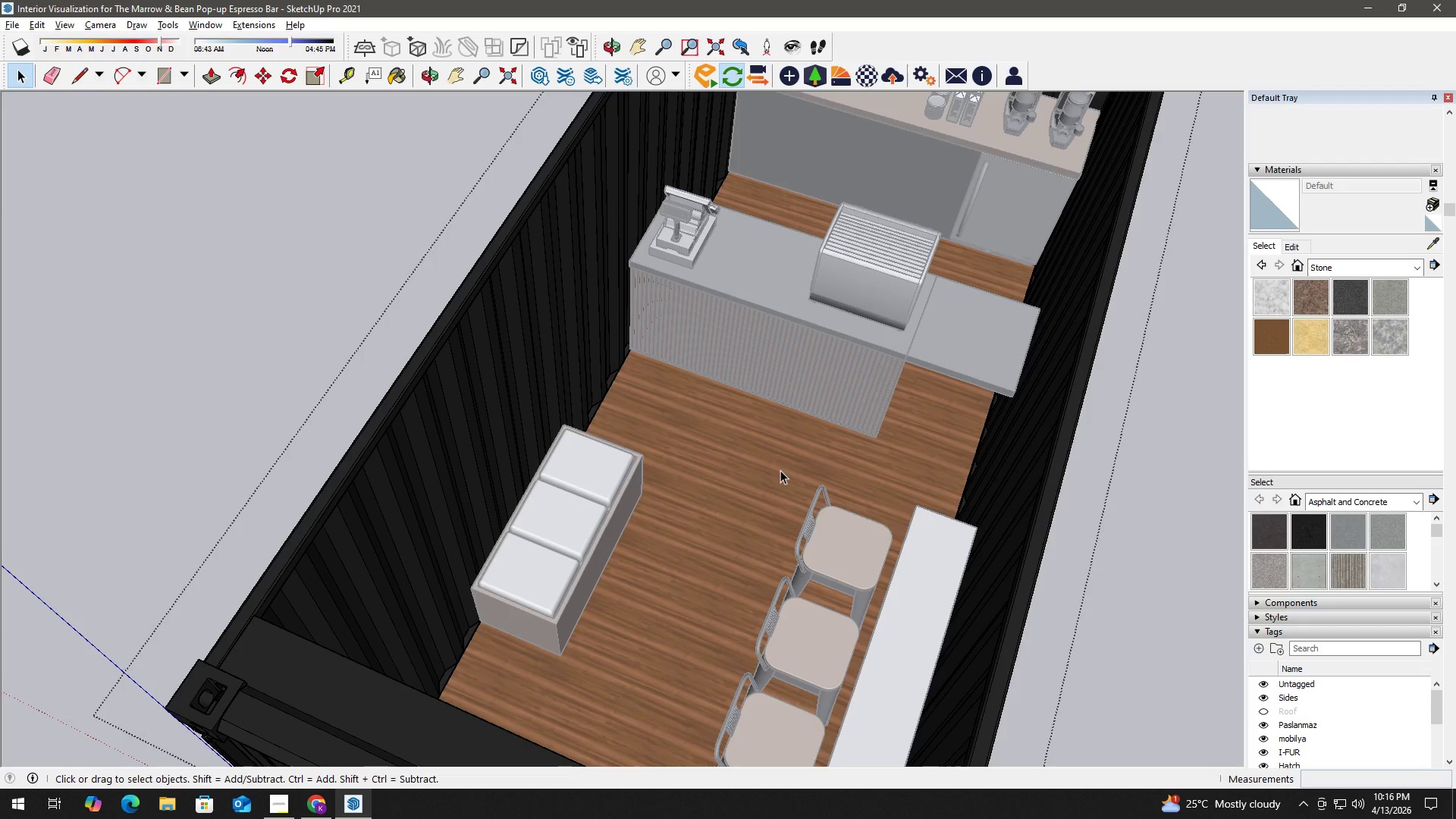 
left_click([777, 472])
 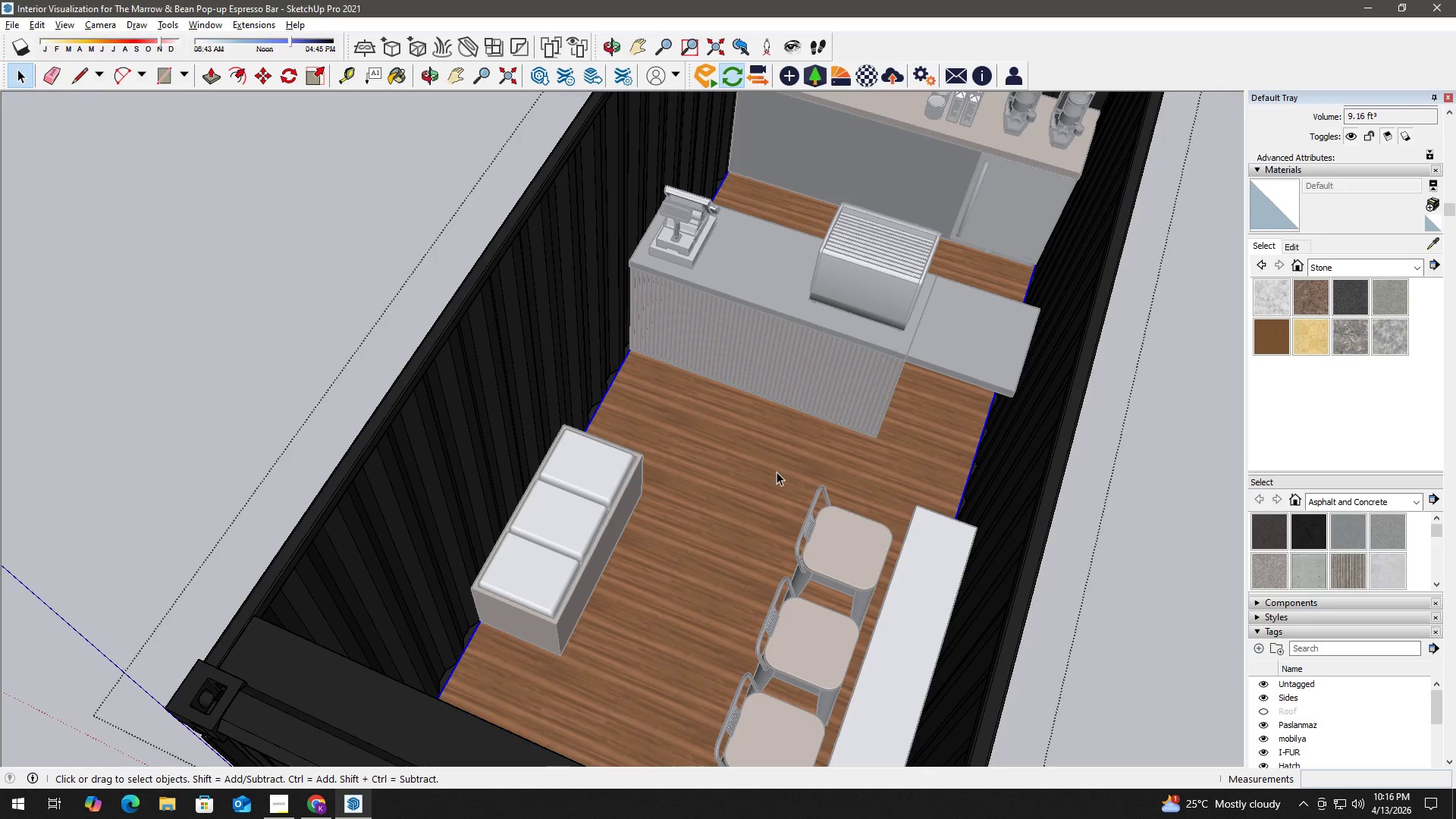 
double_click([777, 472])
 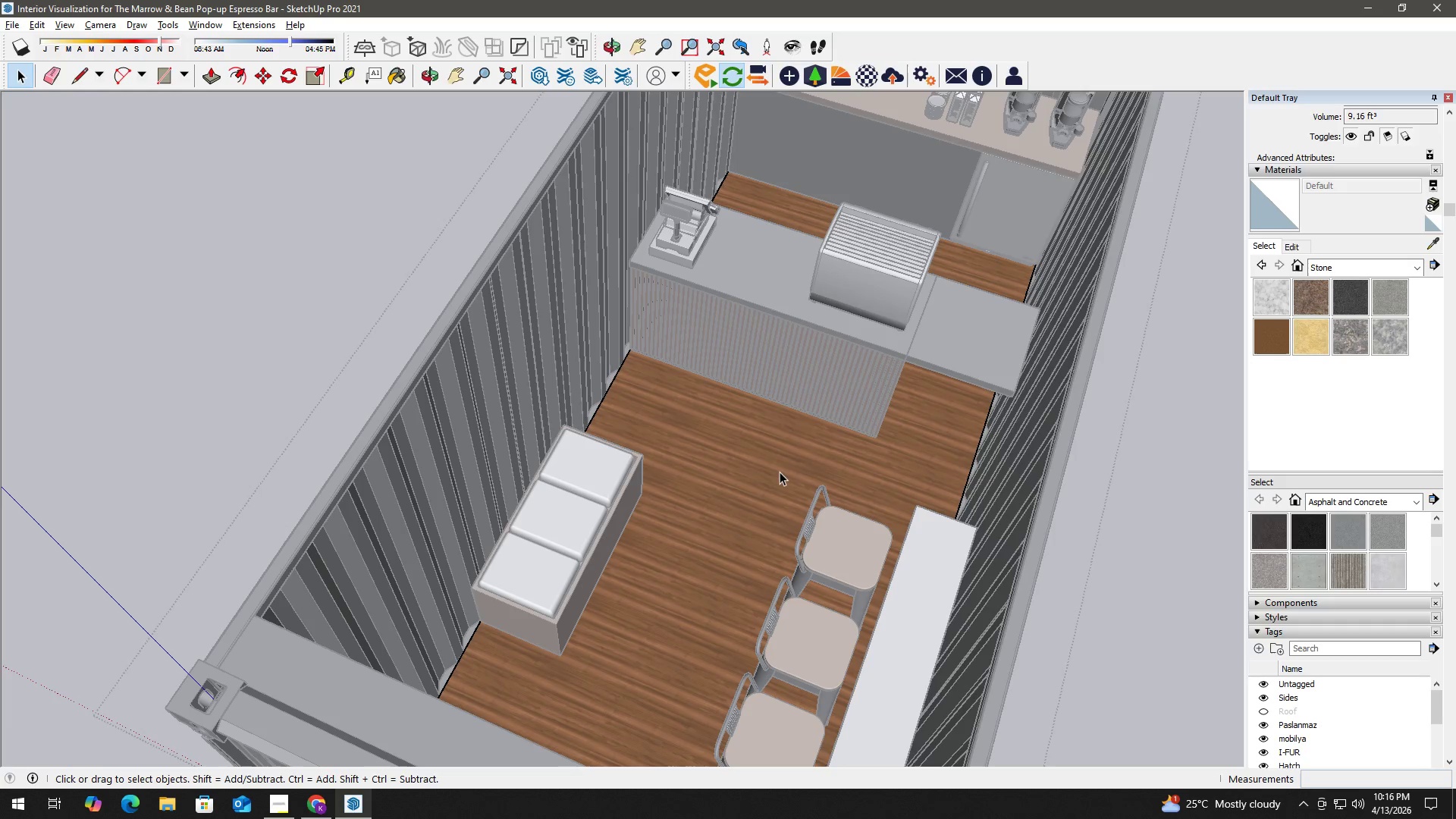 
left_click([780, 472])
 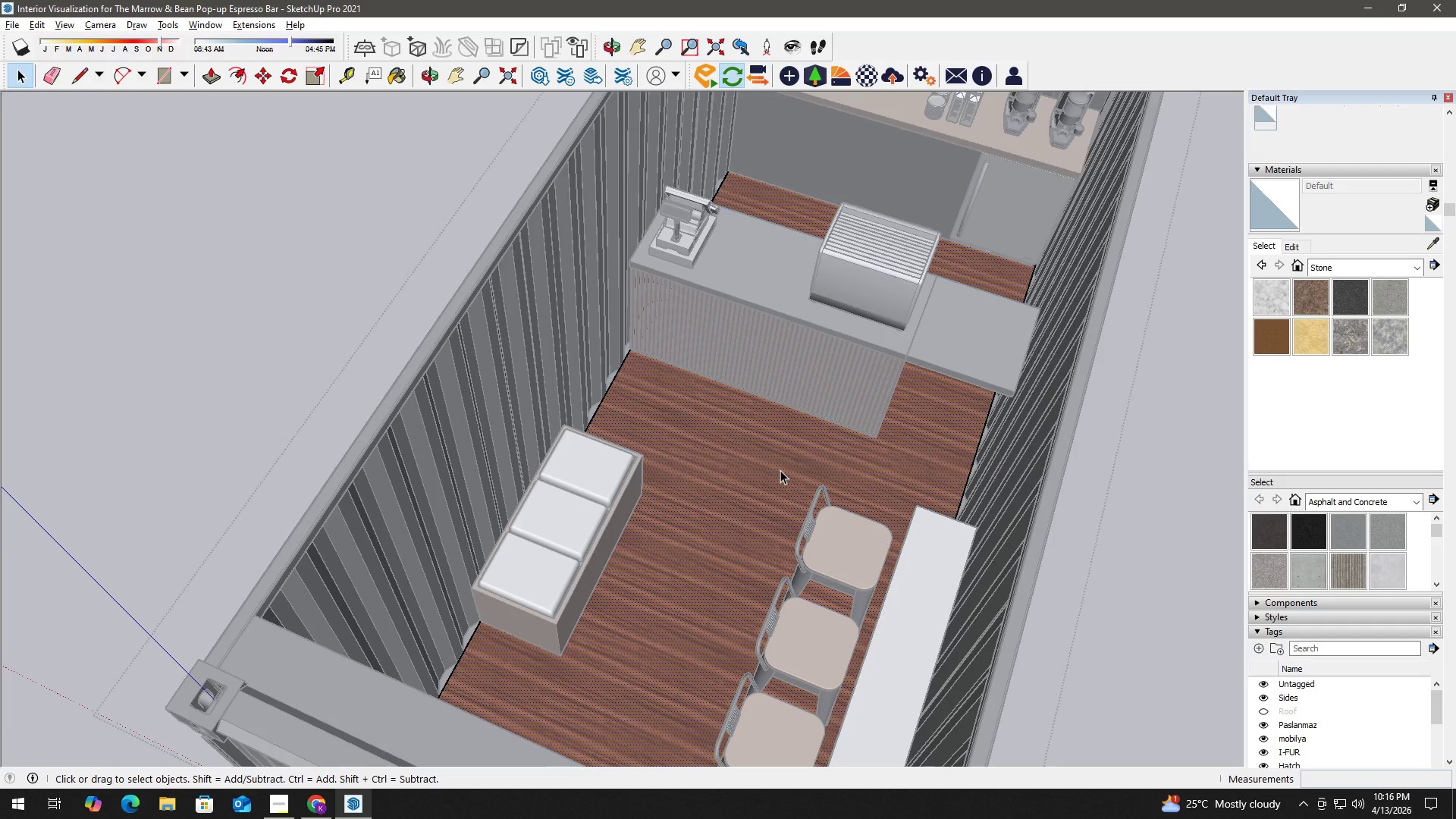 
key(B)
 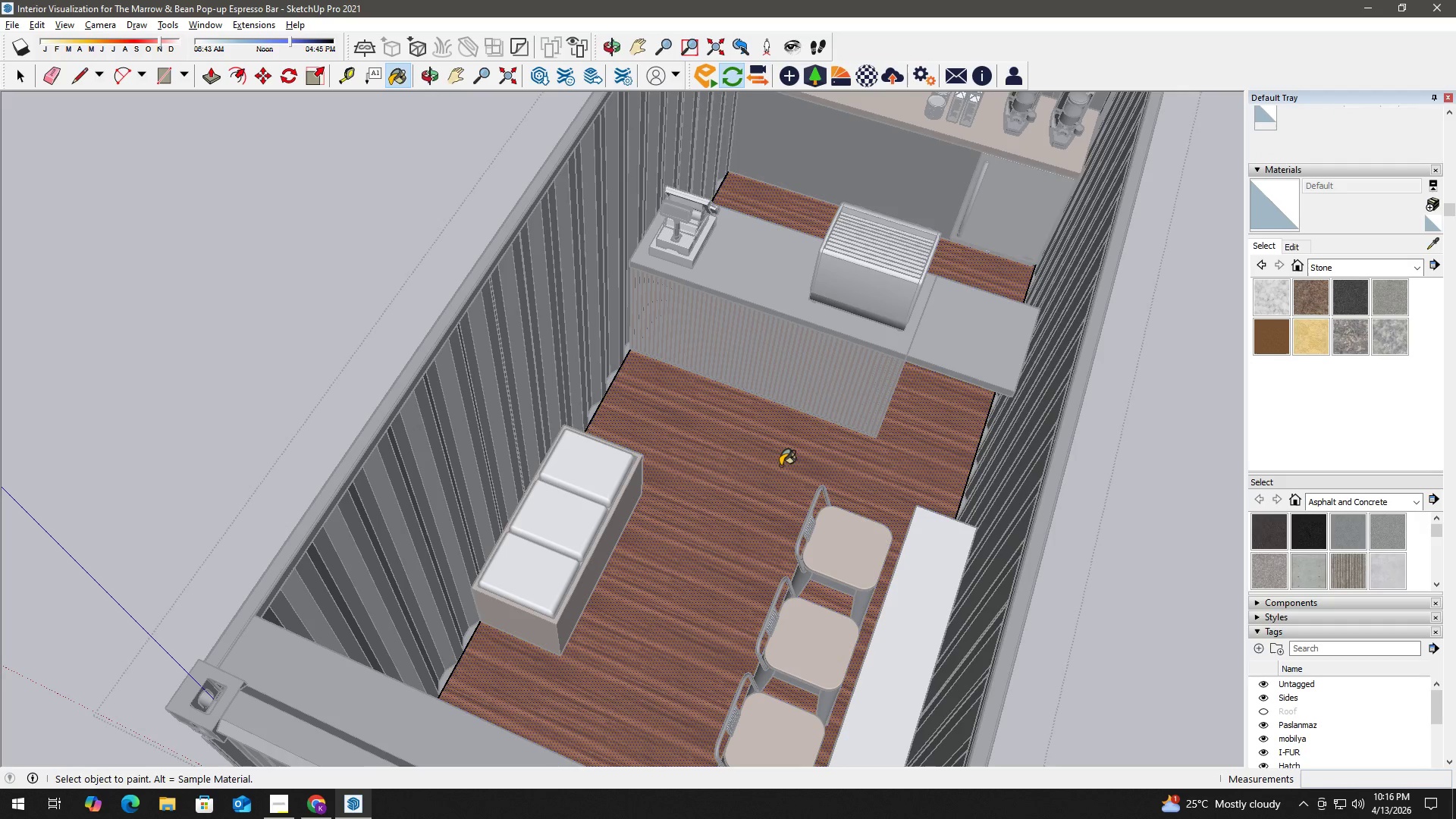 
left_click([780, 466])
 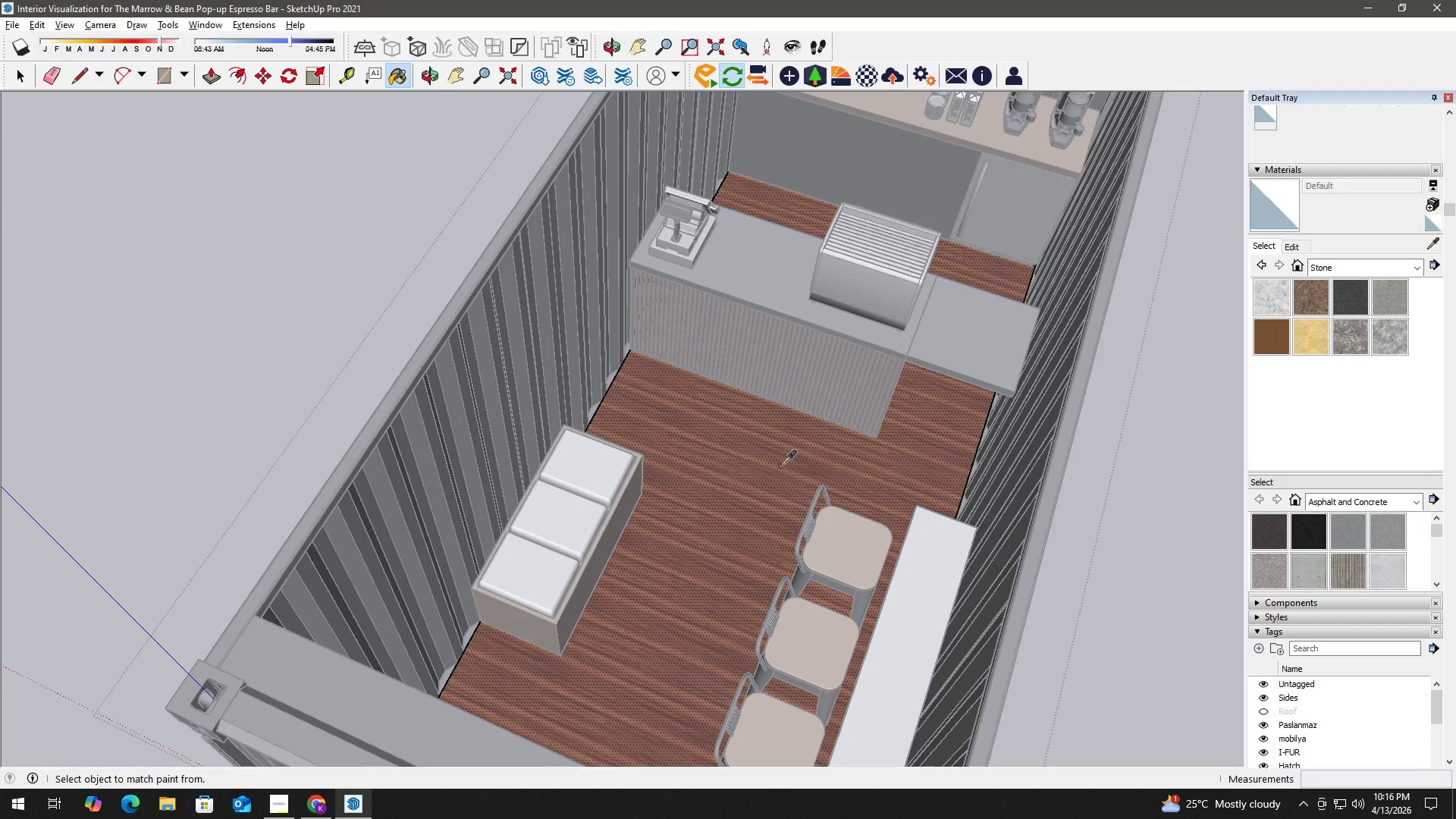 
hold_key(key=AltLeft, duration=0.58)
left_click([780, 466])
 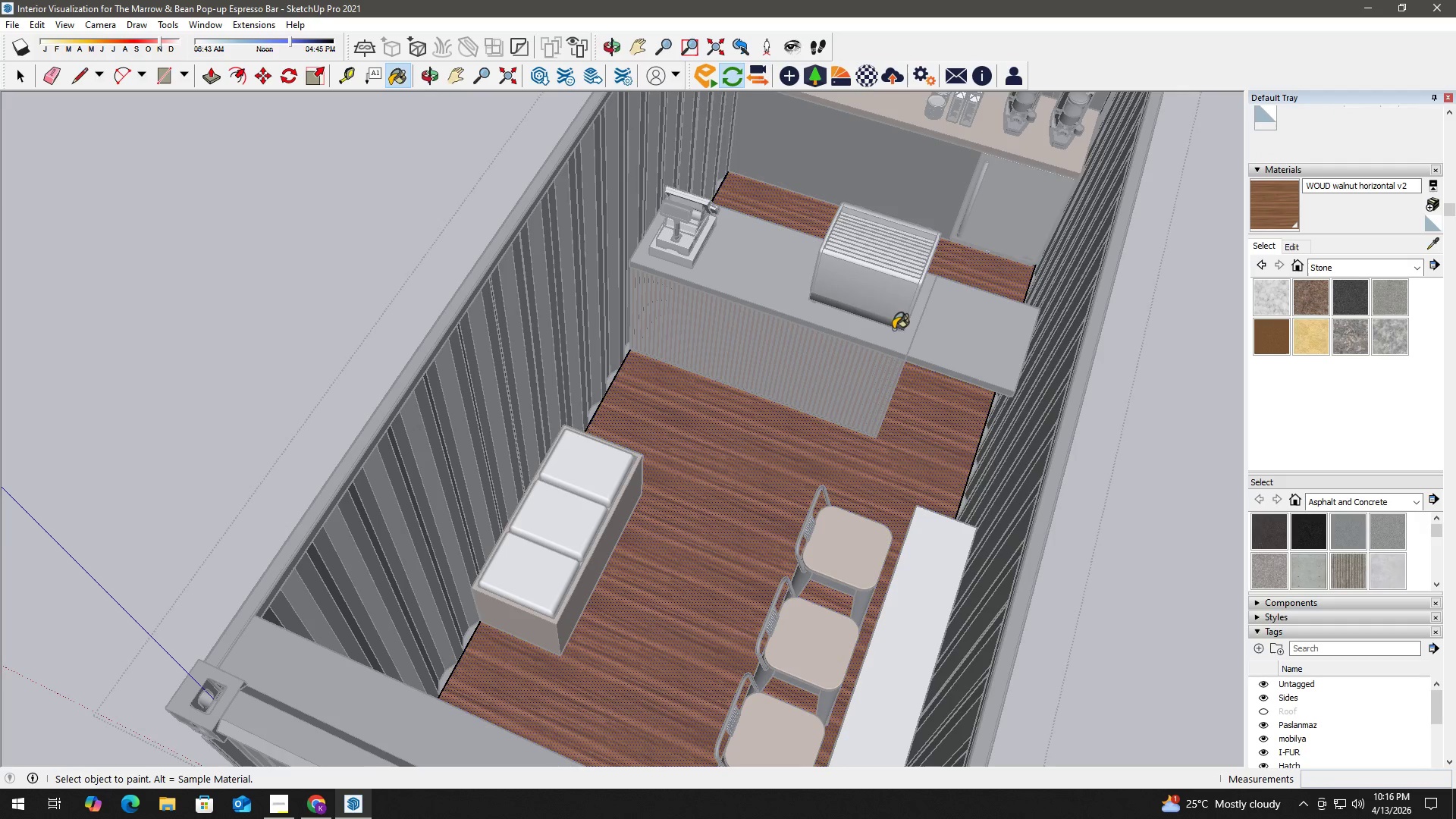 
key(Space)
 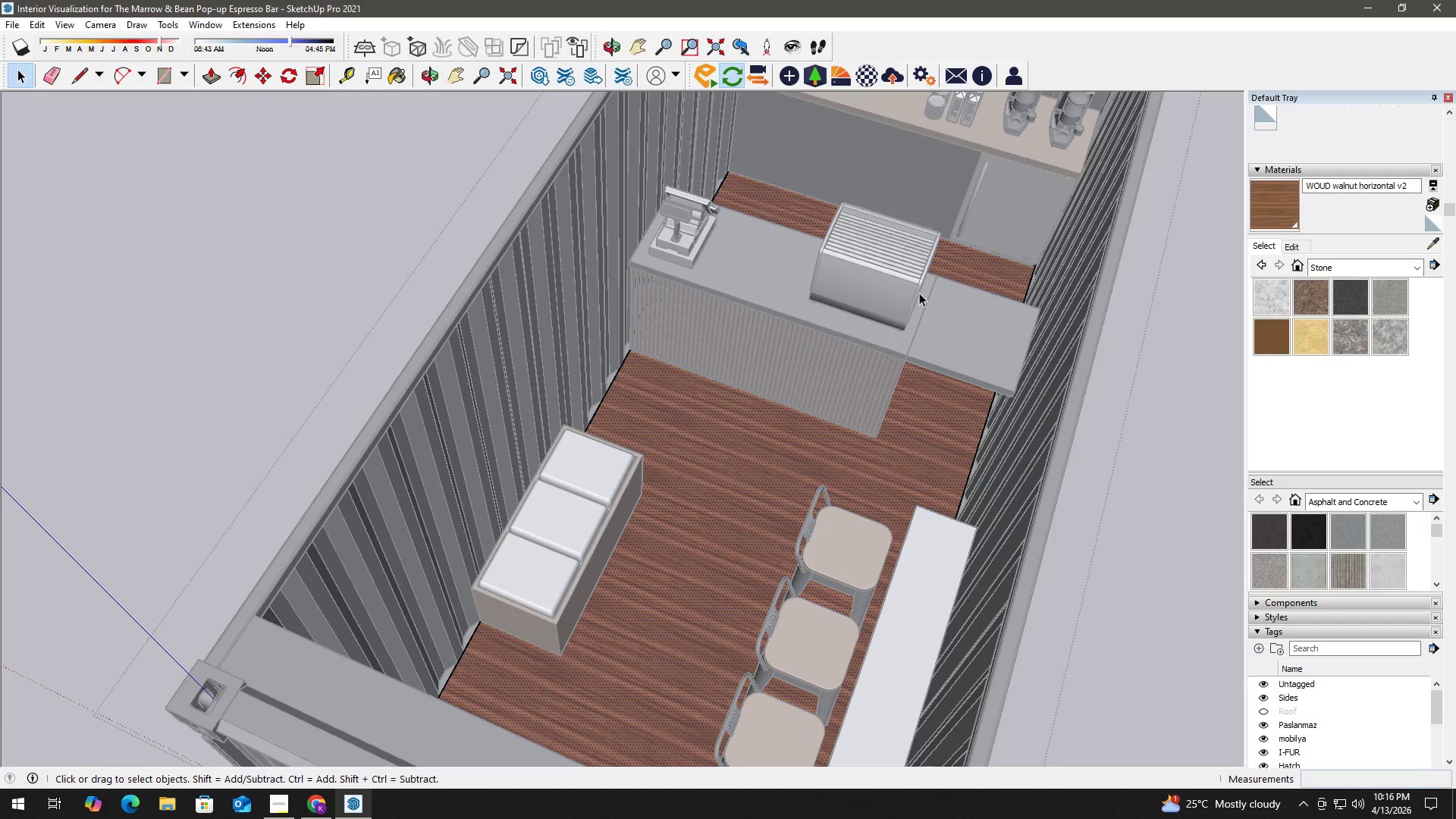 
key(Escape)
 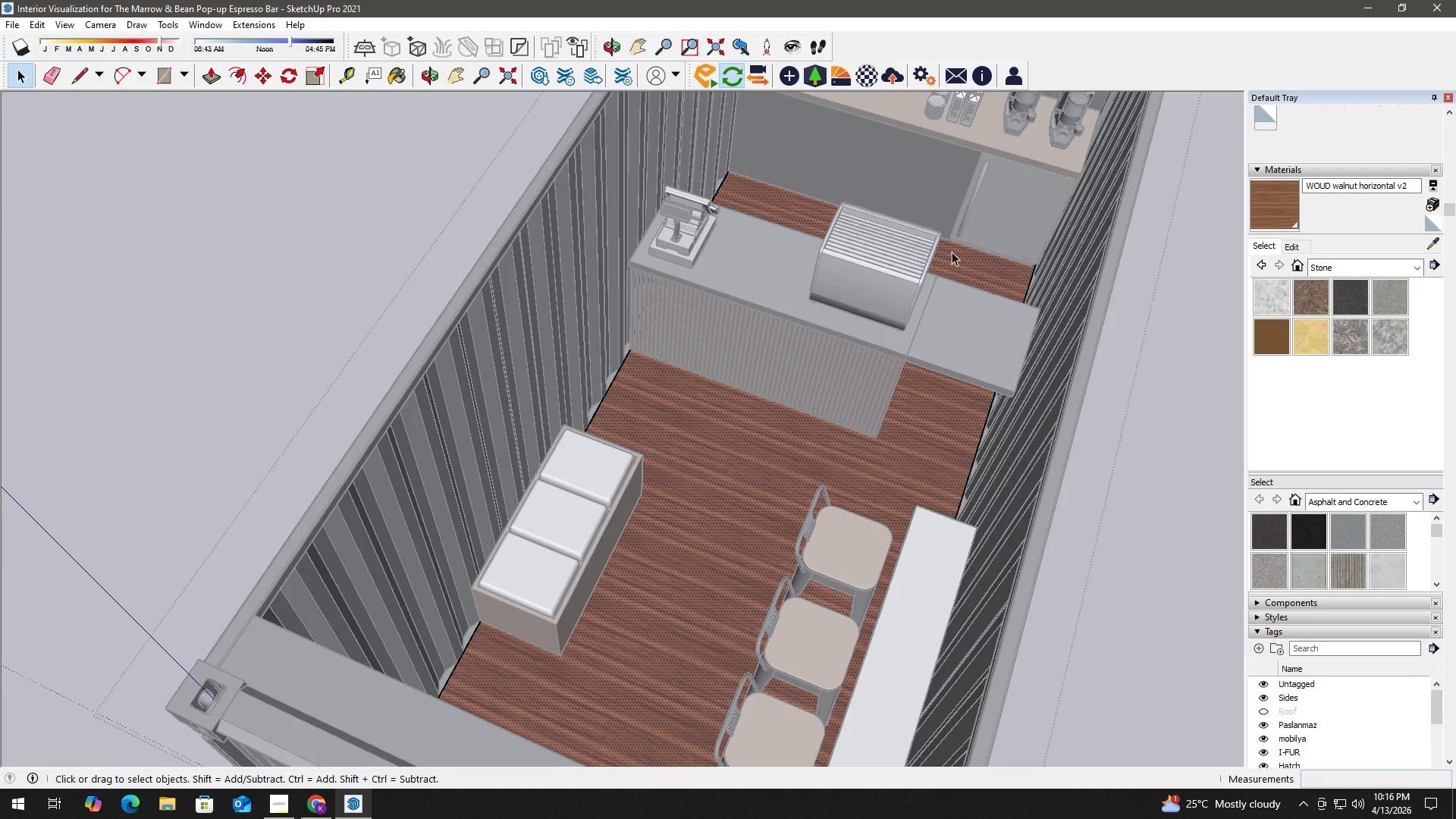 
key(Escape)
 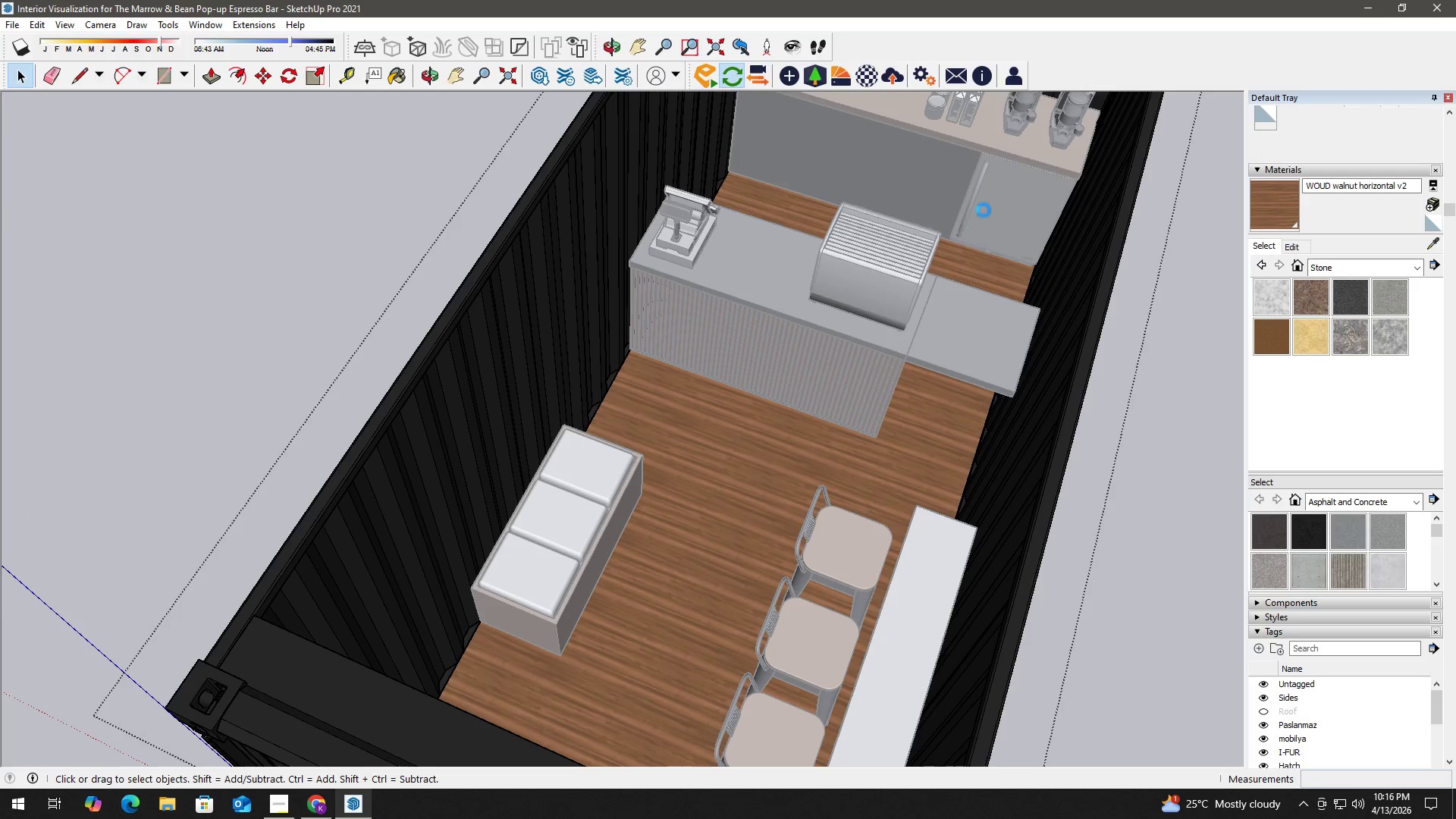 
key(Escape)
 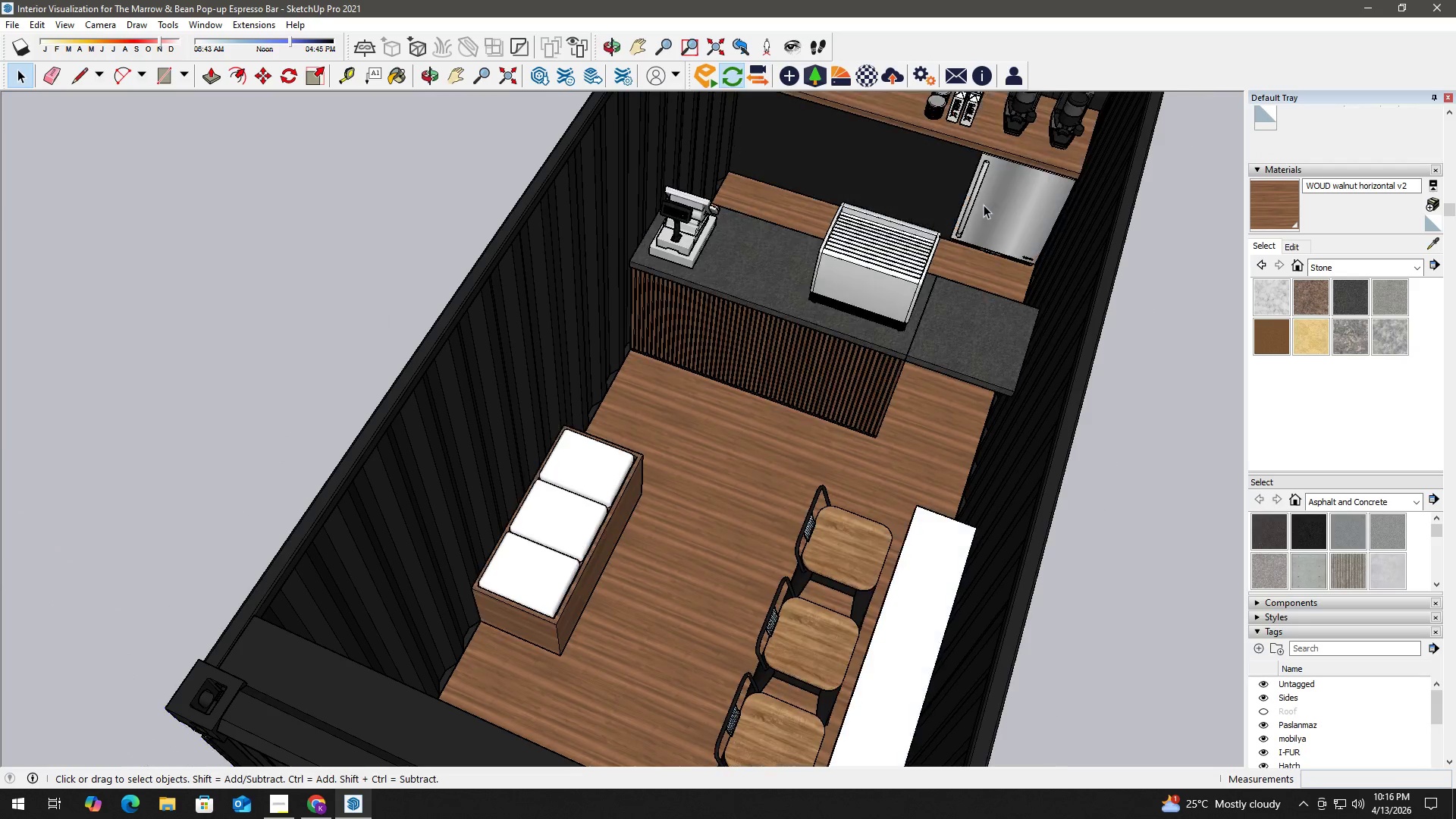 
scroll: coordinate [977, 226], scroll_direction: up, amount: 2.0
 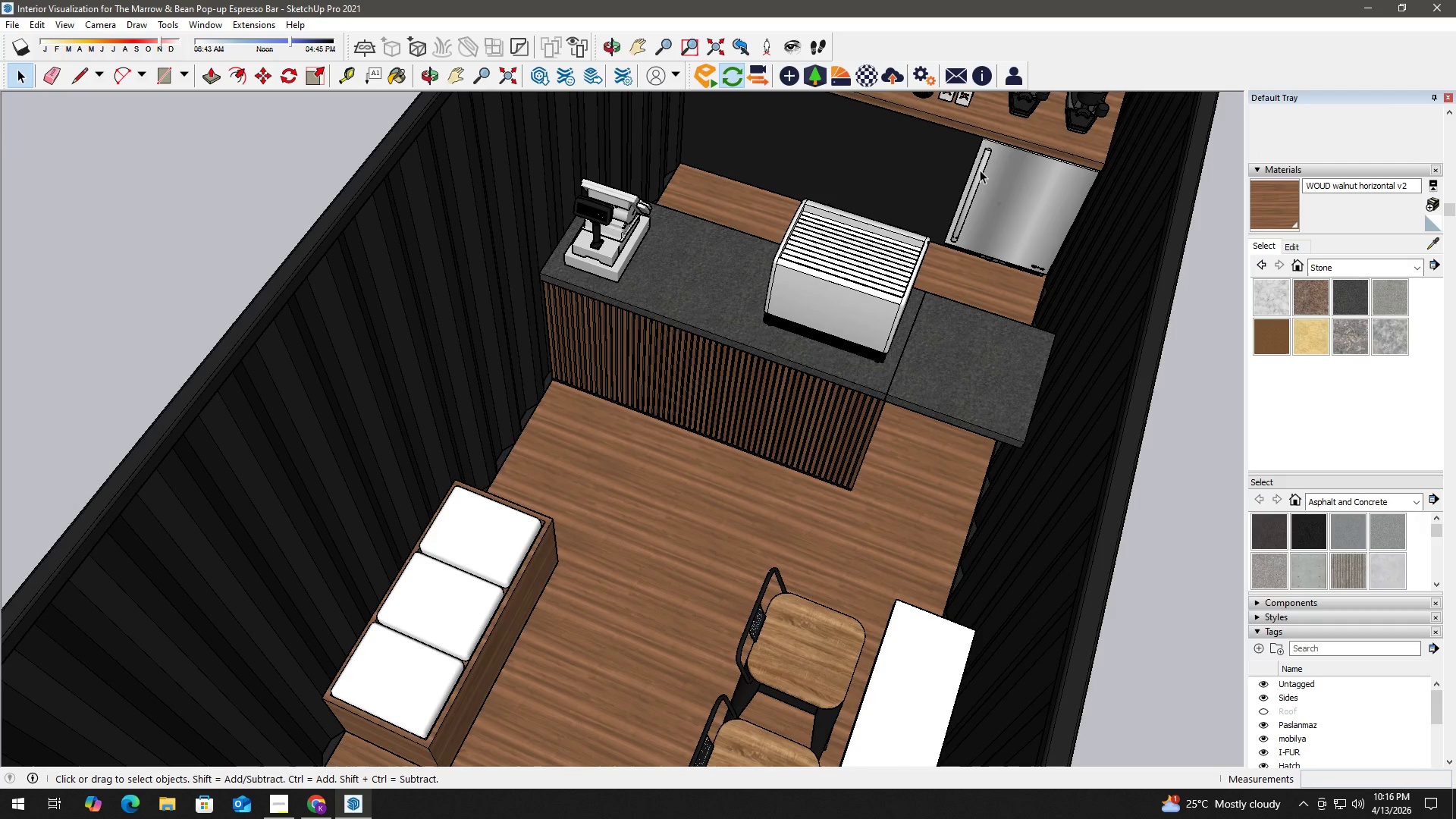 
type(hb)
 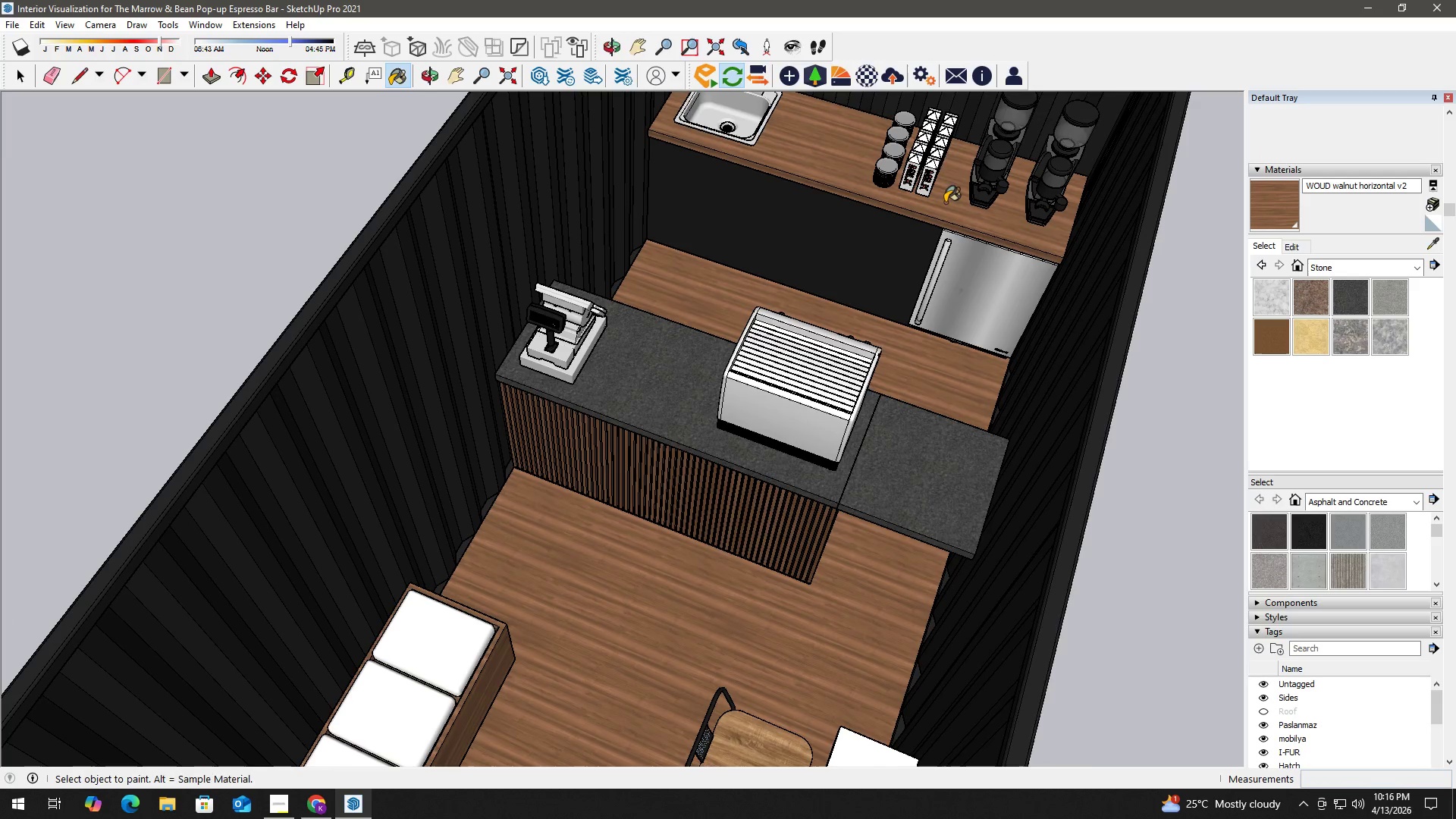 
left_click_drag(start_coordinate=[968, 171], to_coordinate=[929, 259])
 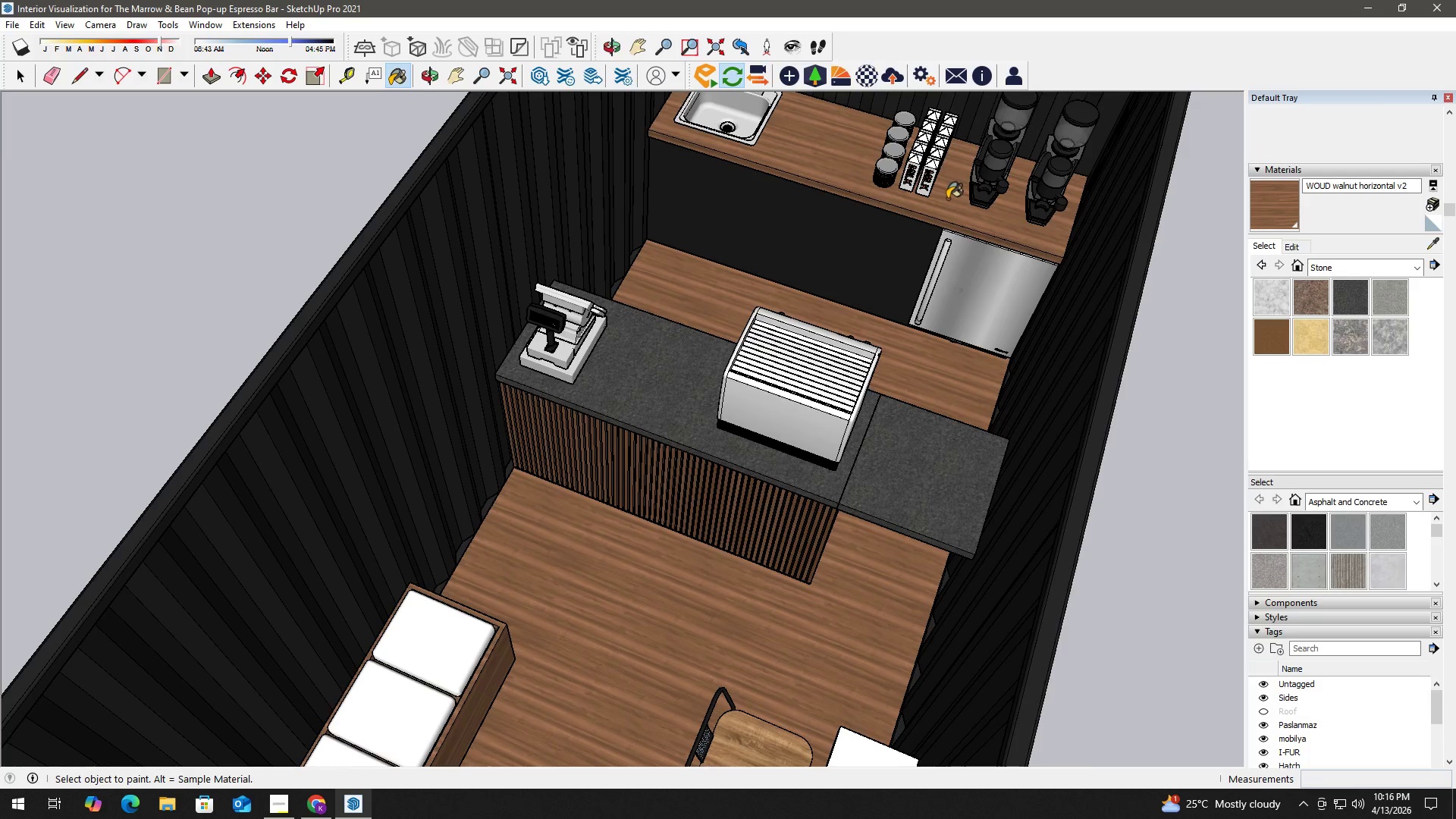 
hold_key(key=AltLeft, duration=0.72)
double_click([943, 202])
 